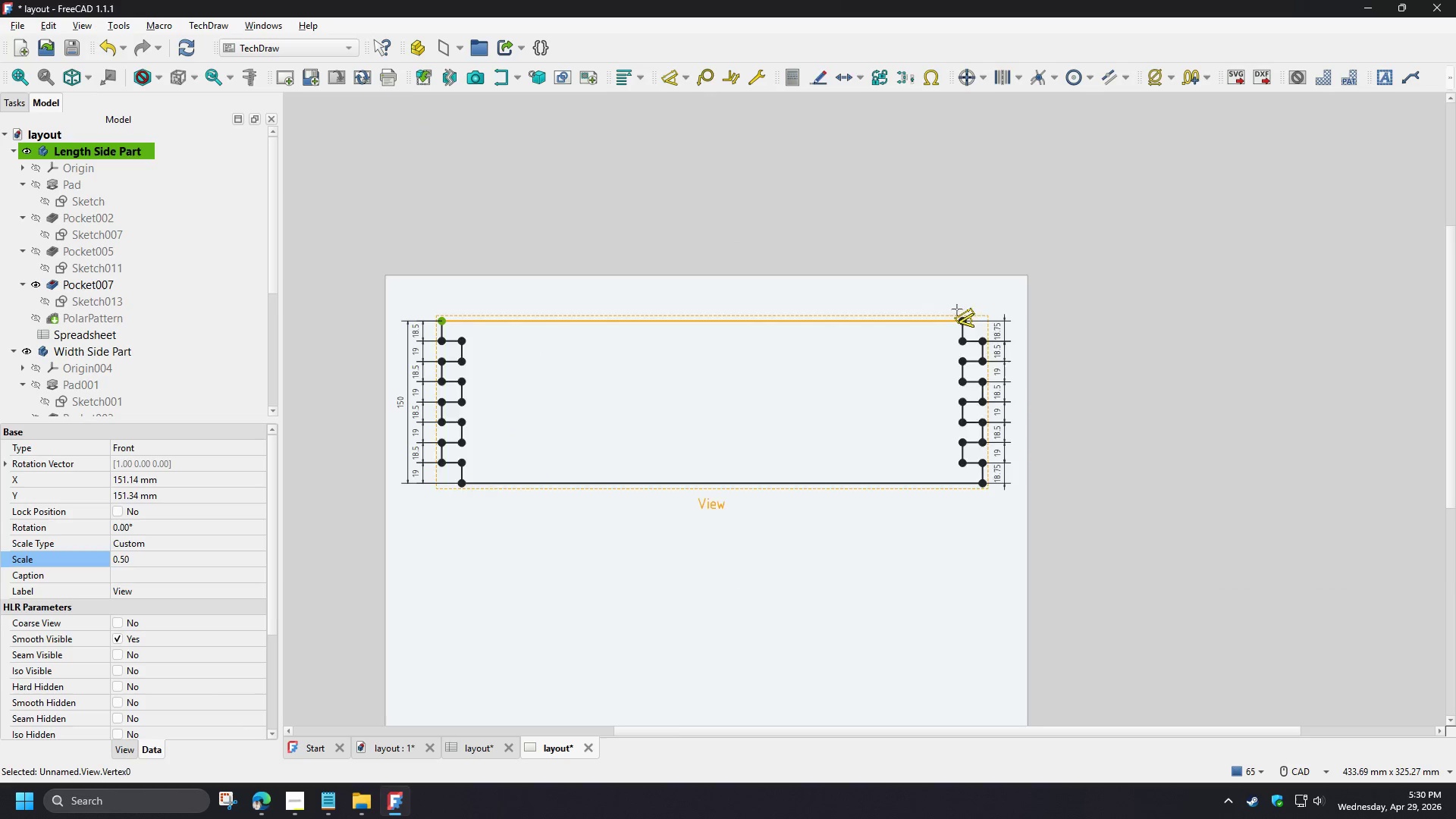 
scroll: coordinate [951, 297], scroll_direction: up, amount: 2.0
 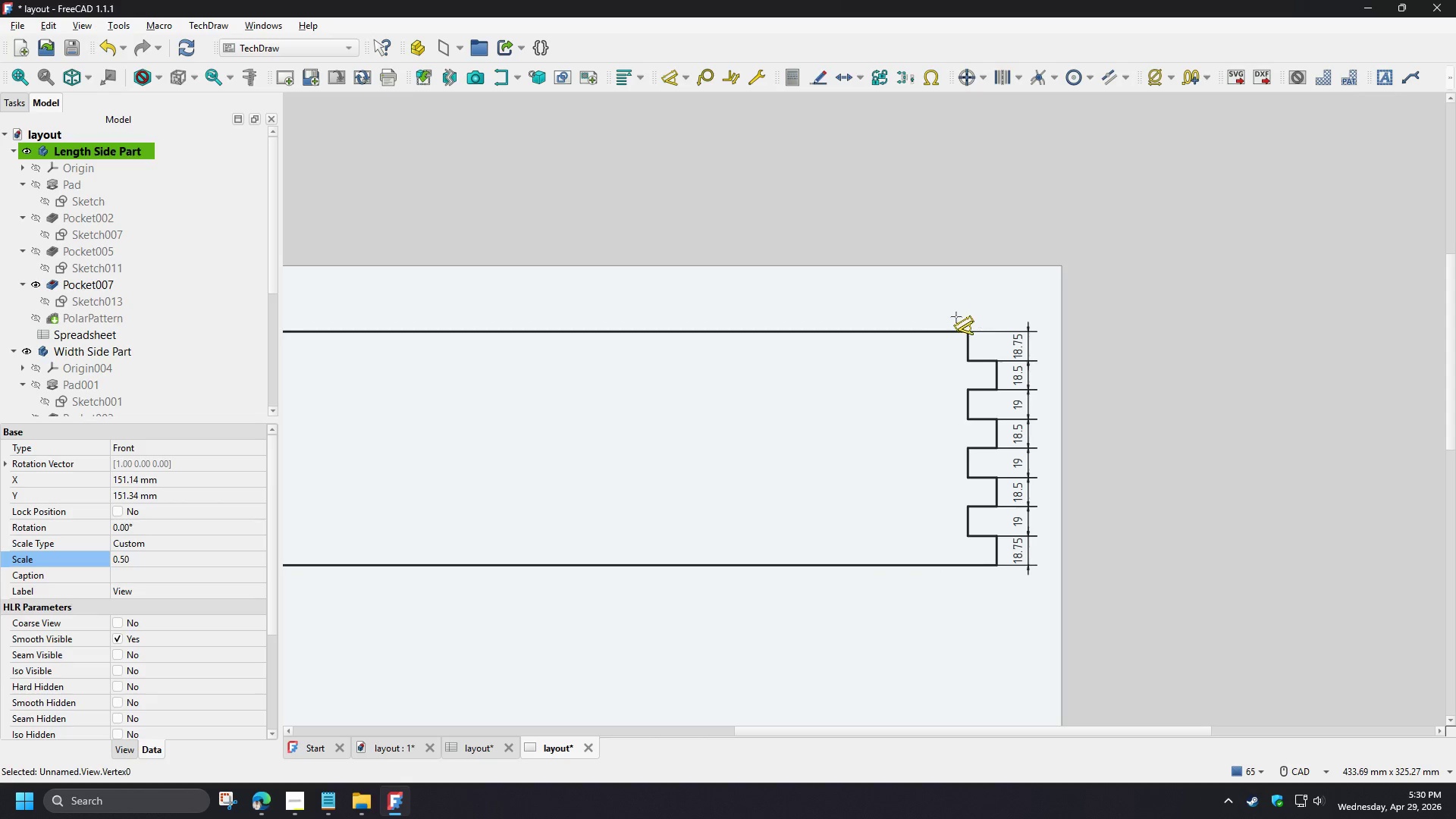 
scroll: coordinate [993, 330], scroll_direction: down, amount: 2.0
 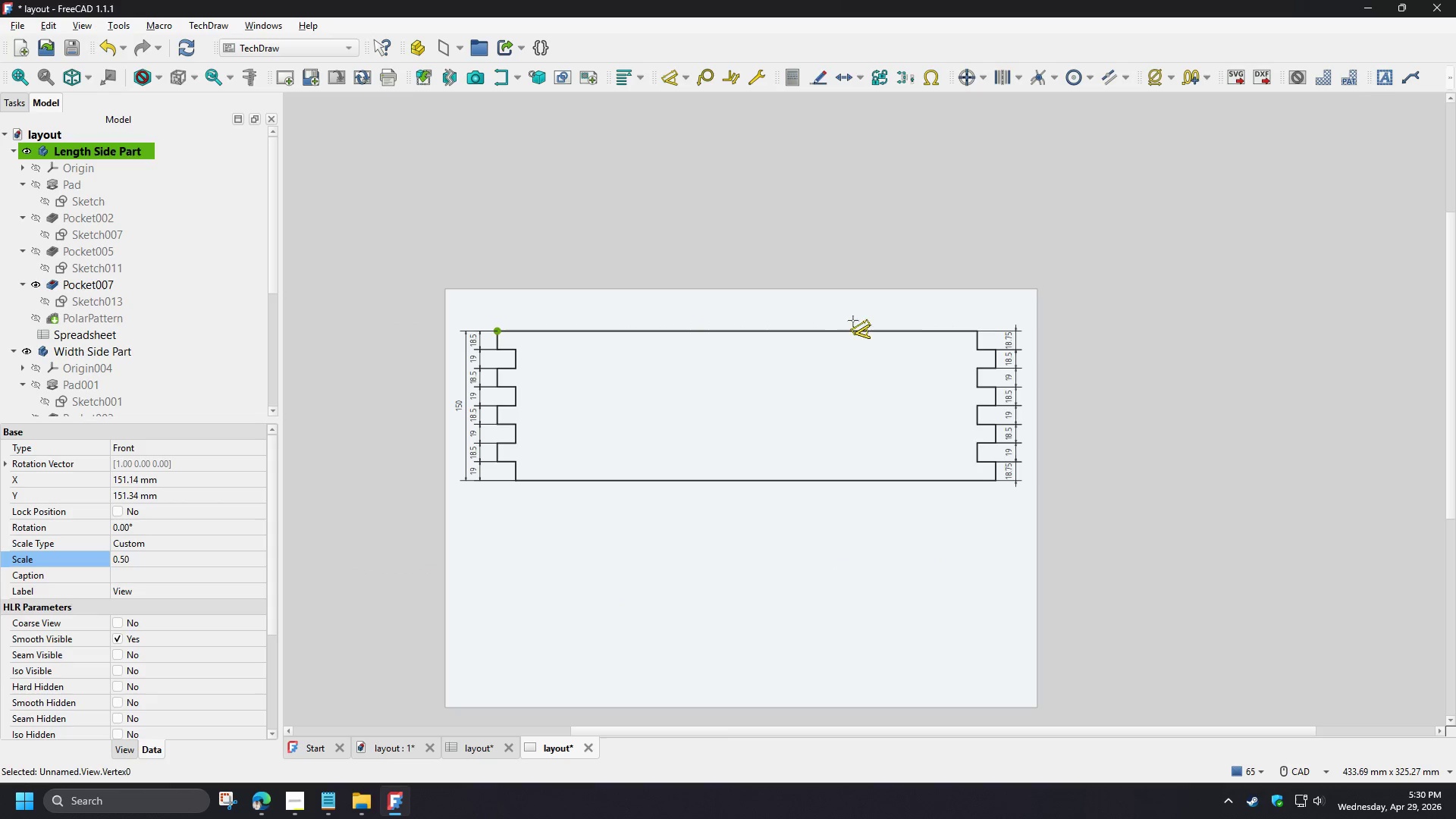 
left_click([982, 331])
 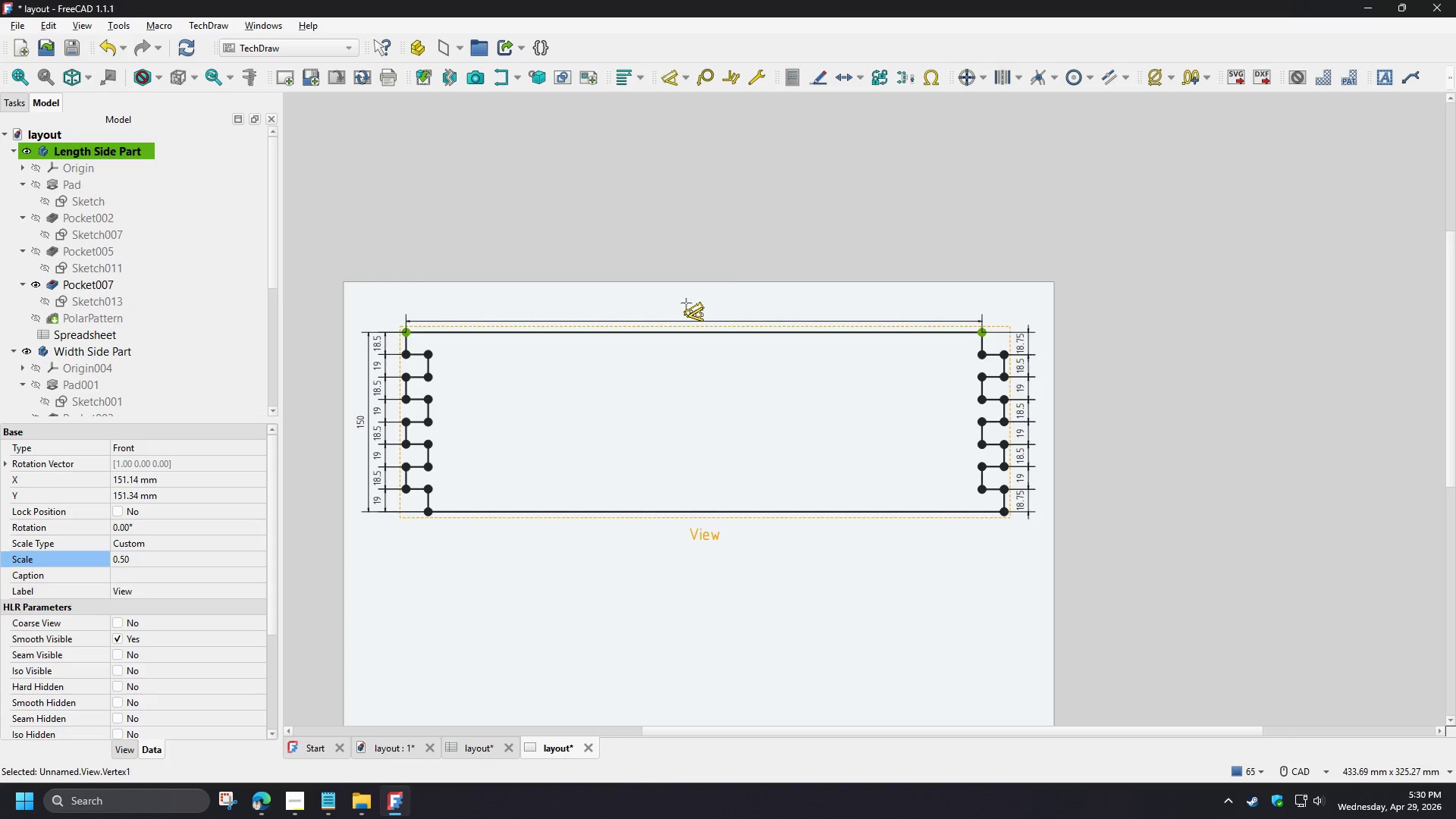 
scroll: coordinate [953, 325], scroll_direction: up, amount: 1.0
 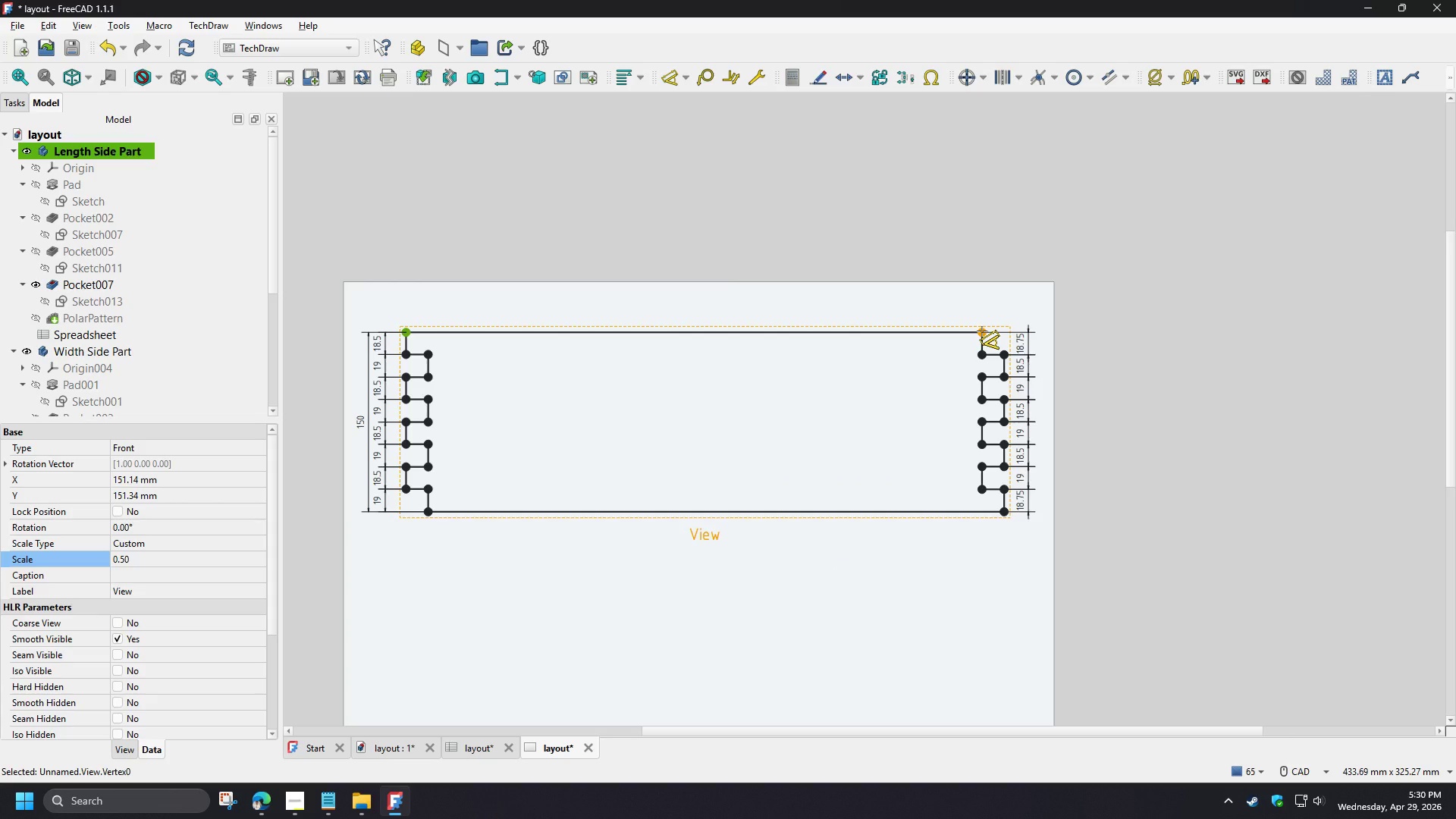 
wait(6.59)
 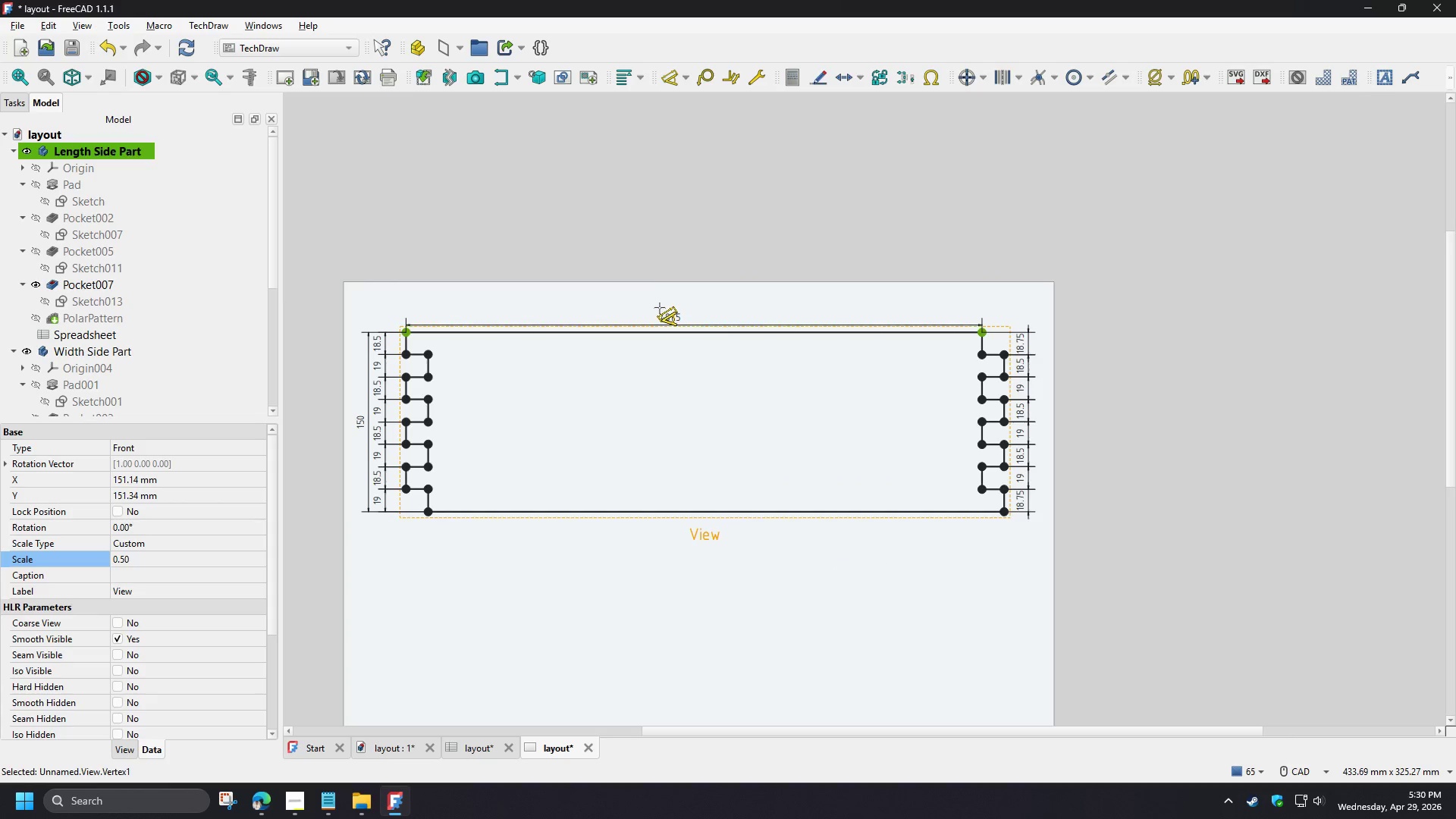 
left_click([685, 302])
 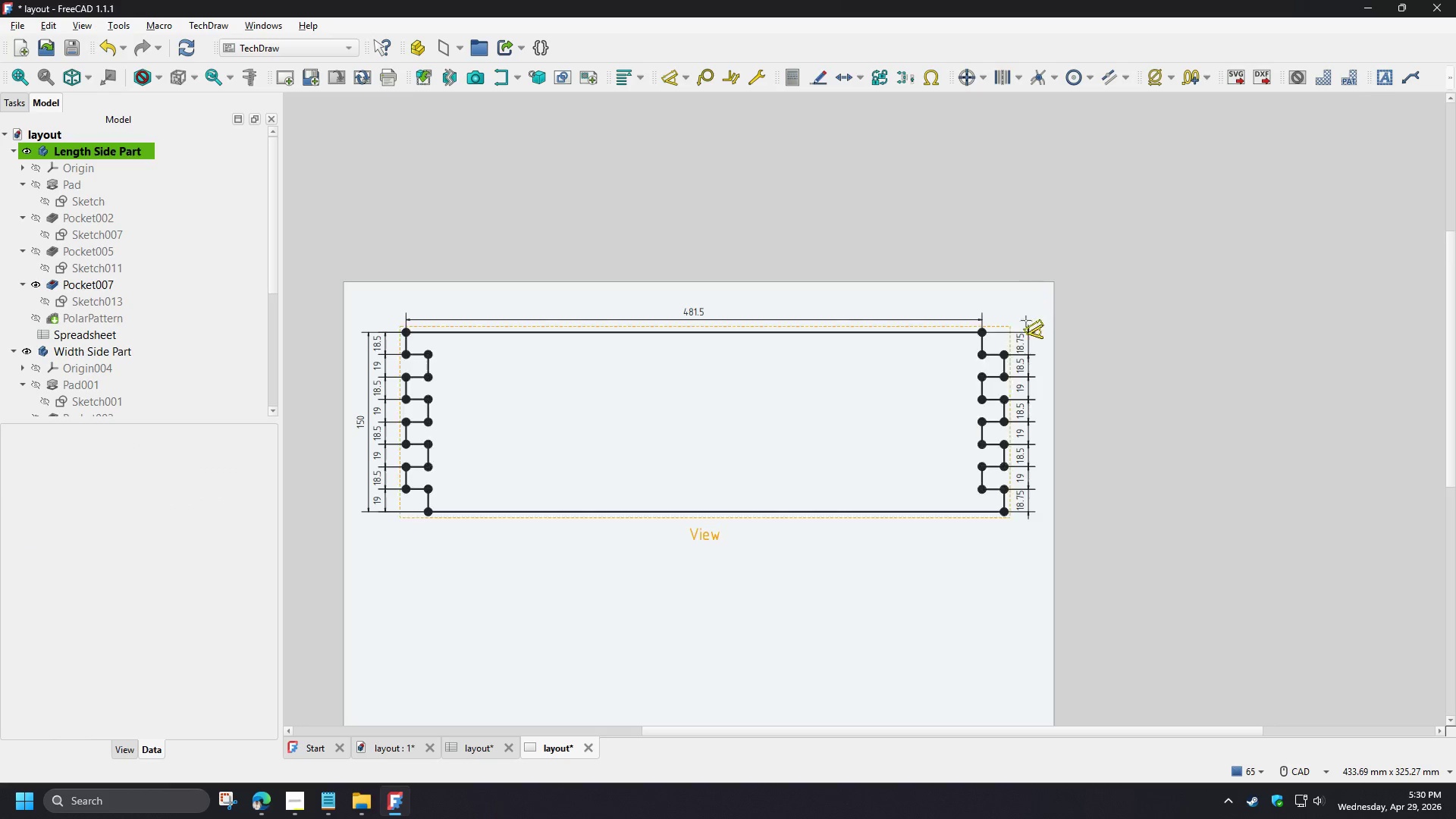 
left_click([915, 331])
 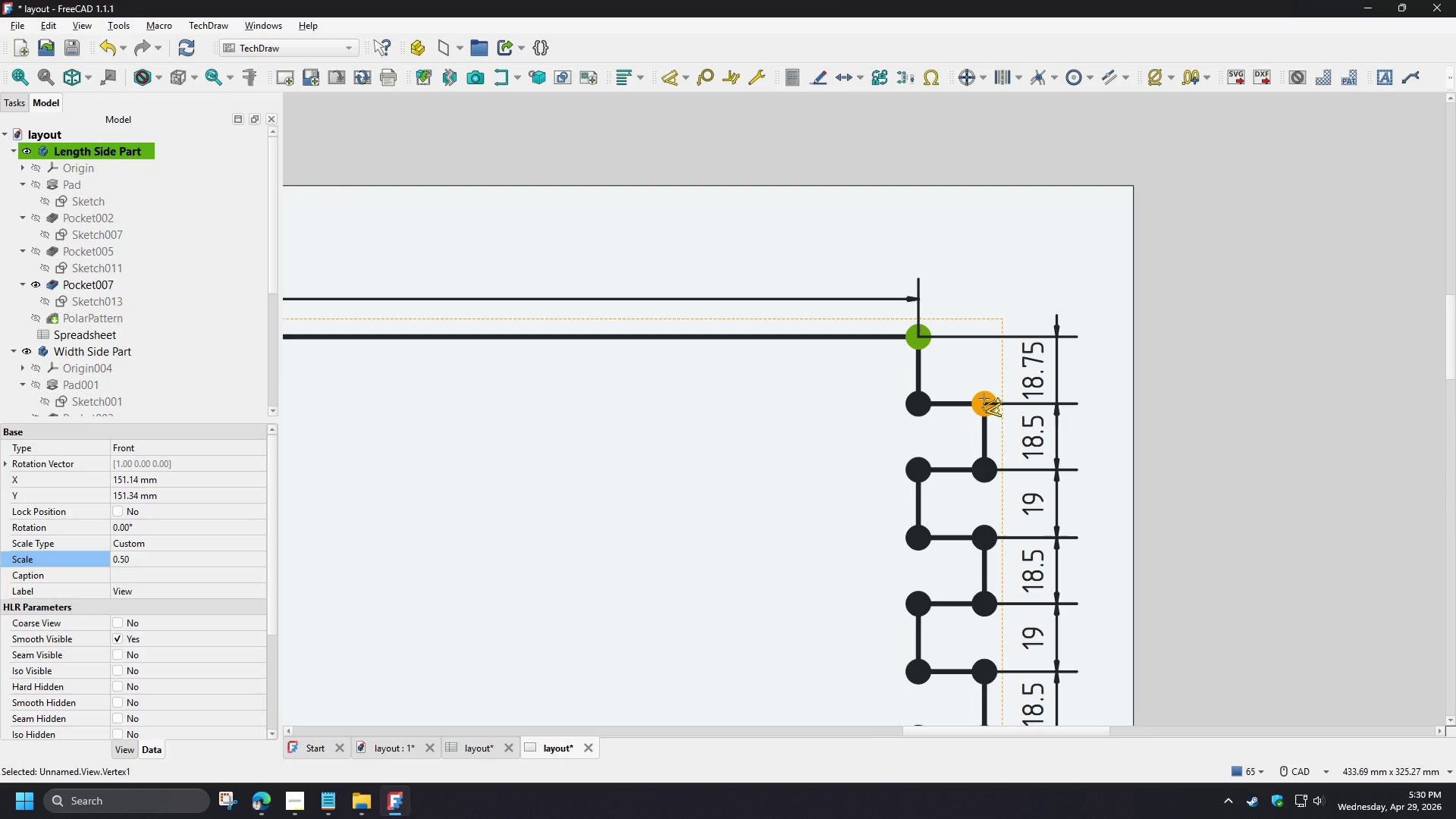 
scroll: coordinate [972, 334], scroll_direction: up, amount: 6.0
 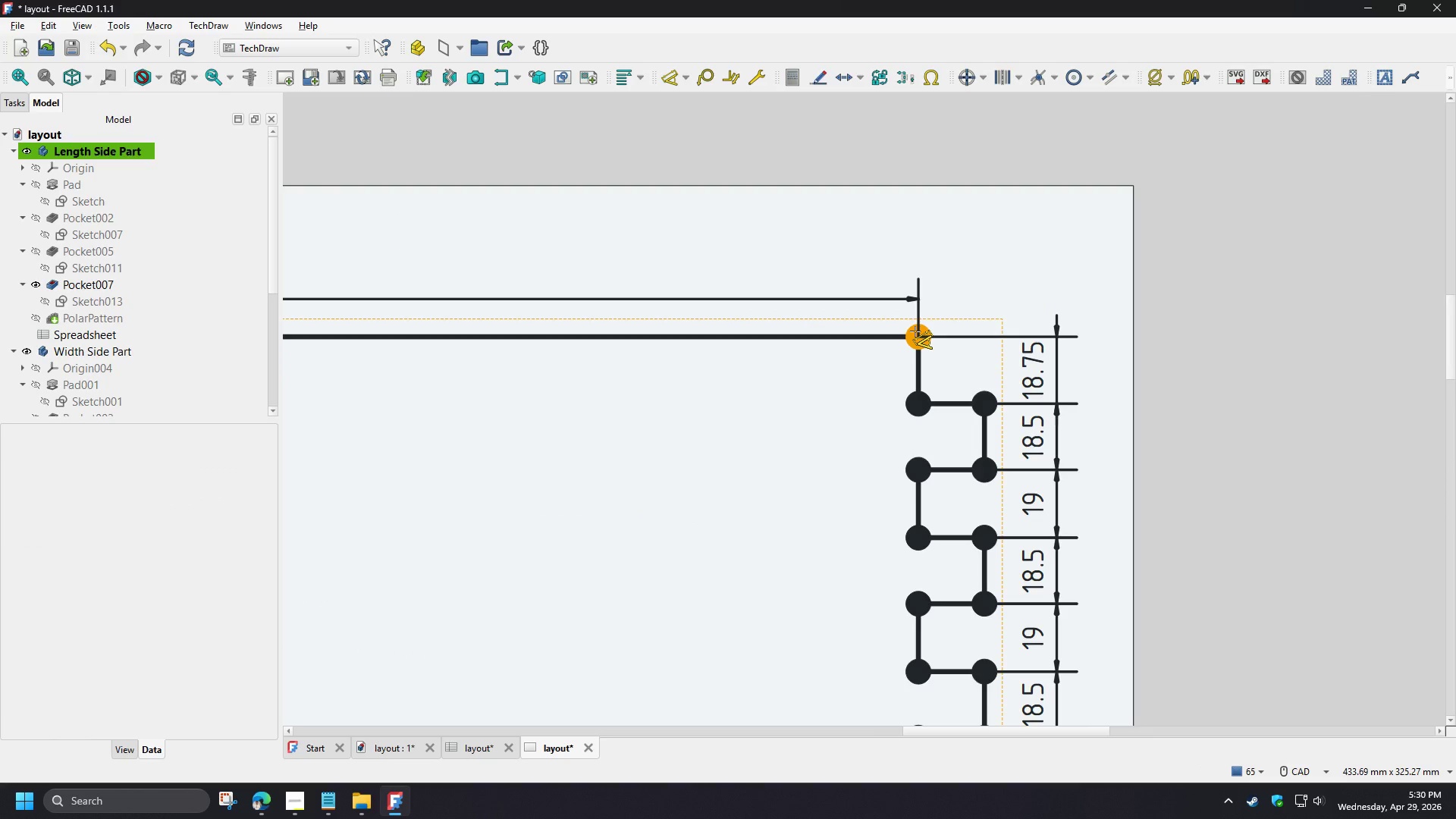 
left_click([984, 399])
 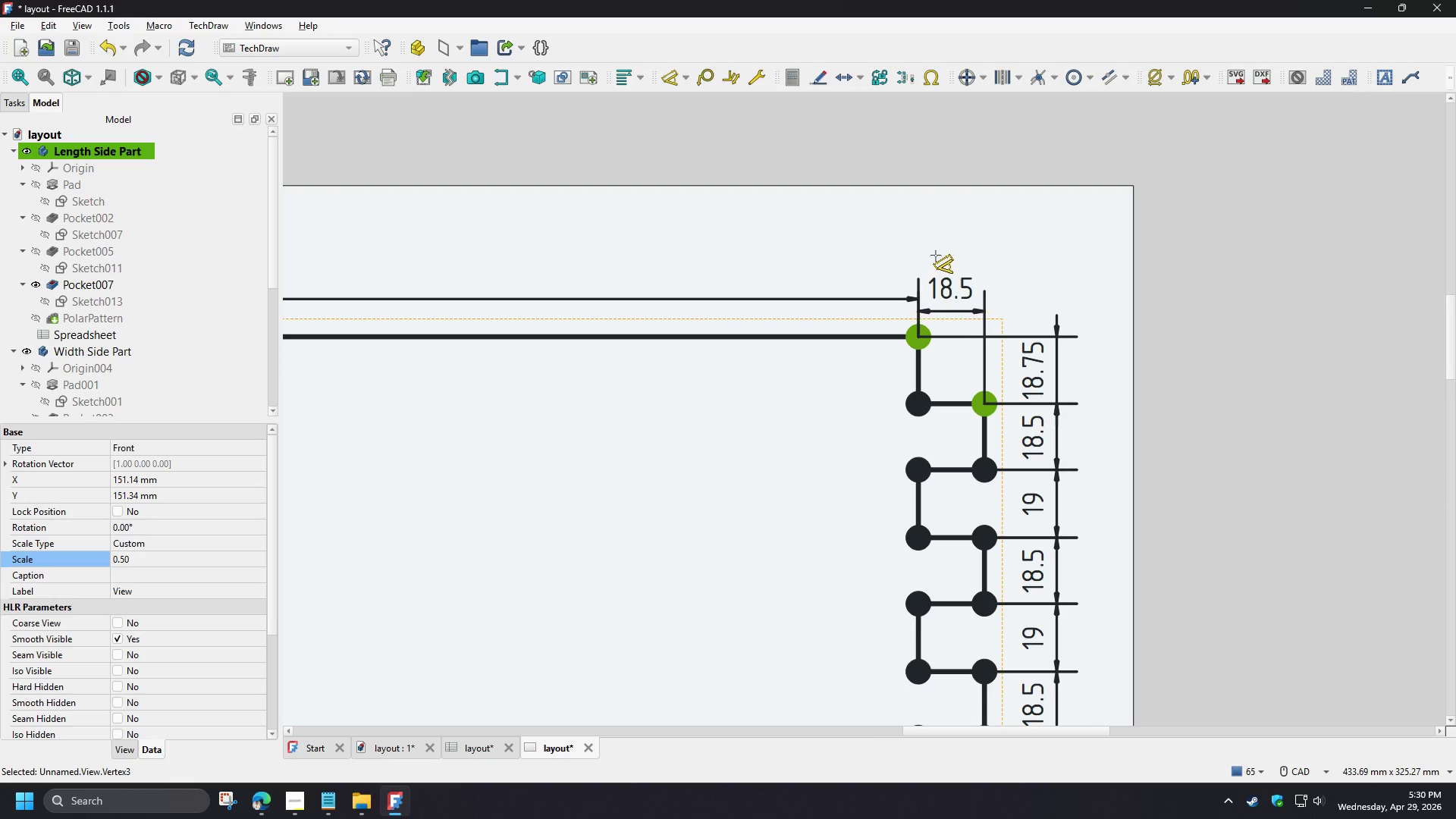 
left_click([936, 247])
 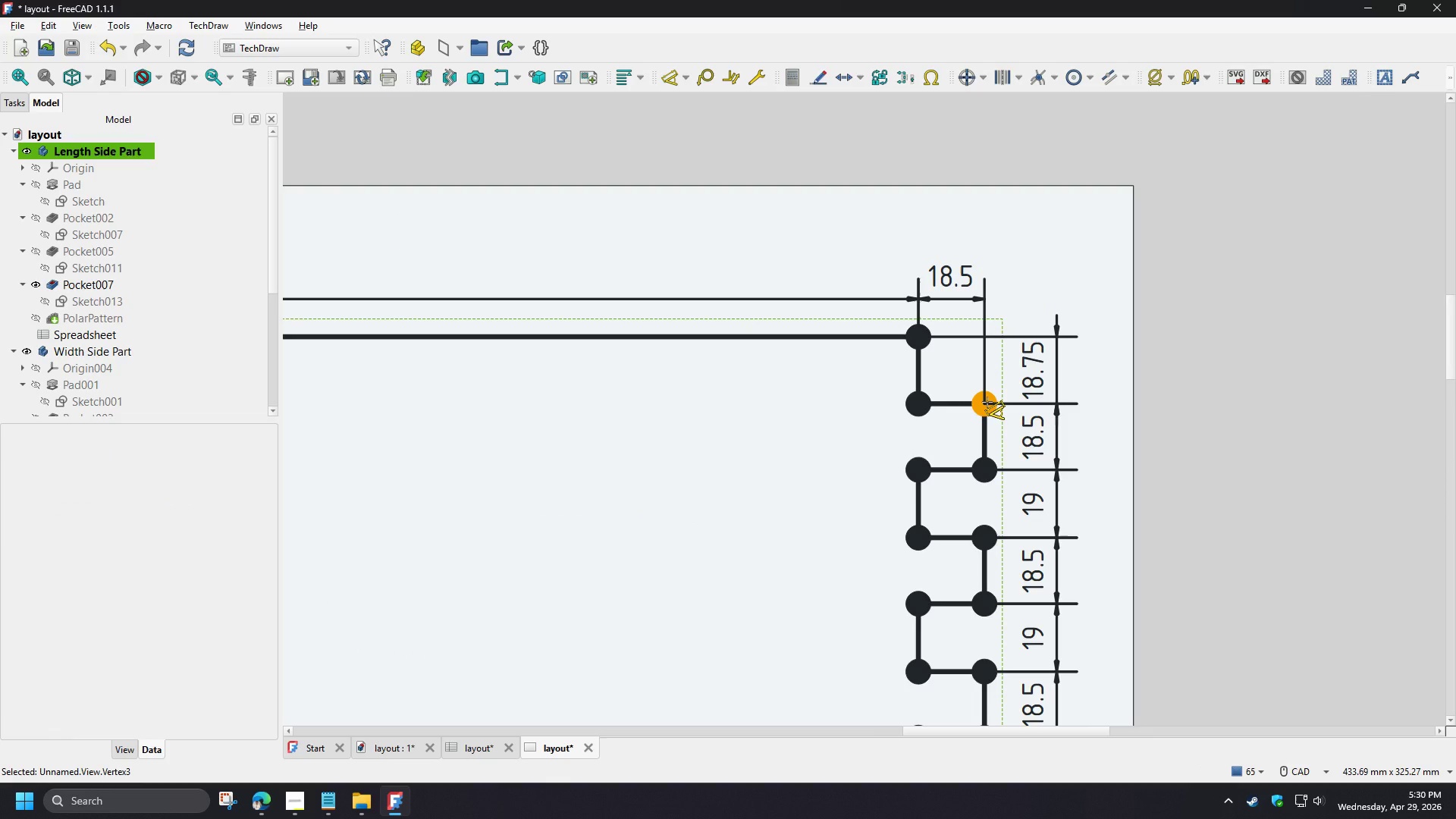 
left_click([987, 402])
 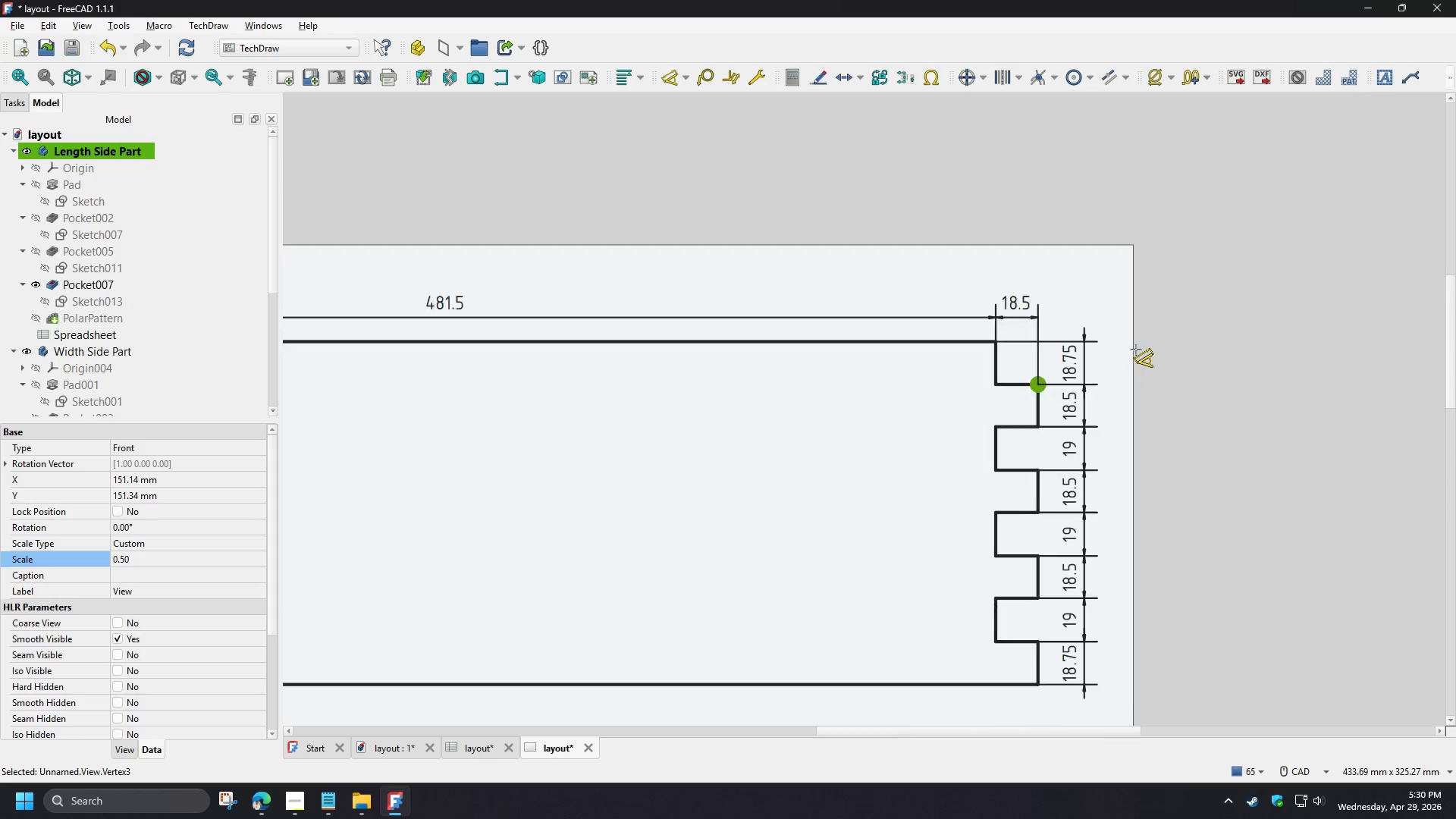 
left_click([586, 377])
 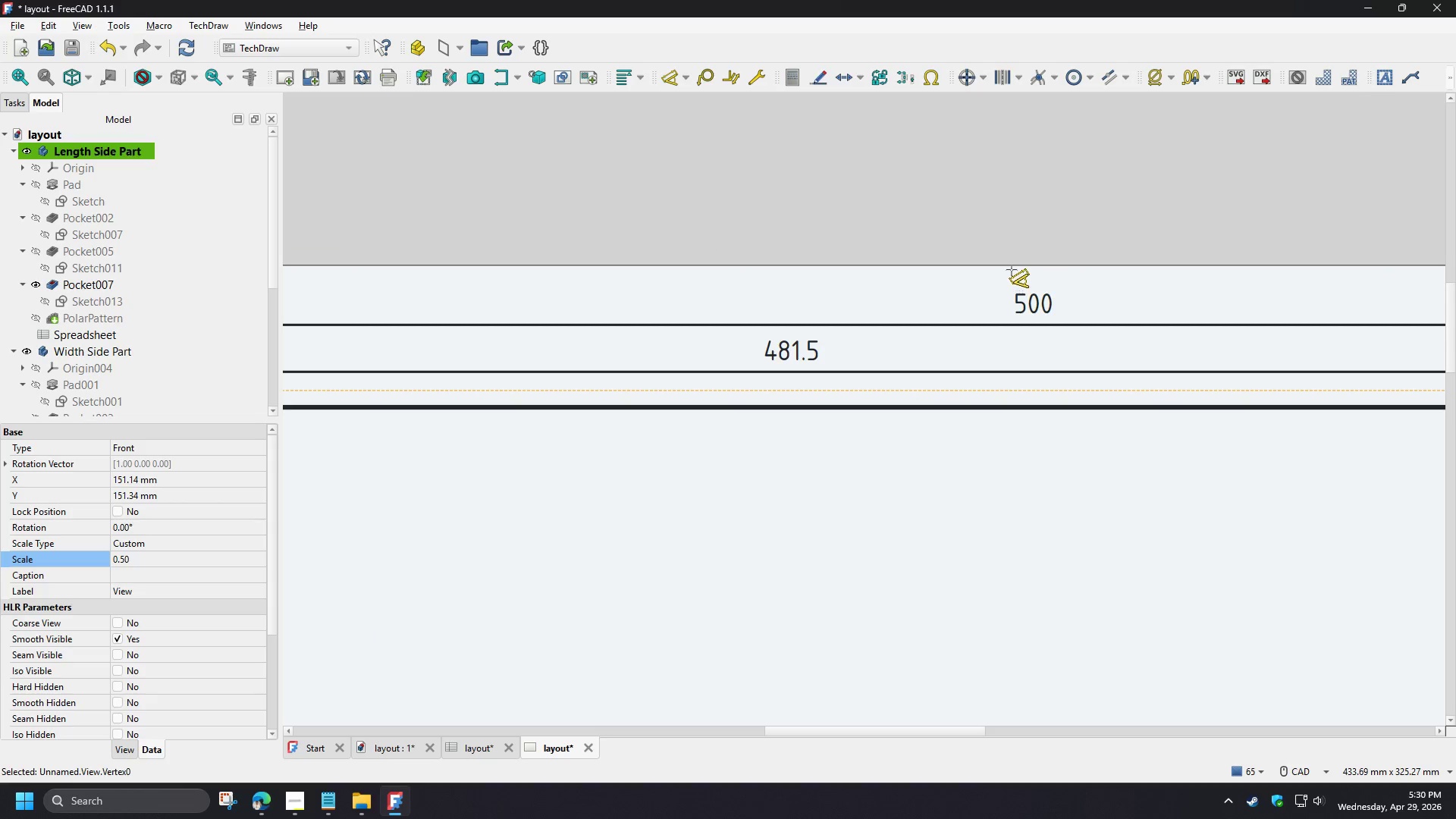 
scroll: coordinate [616, 353], scroll_direction: up, amount: 1.0
 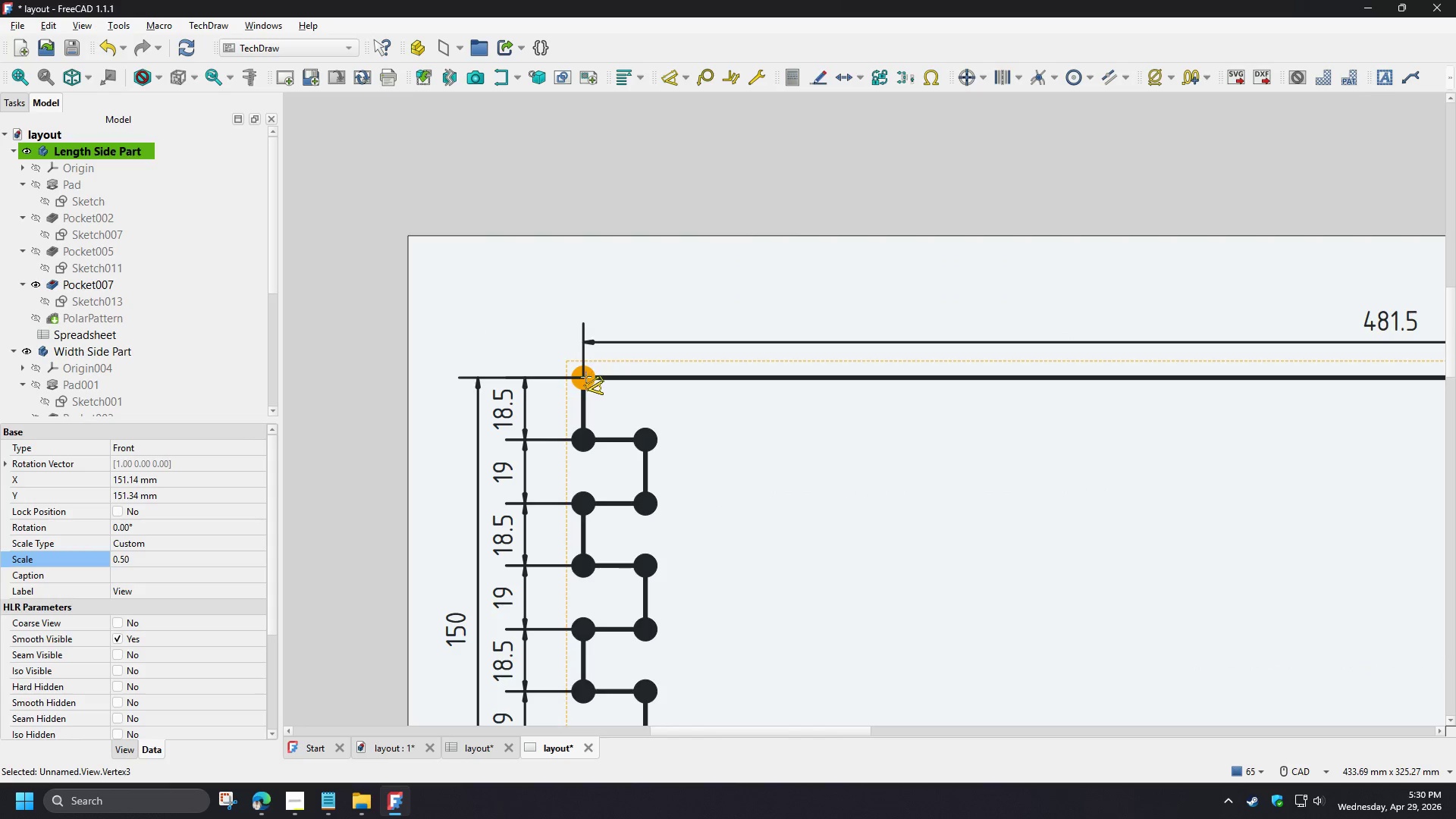 
scroll: coordinate [833, 309], scroll_direction: down, amount: 3.0
 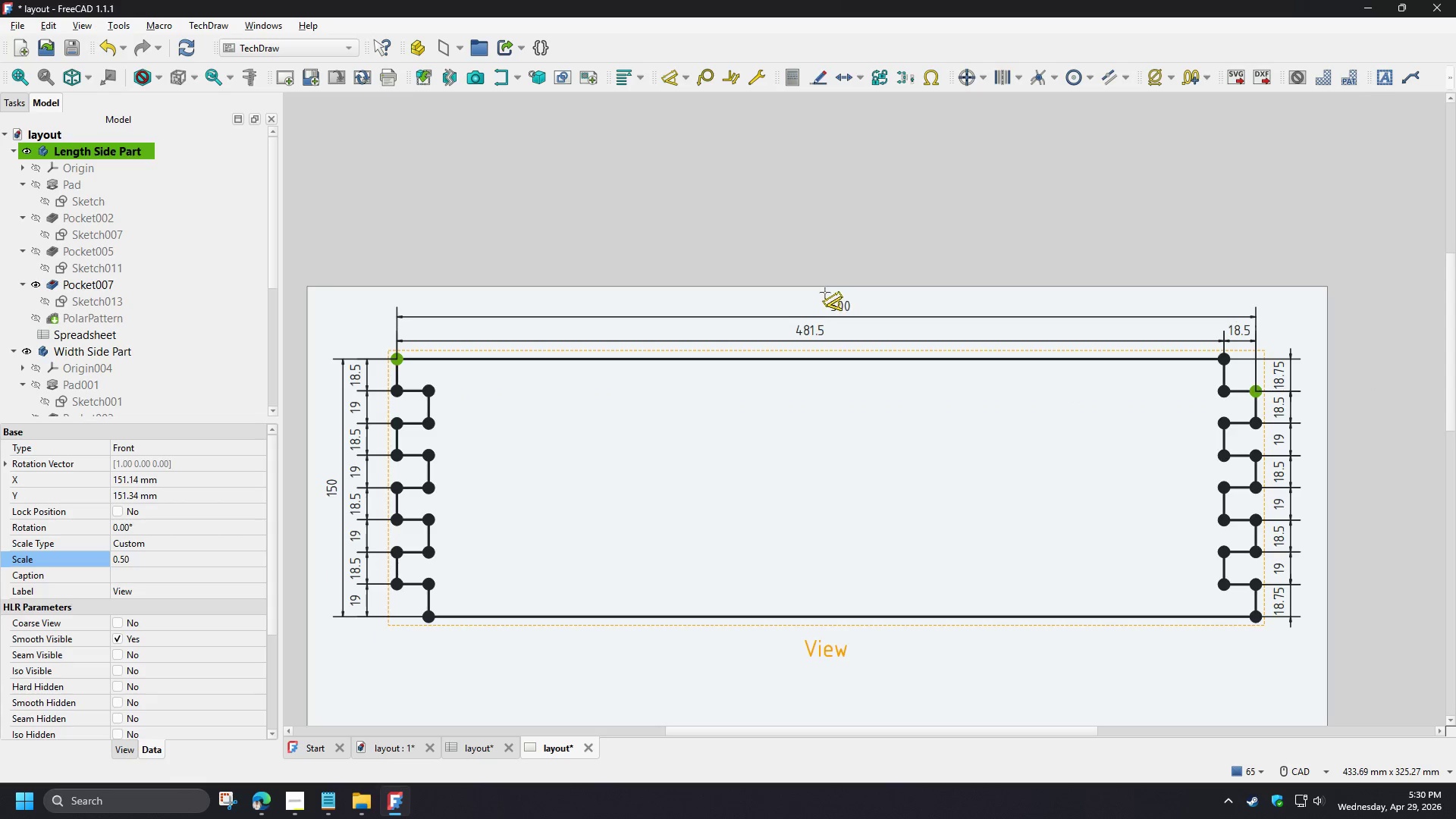 
left_click([824, 292])
 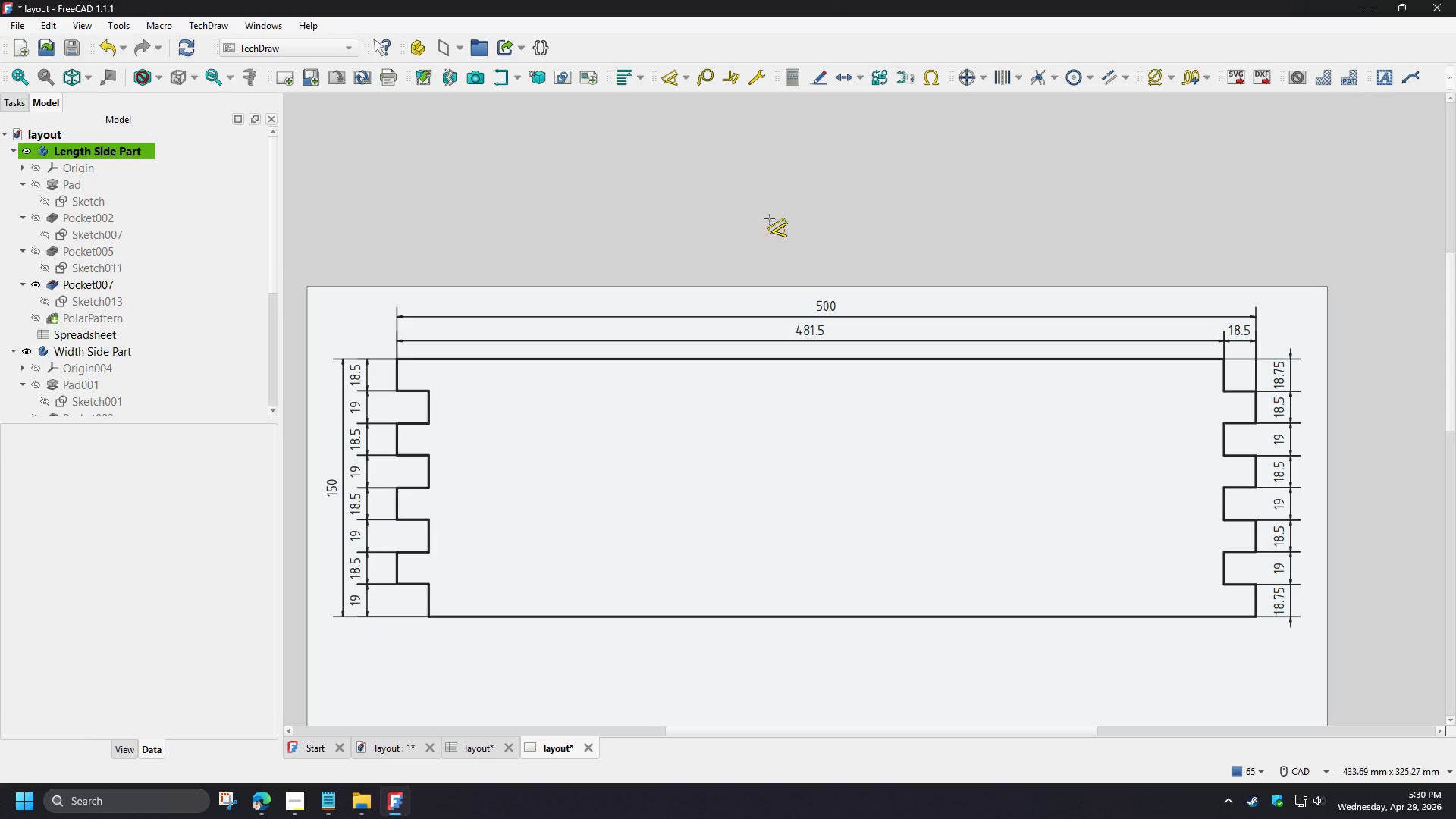 
right_click([838, 221])
 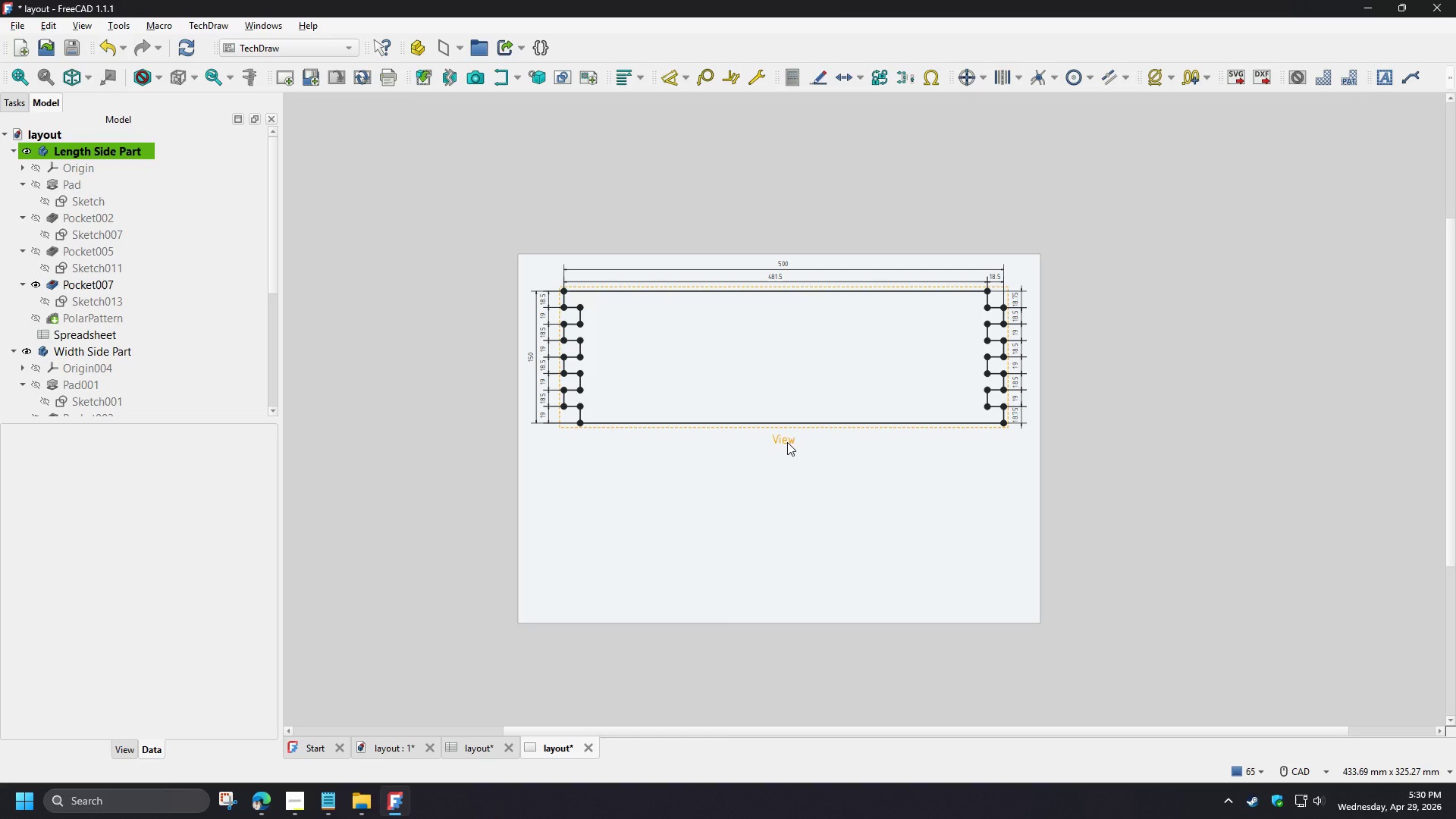 
scroll: coordinate [738, 219], scroll_direction: down, amount: 3.0
 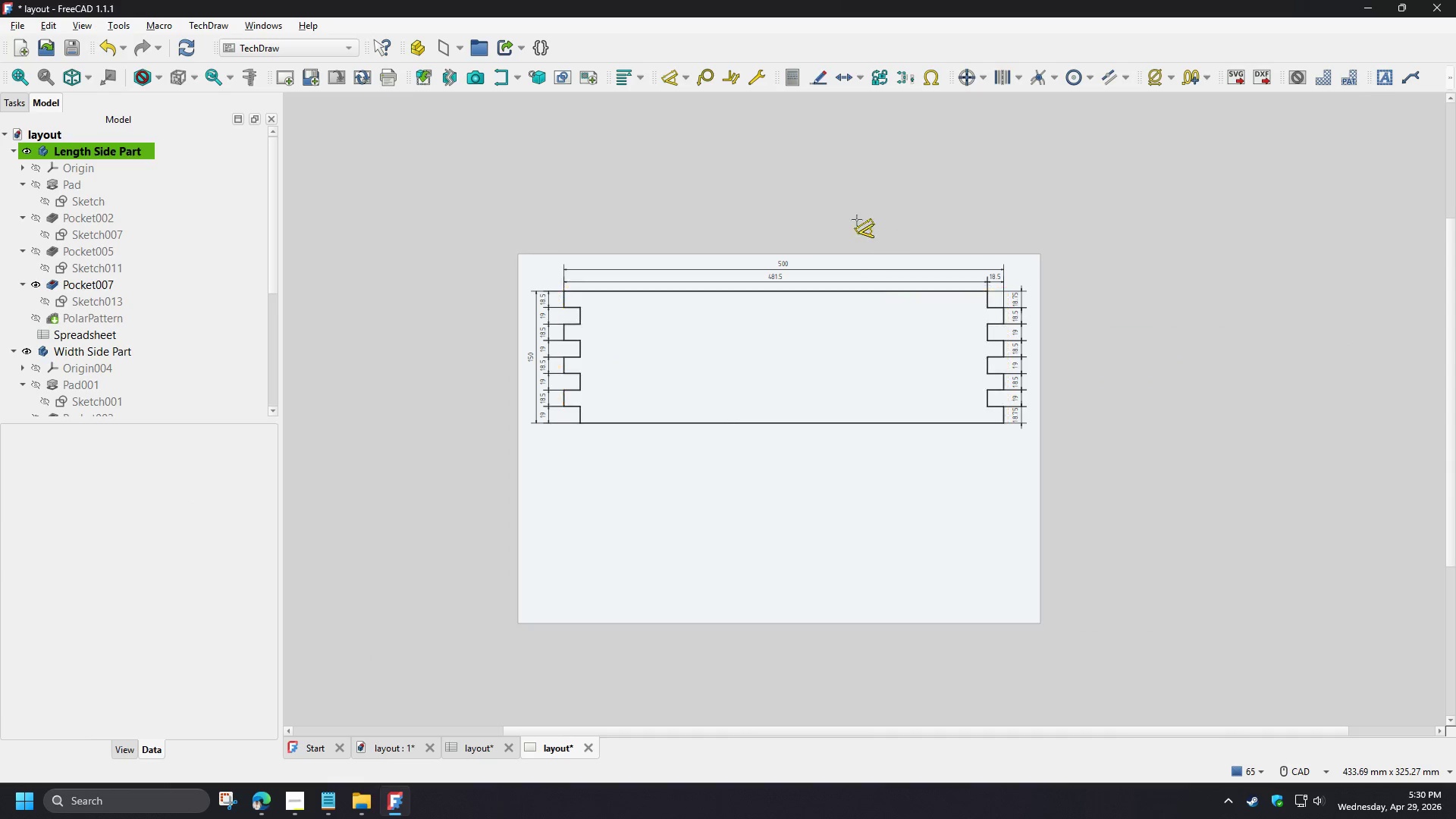 
left_click_drag(start_coordinate=[780, 446], to_coordinate=[783, 455])
 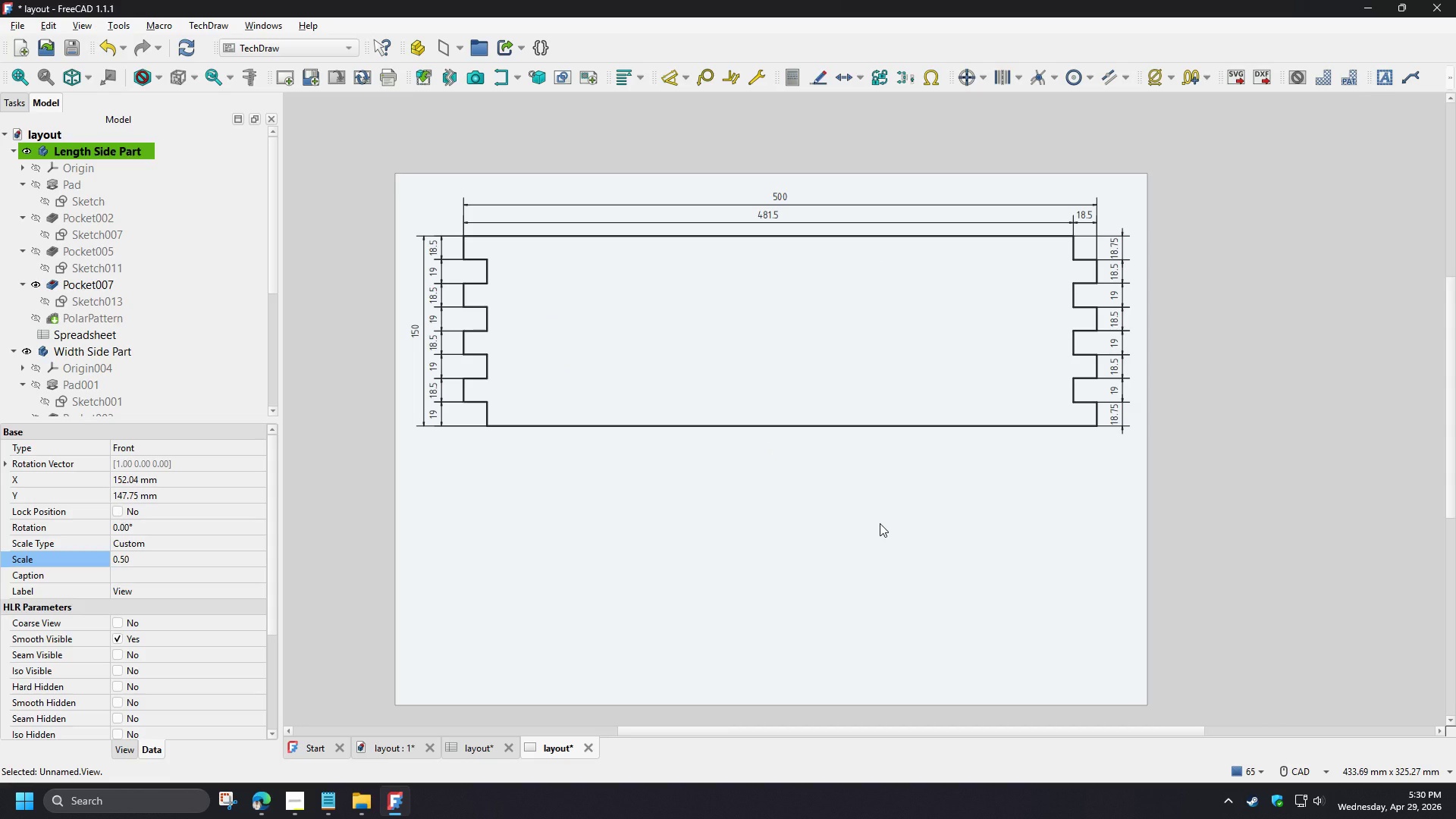 
scroll: coordinate [797, 437], scroll_direction: up, amount: 2.0
 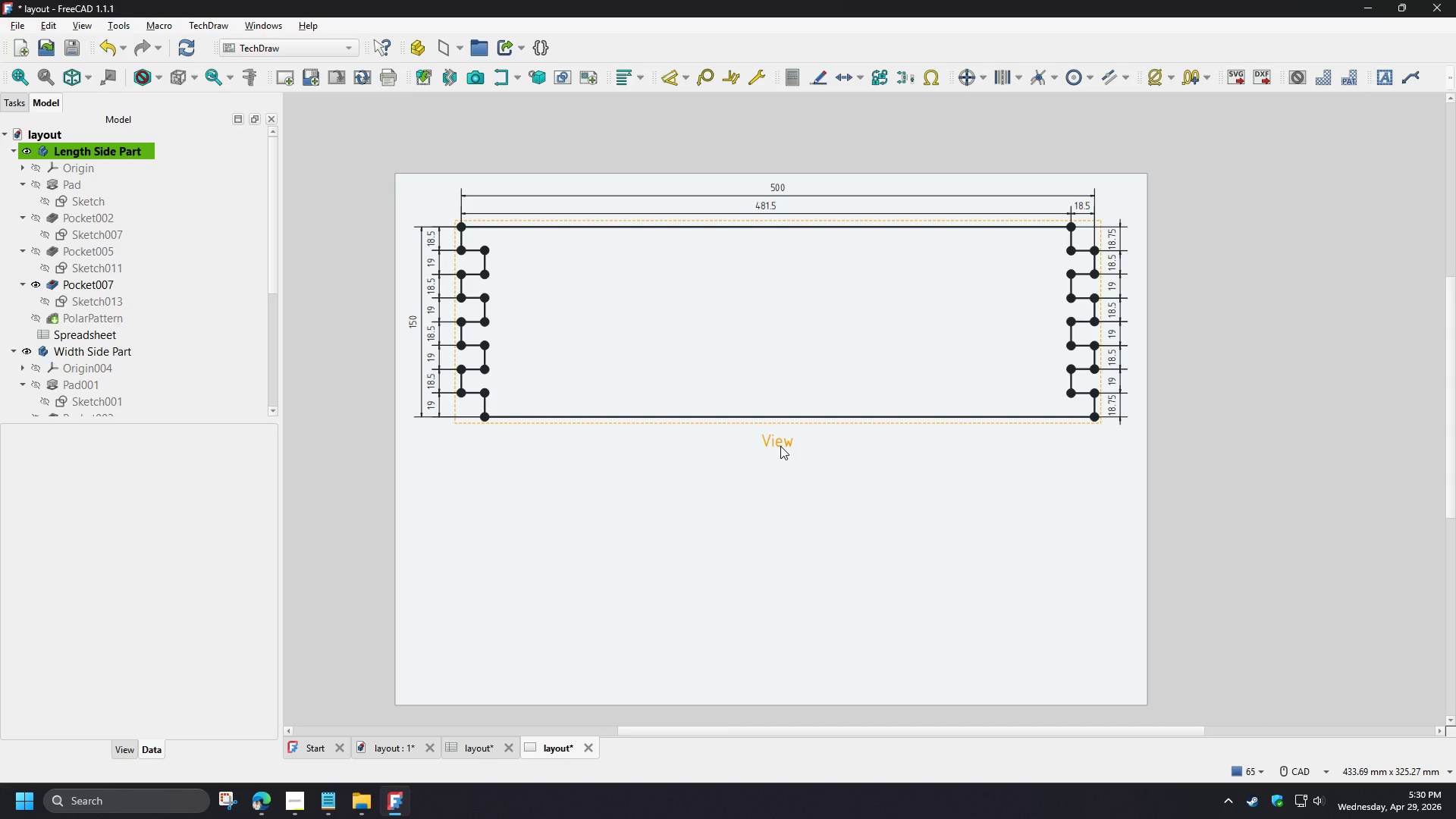 
left_click([880, 523])
 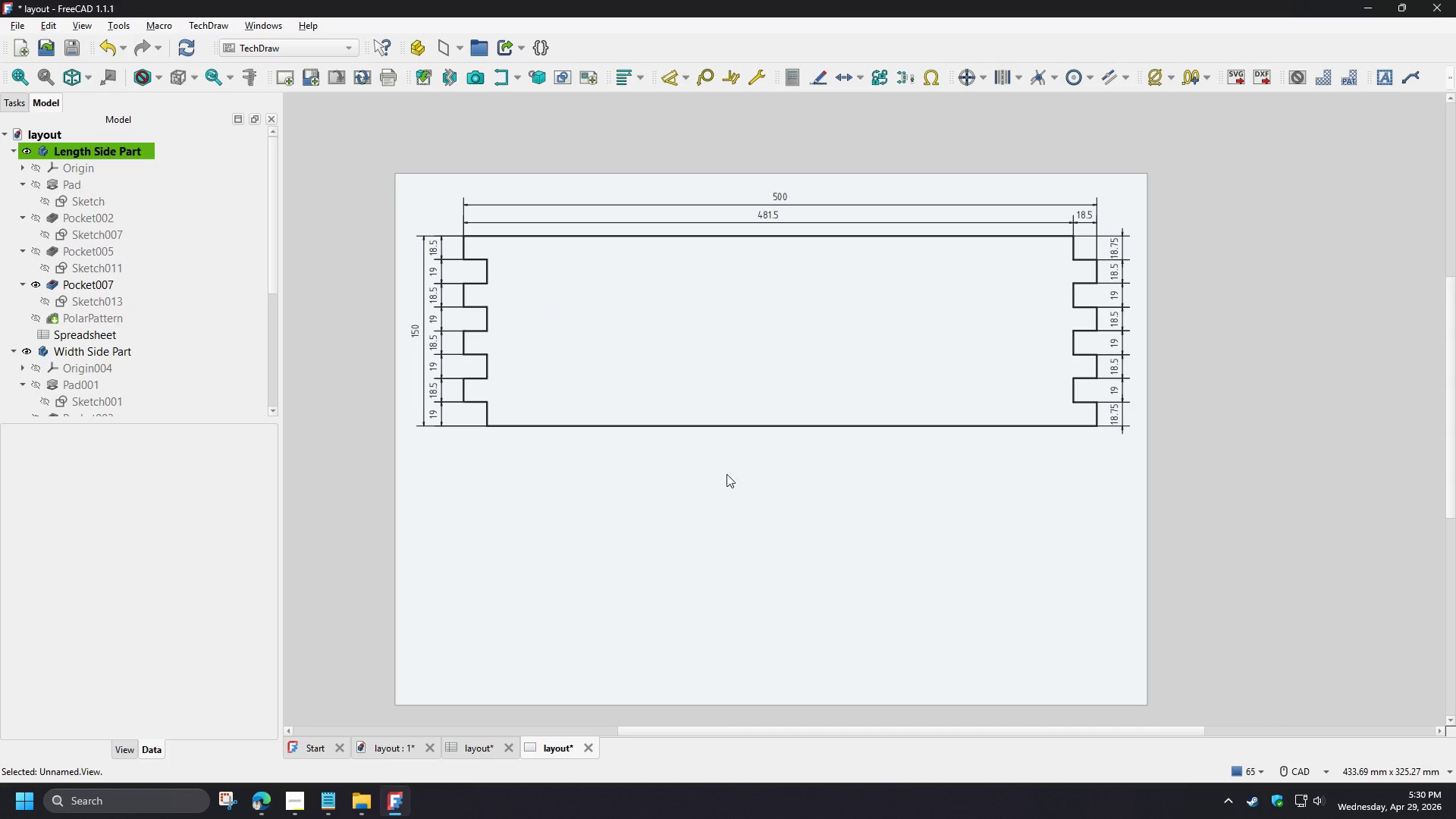 
scroll: coordinate [393, 507], scroll_direction: up, amount: 5.0
 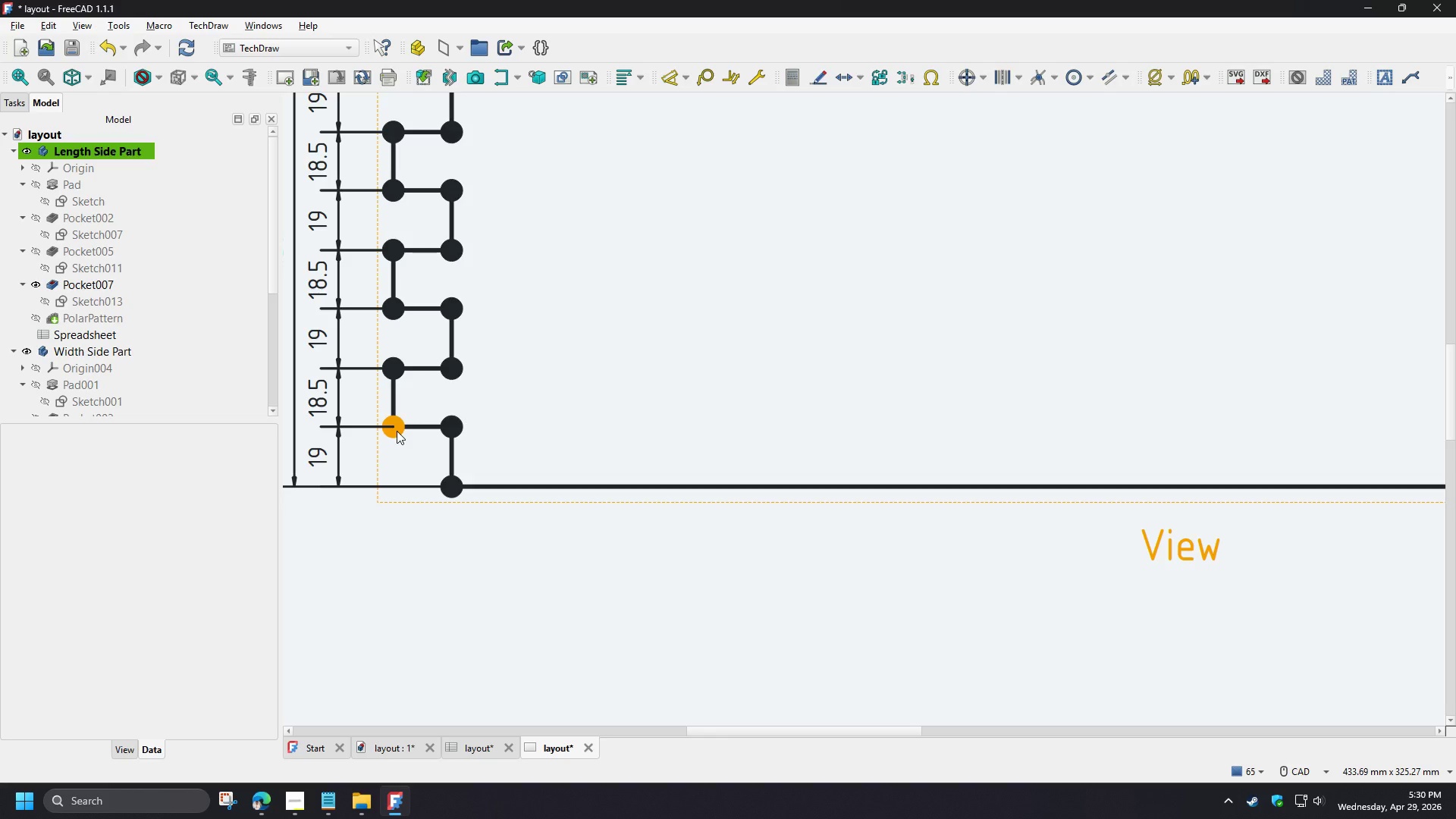 
left_click([397, 431])
 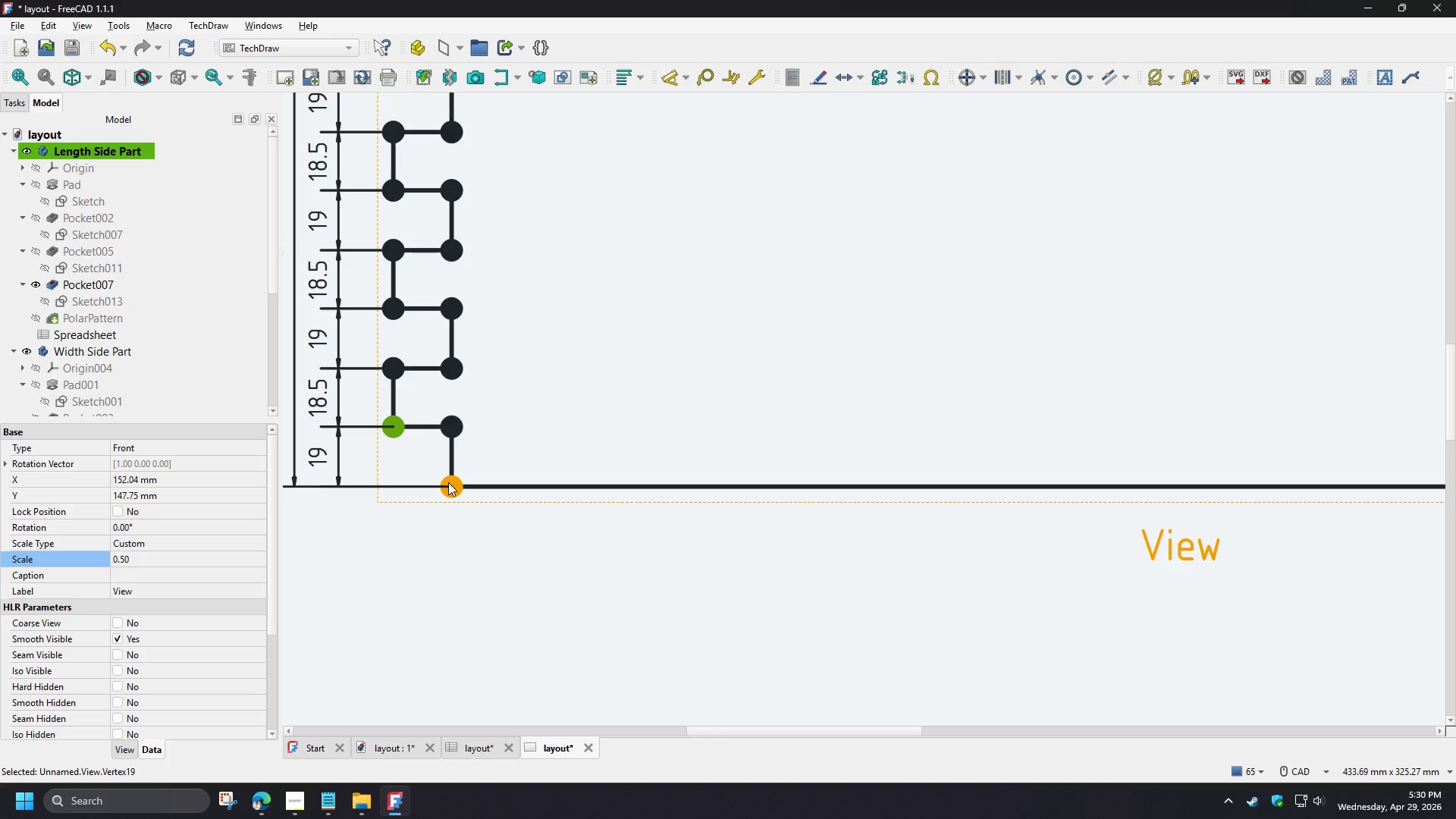 
left_click([448, 482])
 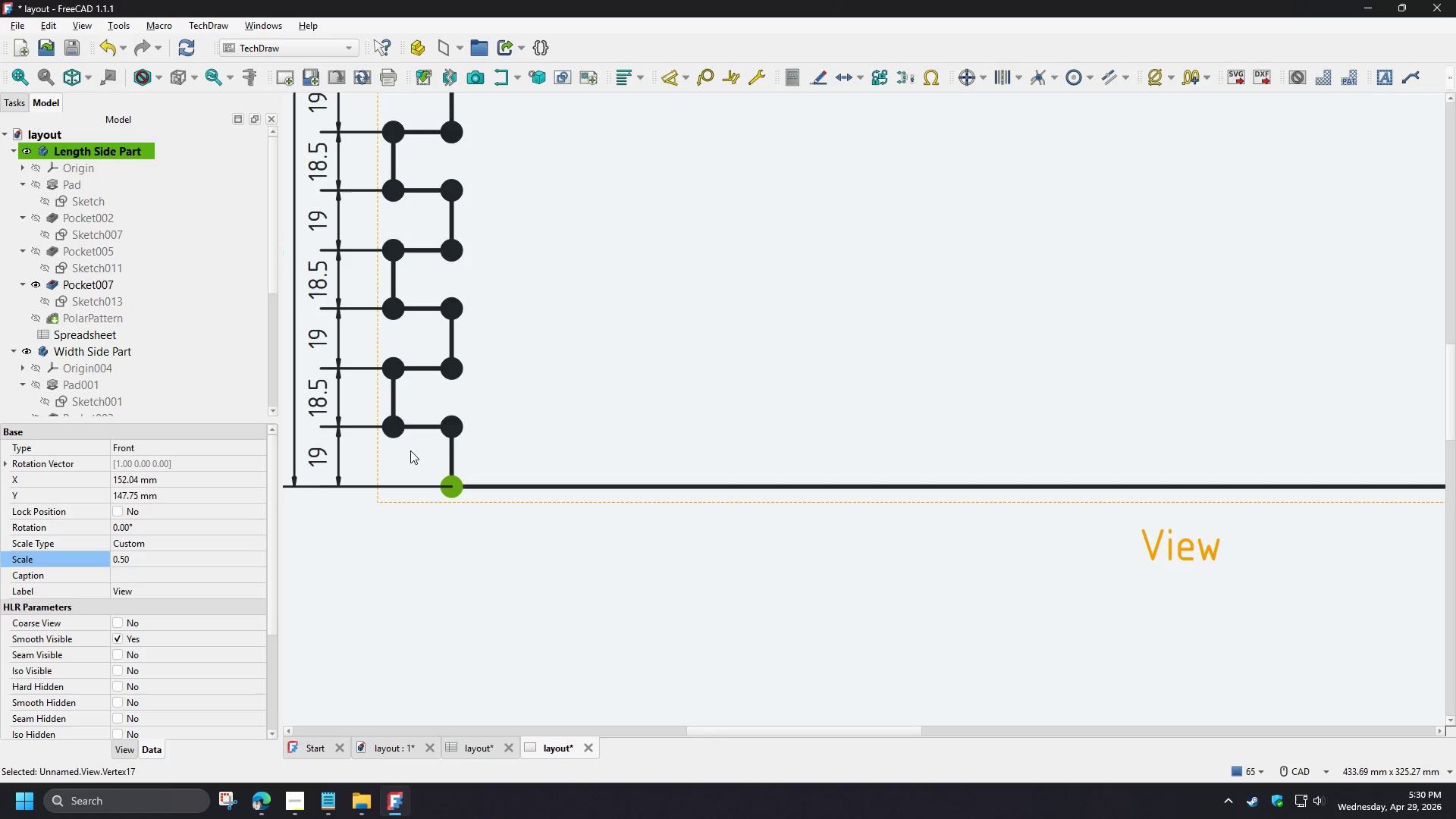 
key(D)
 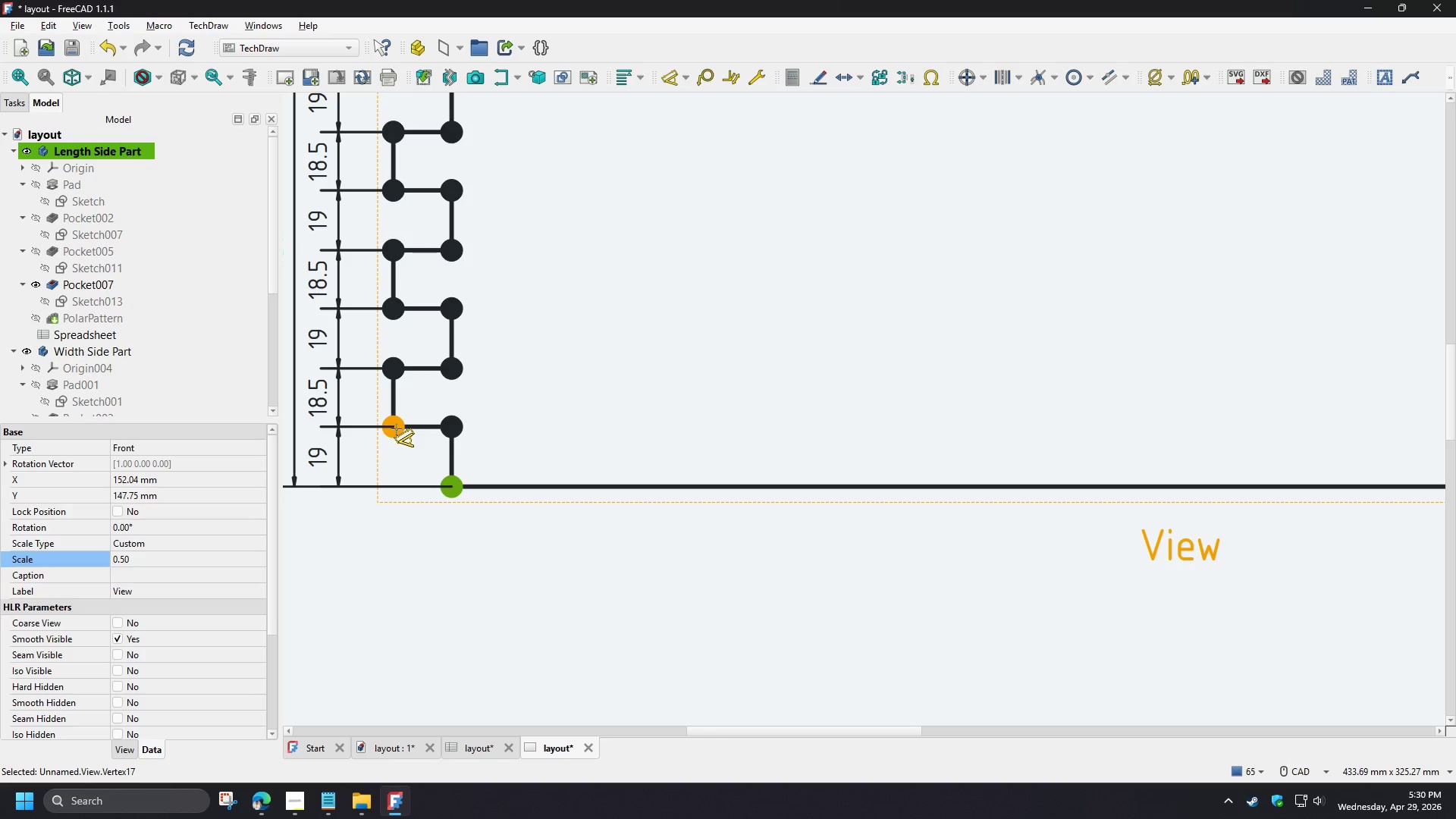 
left_click([396, 429])
 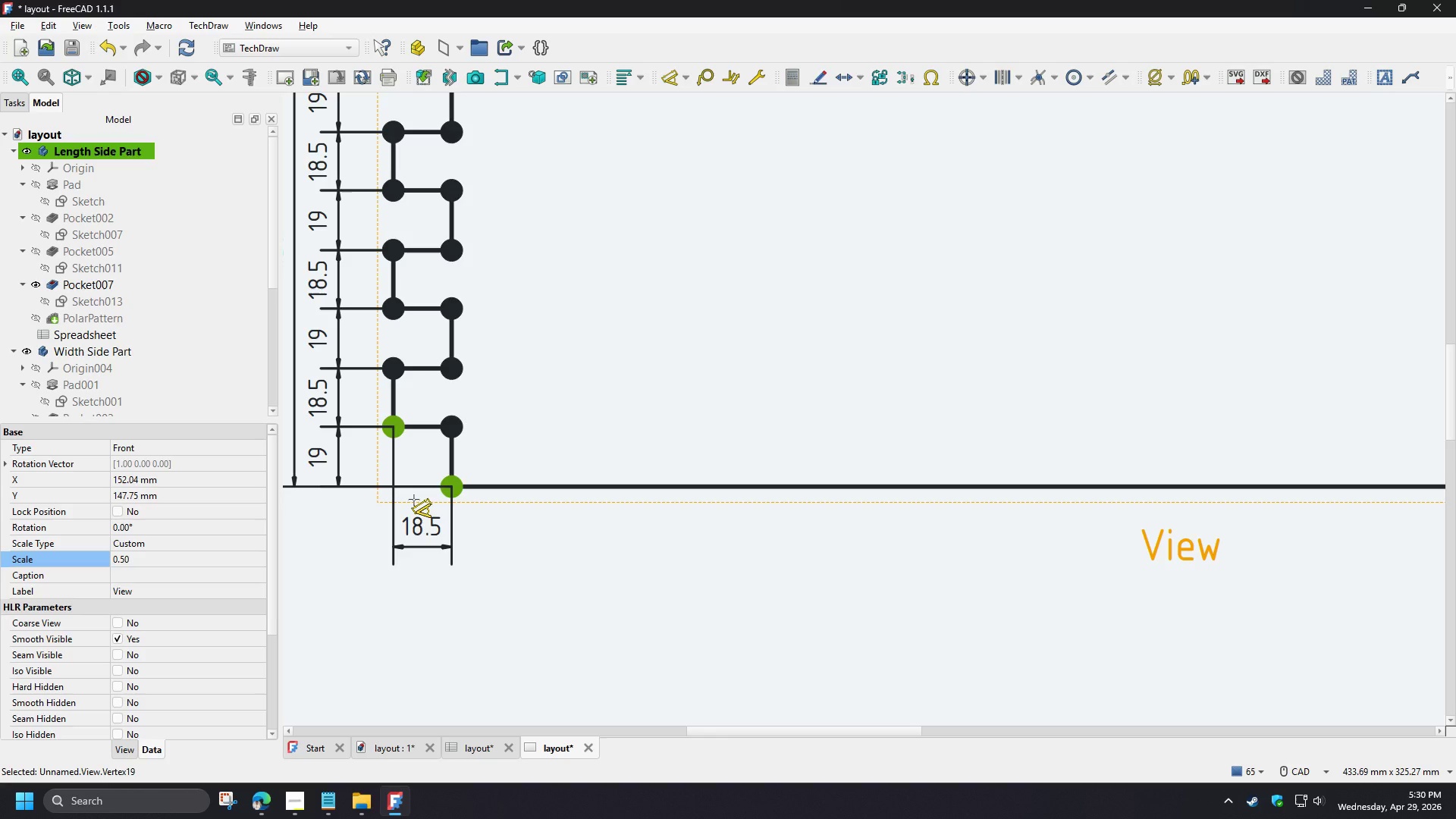 
left_click([414, 500])
 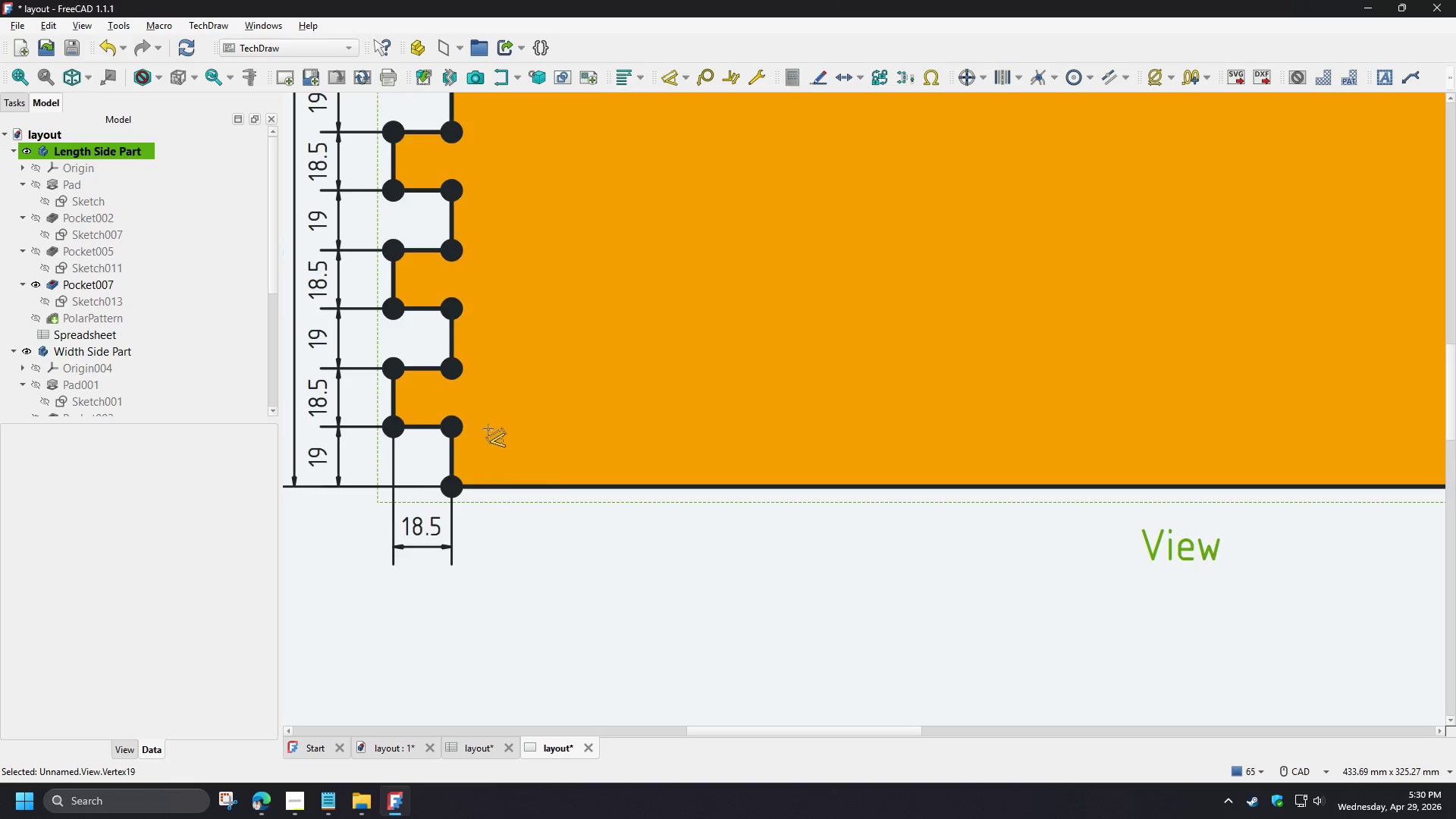 
scroll: coordinate [488, 428], scroll_direction: down, amount: 3.0
 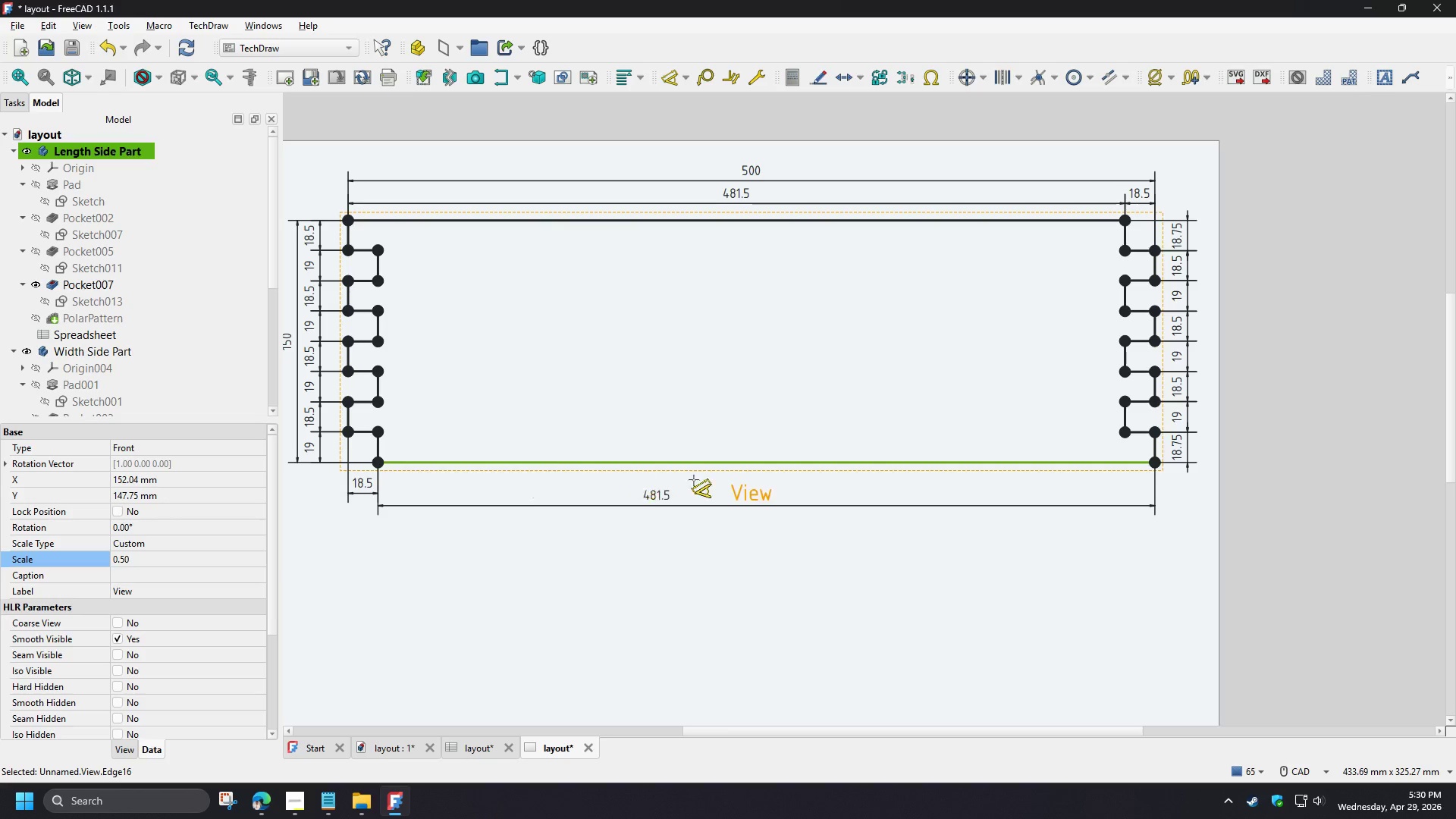 
wait(8.65)
 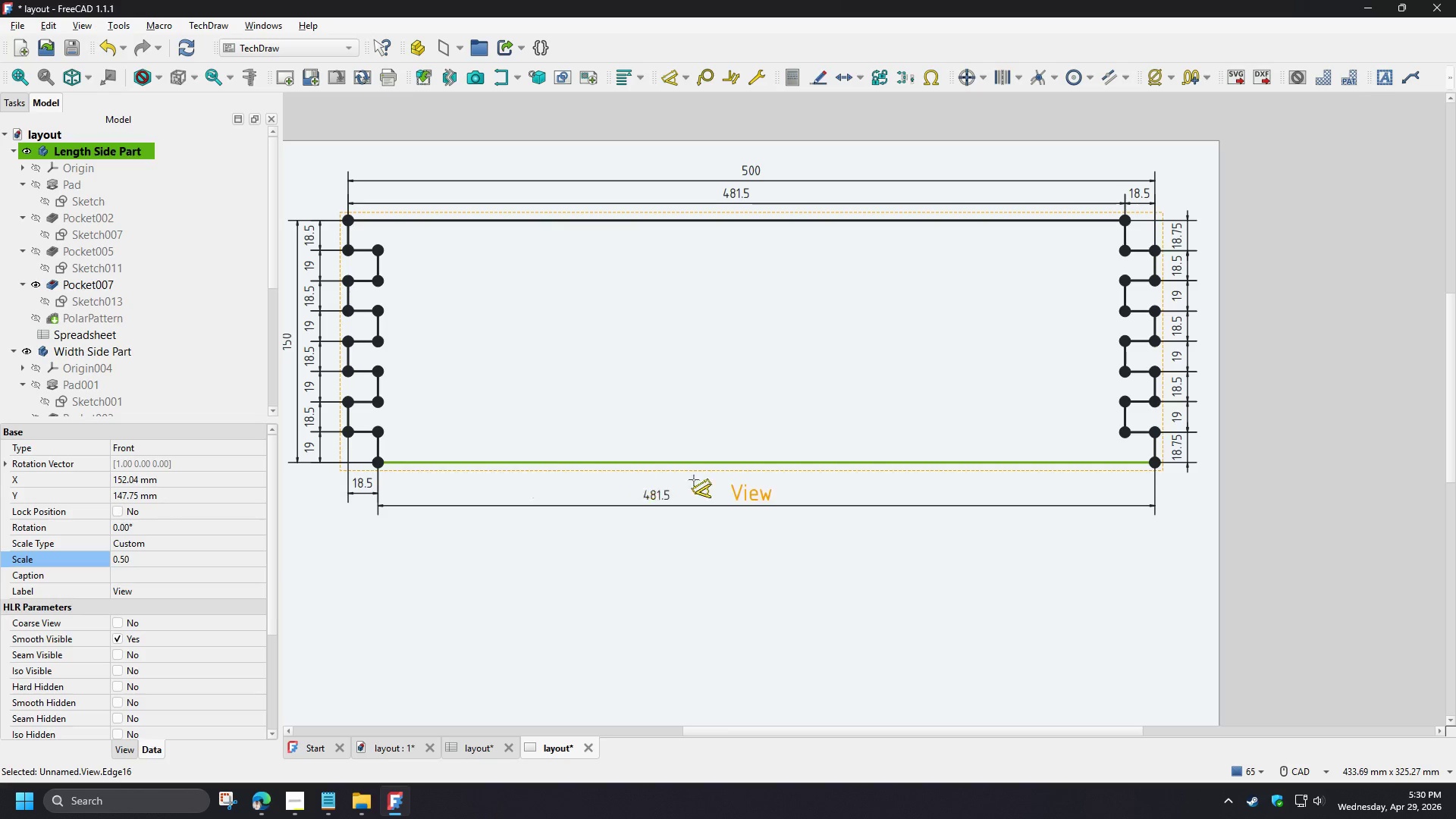 
left_click([743, 472])
 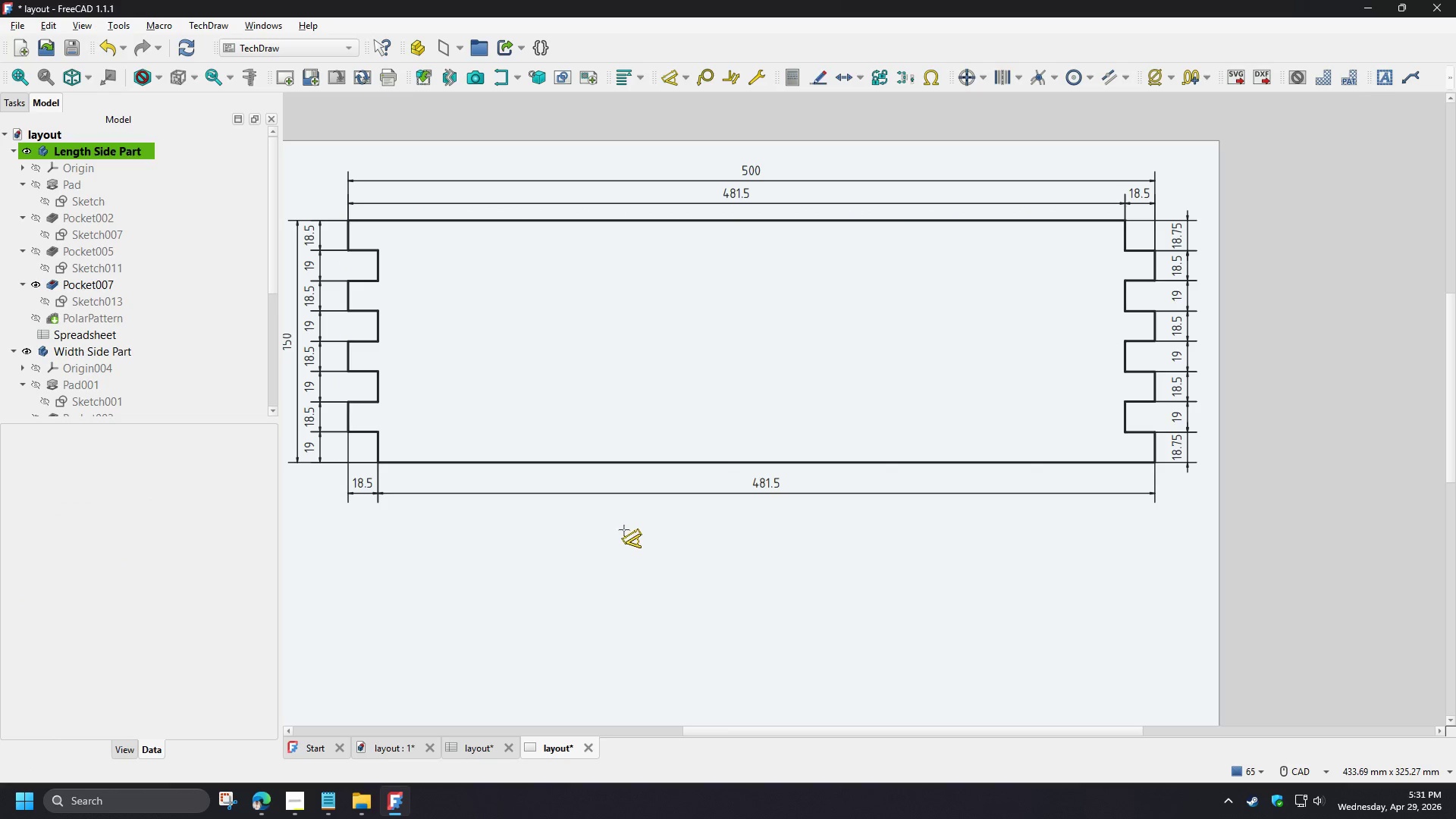 
right_click([624, 530])
 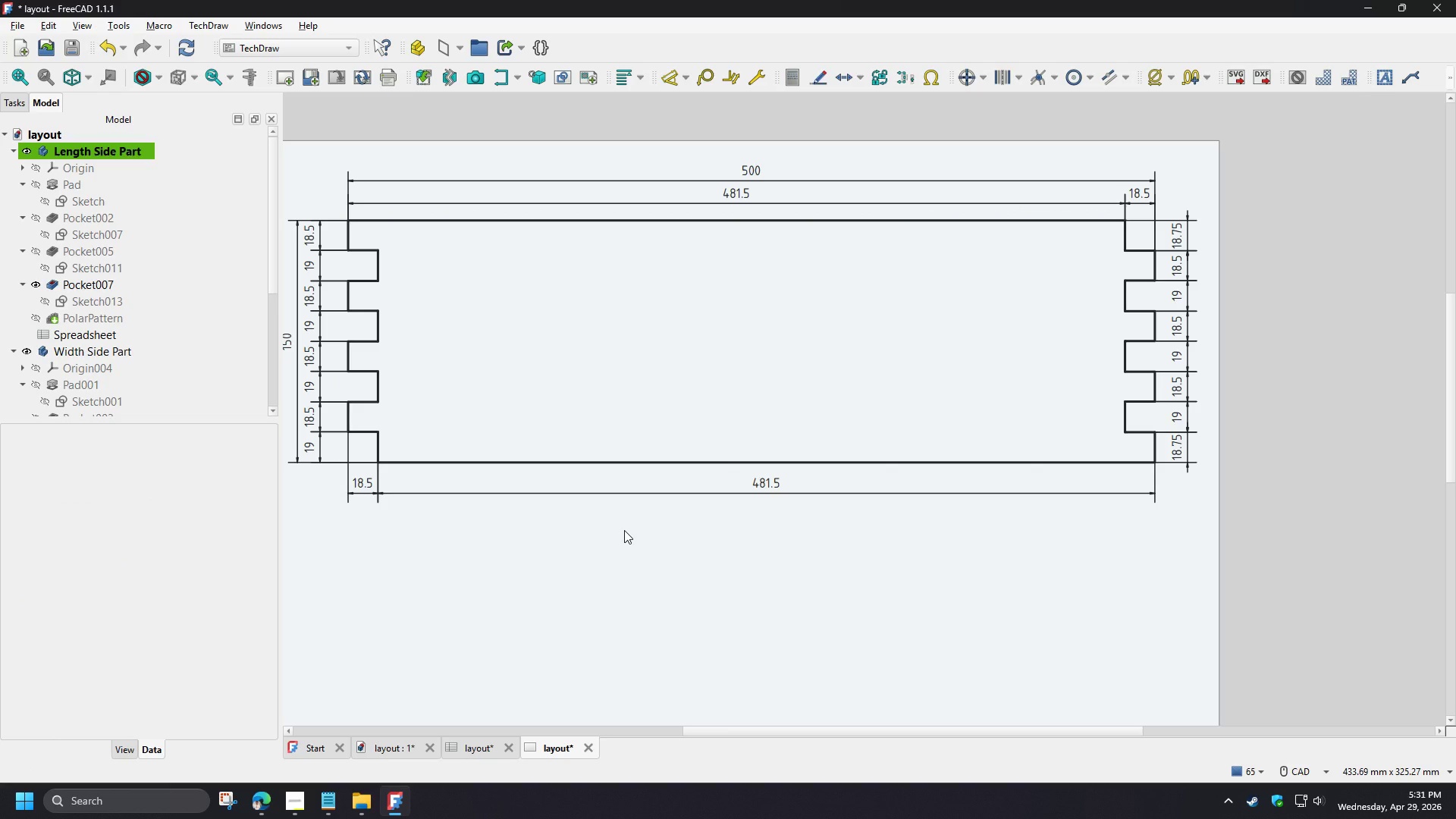 
scroll: coordinate [624, 530], scroll_direction: down, amount: 2.0
 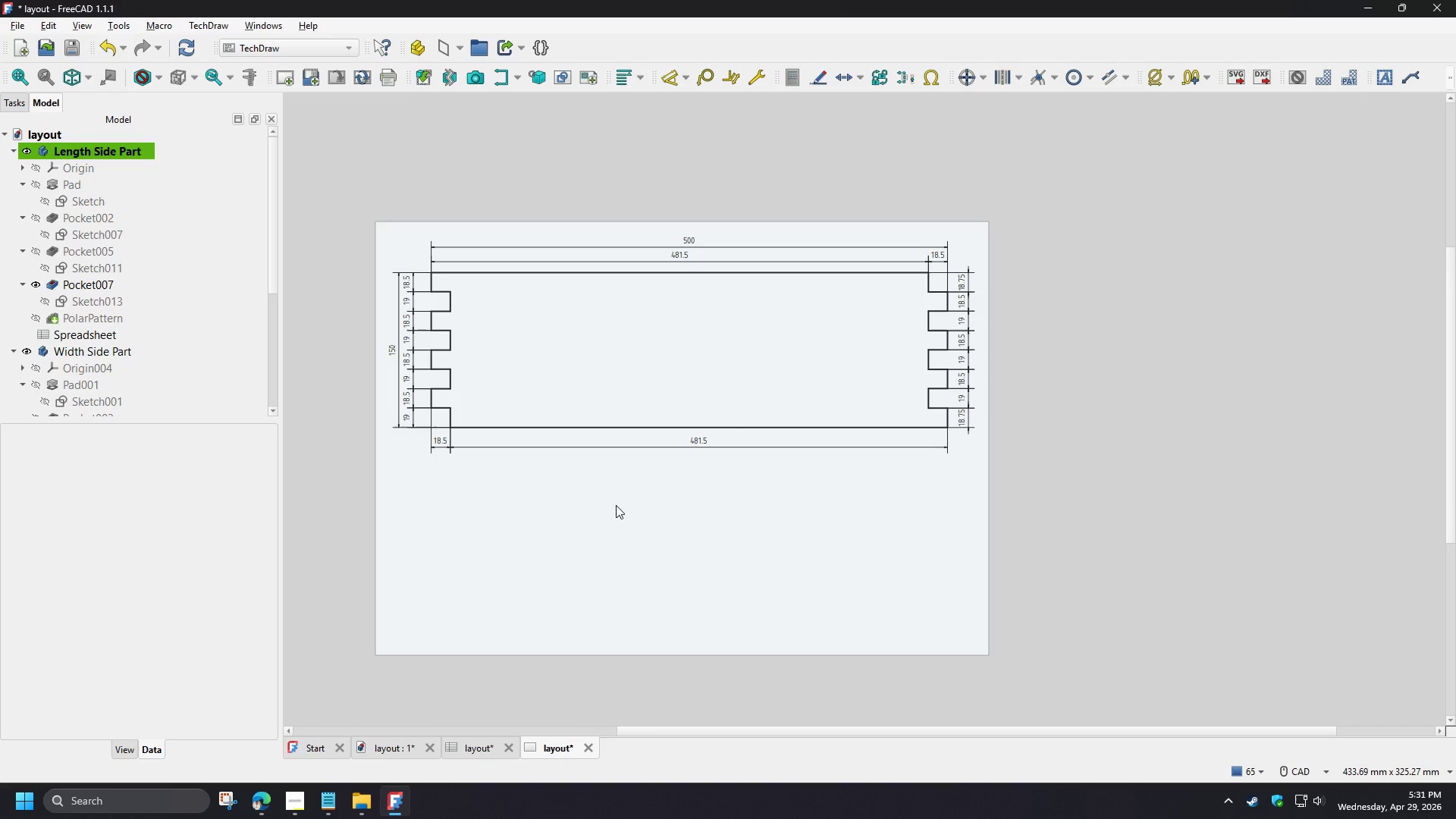 
scroll: coordinate [617, 500], scroll_direction: up, amount: 1.0
 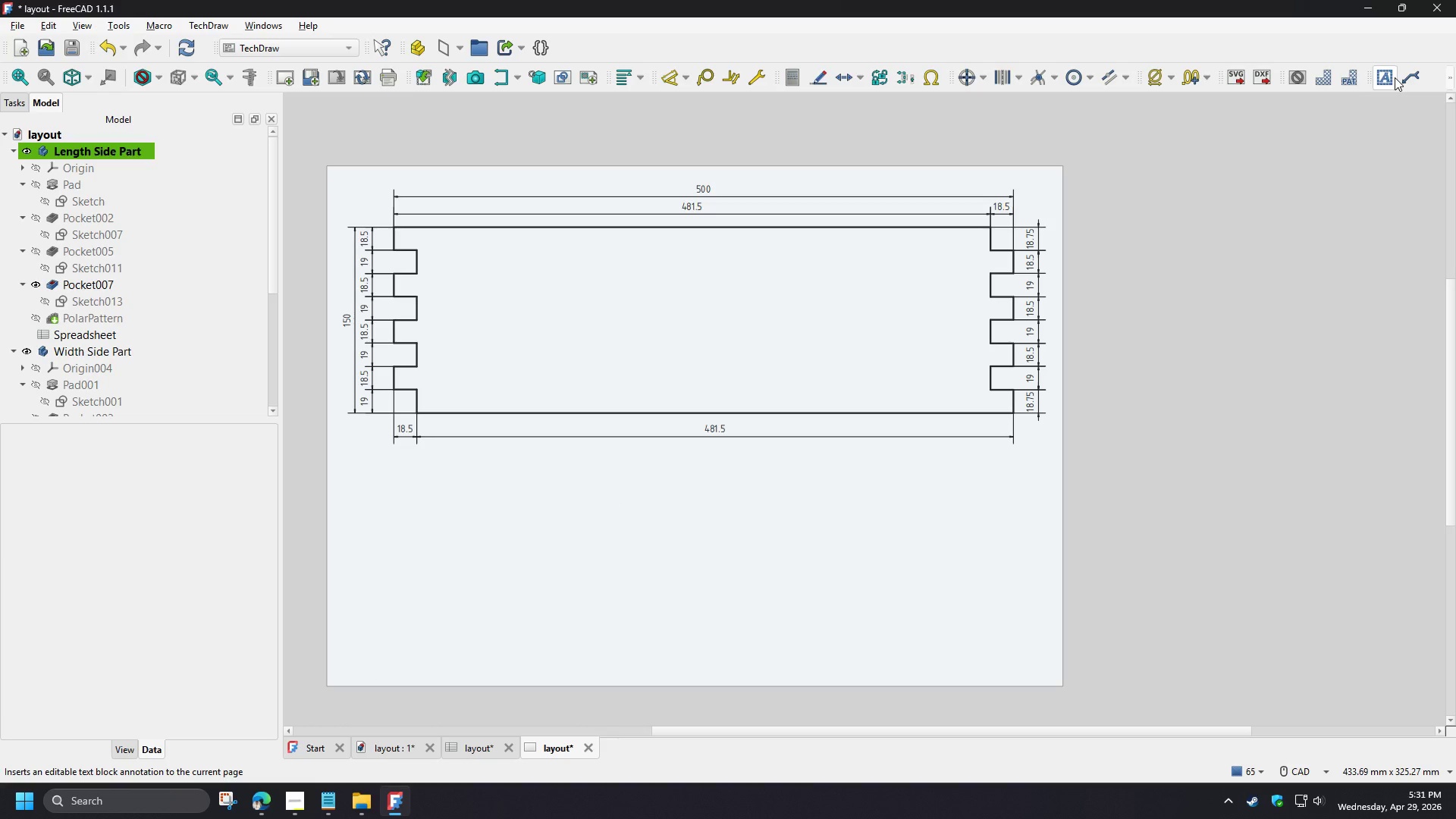 
wait(11.64)
 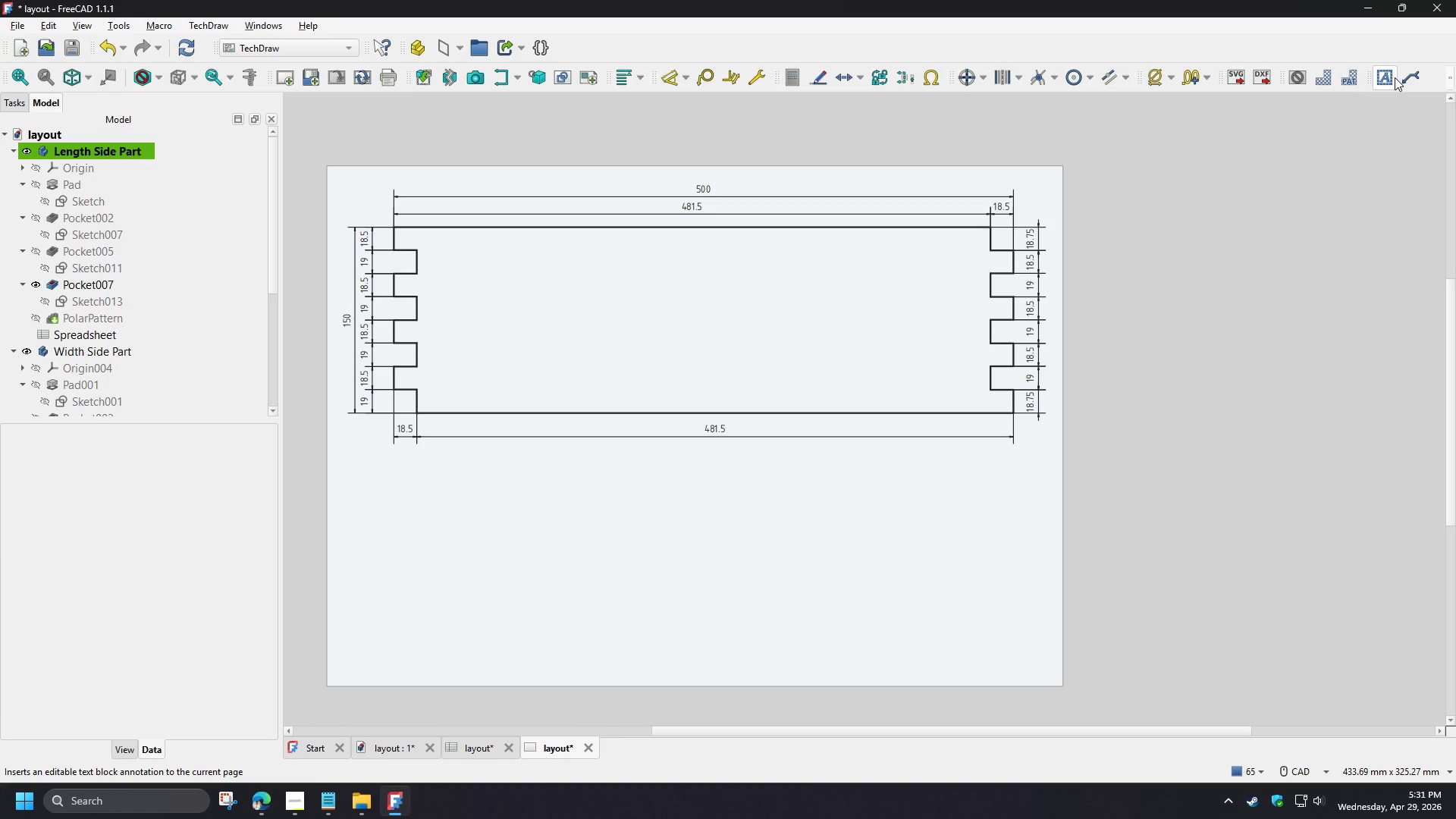 
left_click([1392, 82])
 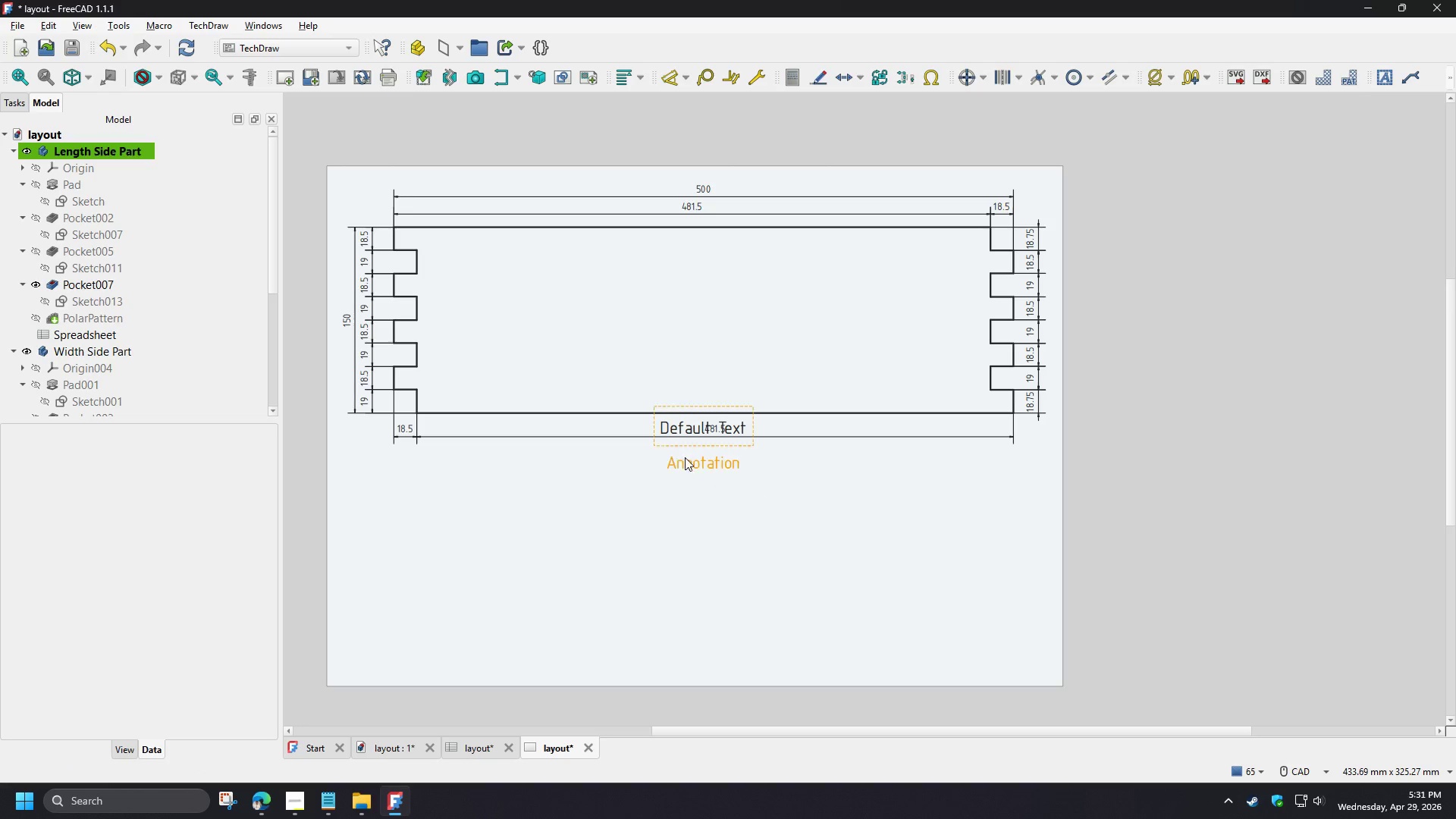 
left_click_drag(start_coordinate=[678, 426], to_coordinate=[662, 534])
 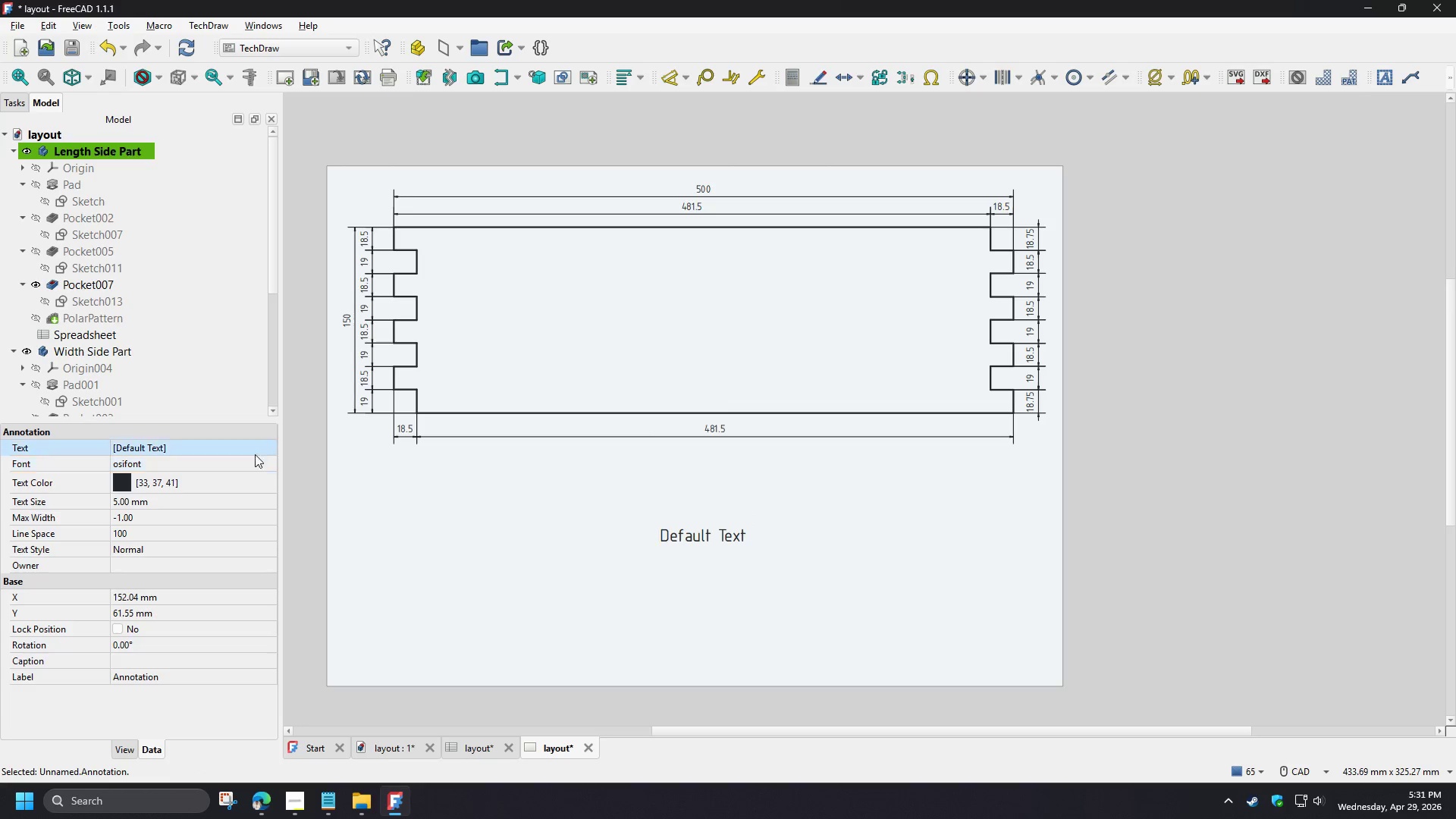 
left_click([264, 447])
 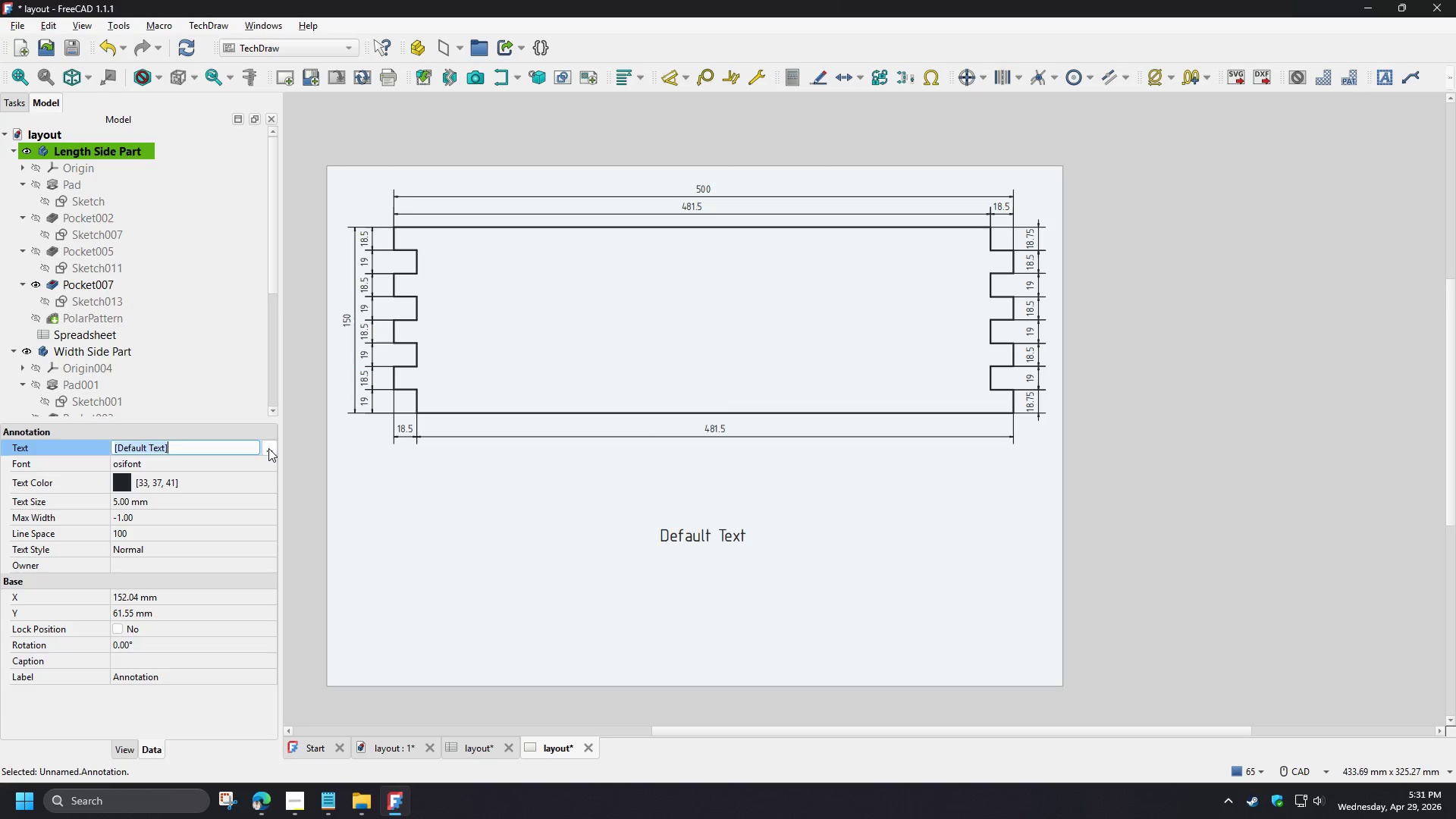 
left_click([268, 448])
 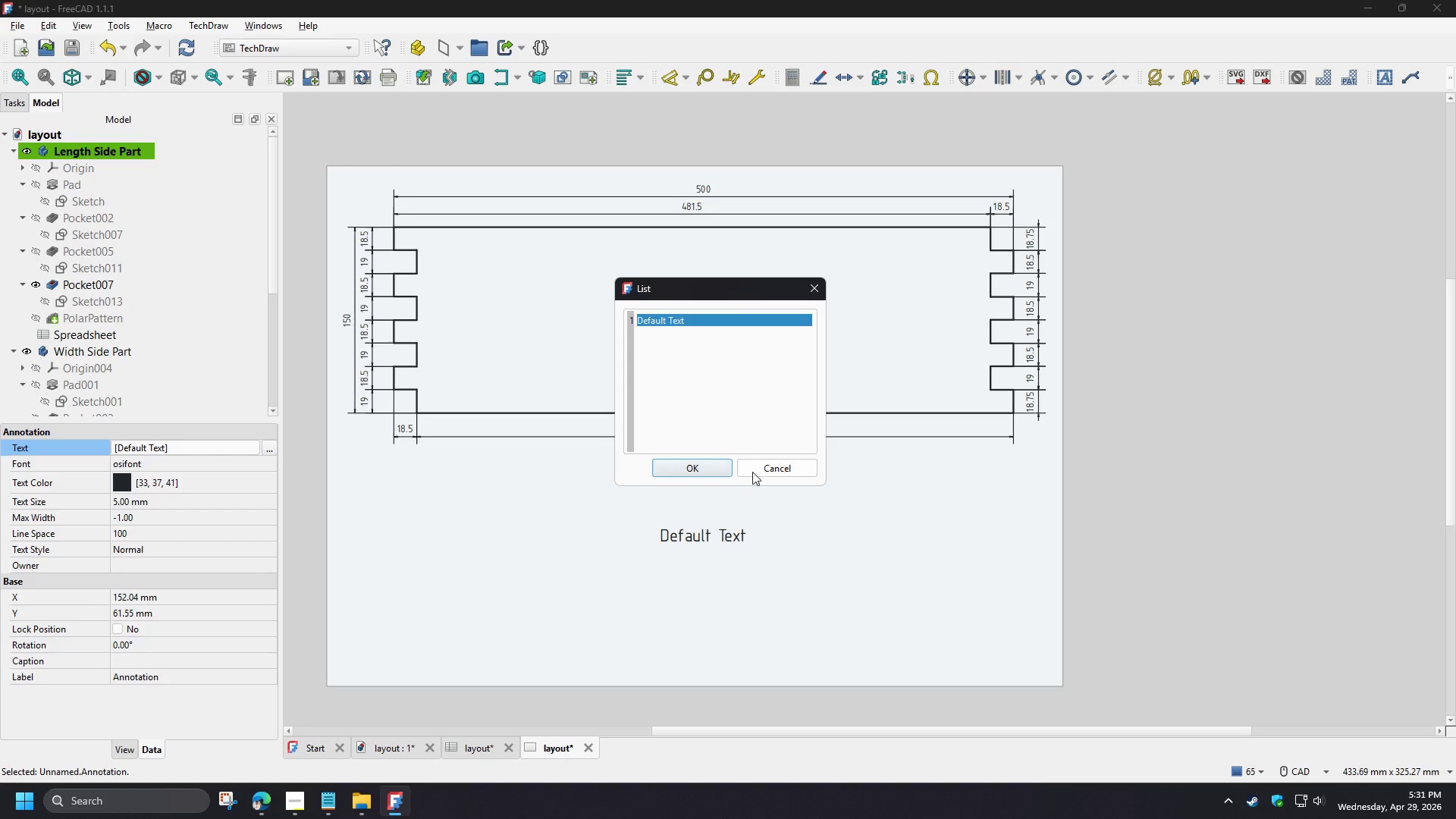 
left_click([763, 466])
 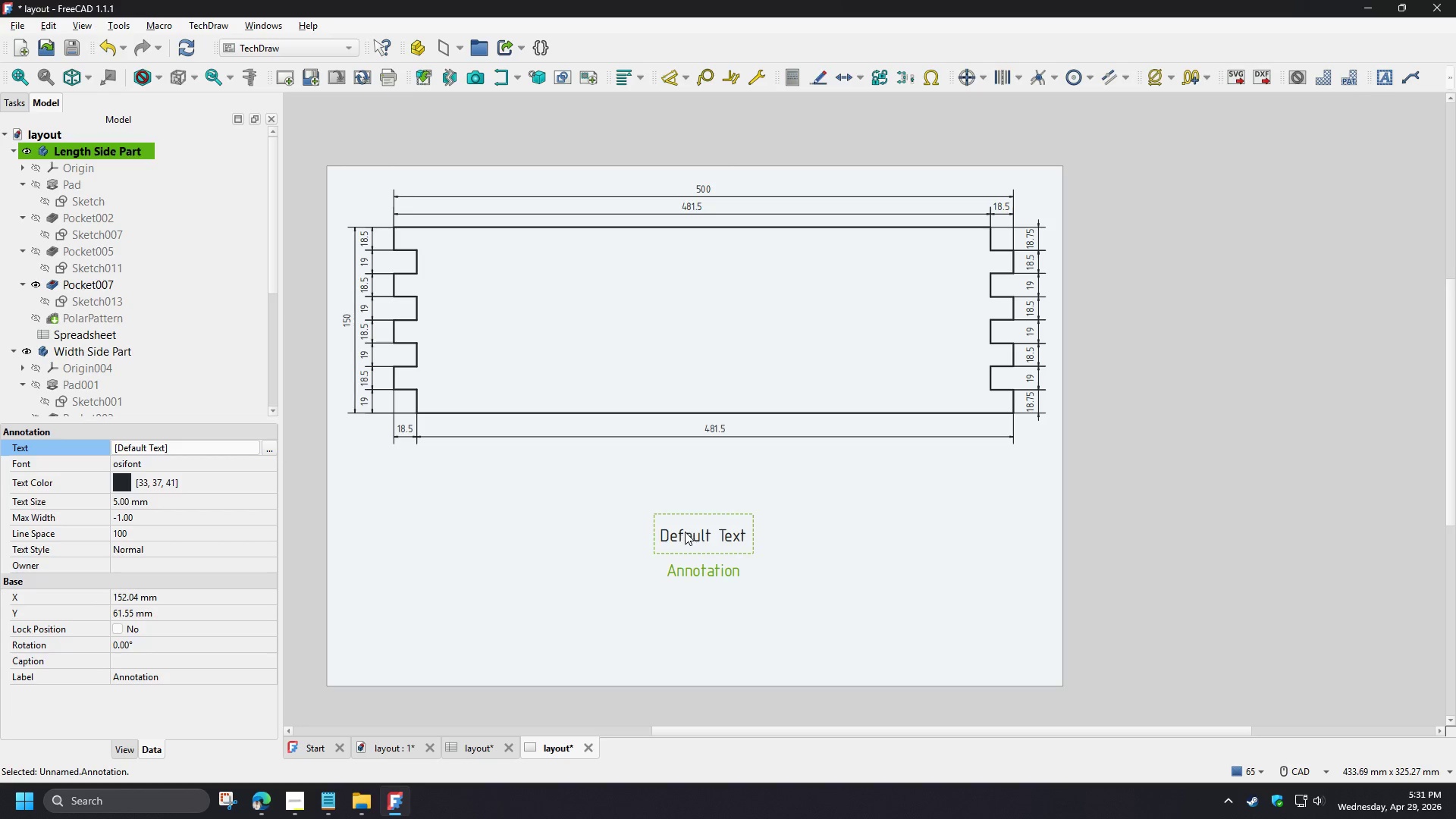 
left_click([685, 532])
 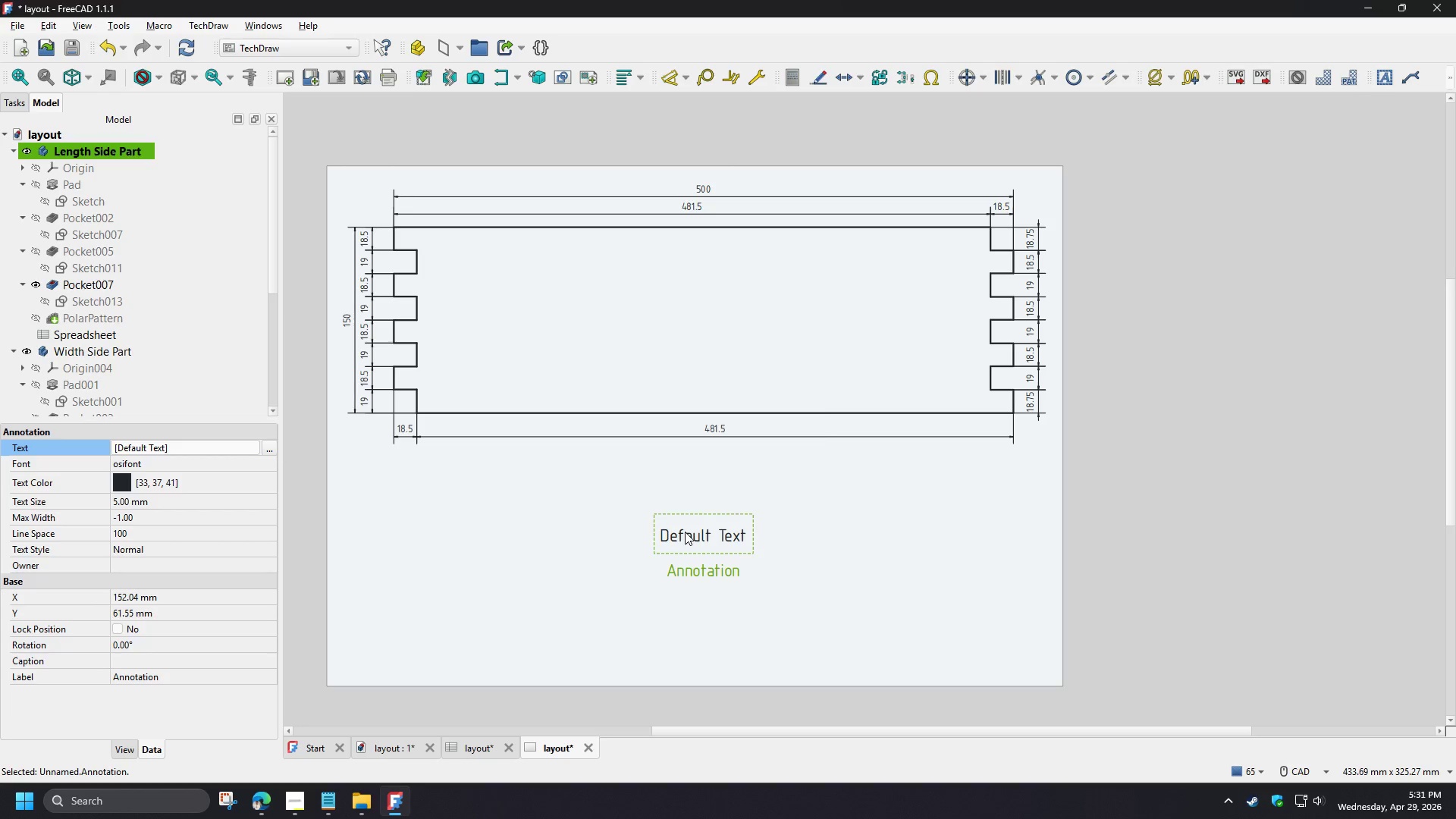 
double_click([685, 532])
 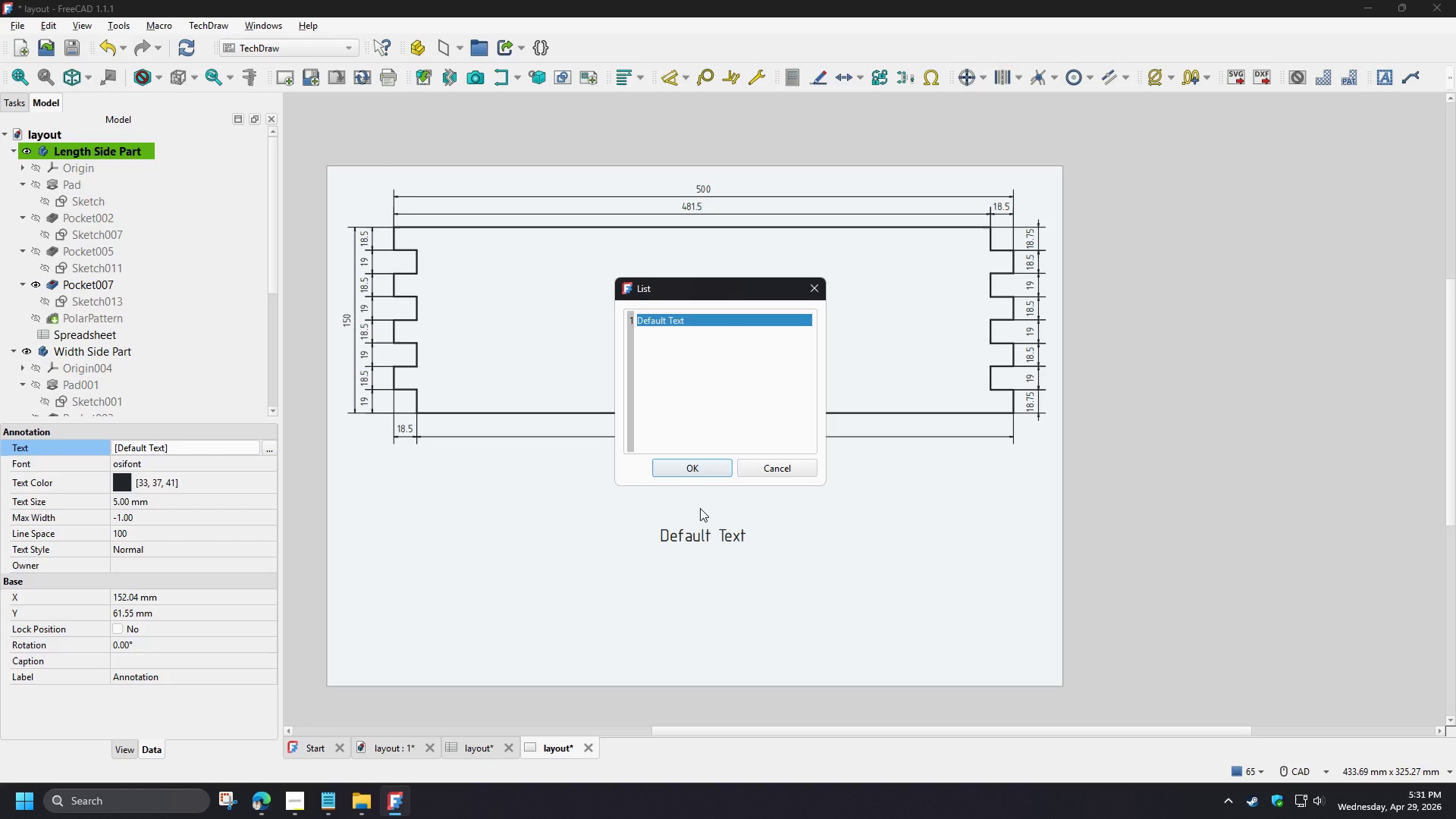 
type(asdasd)
 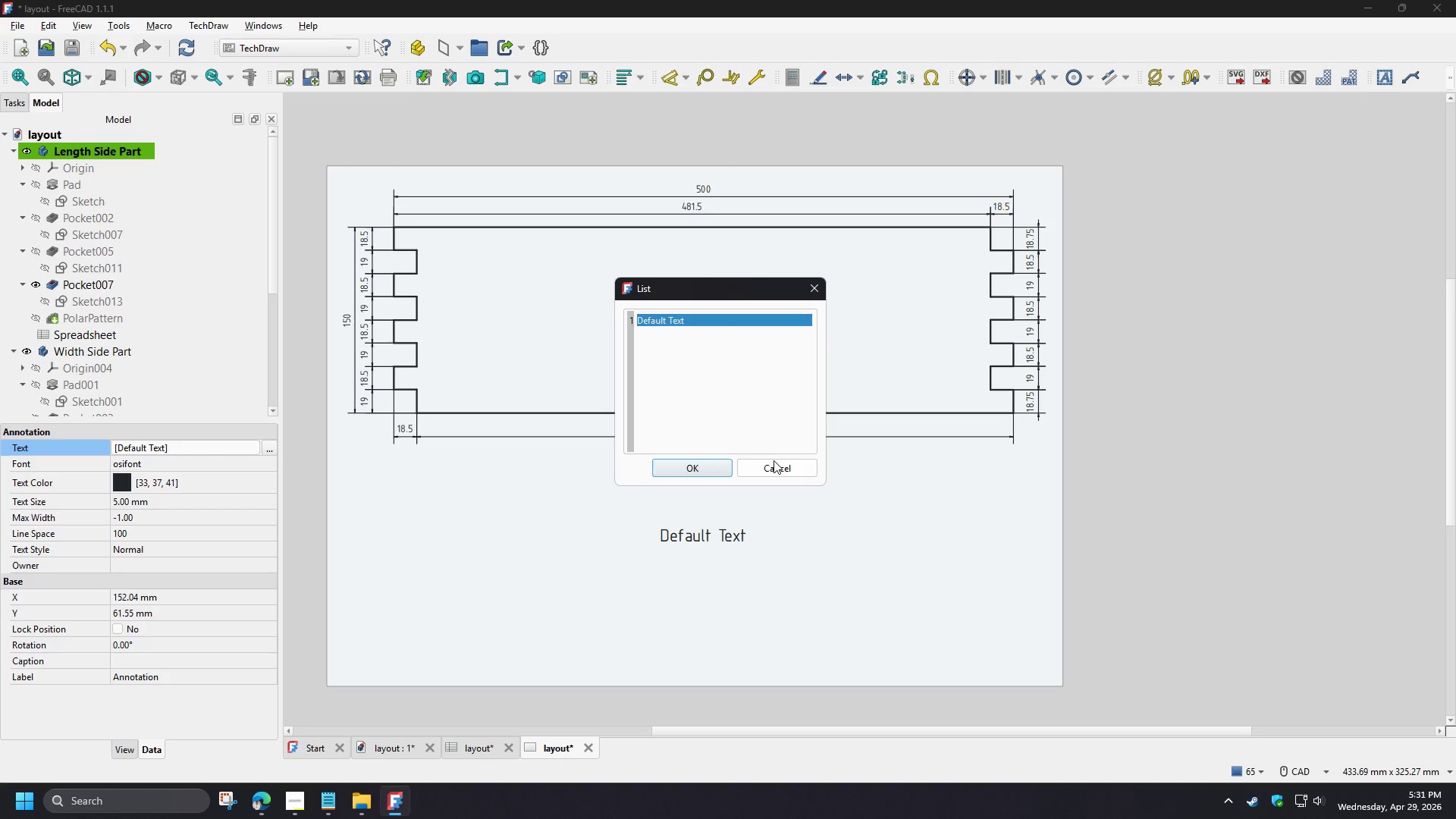 
left_click([787, 463])
 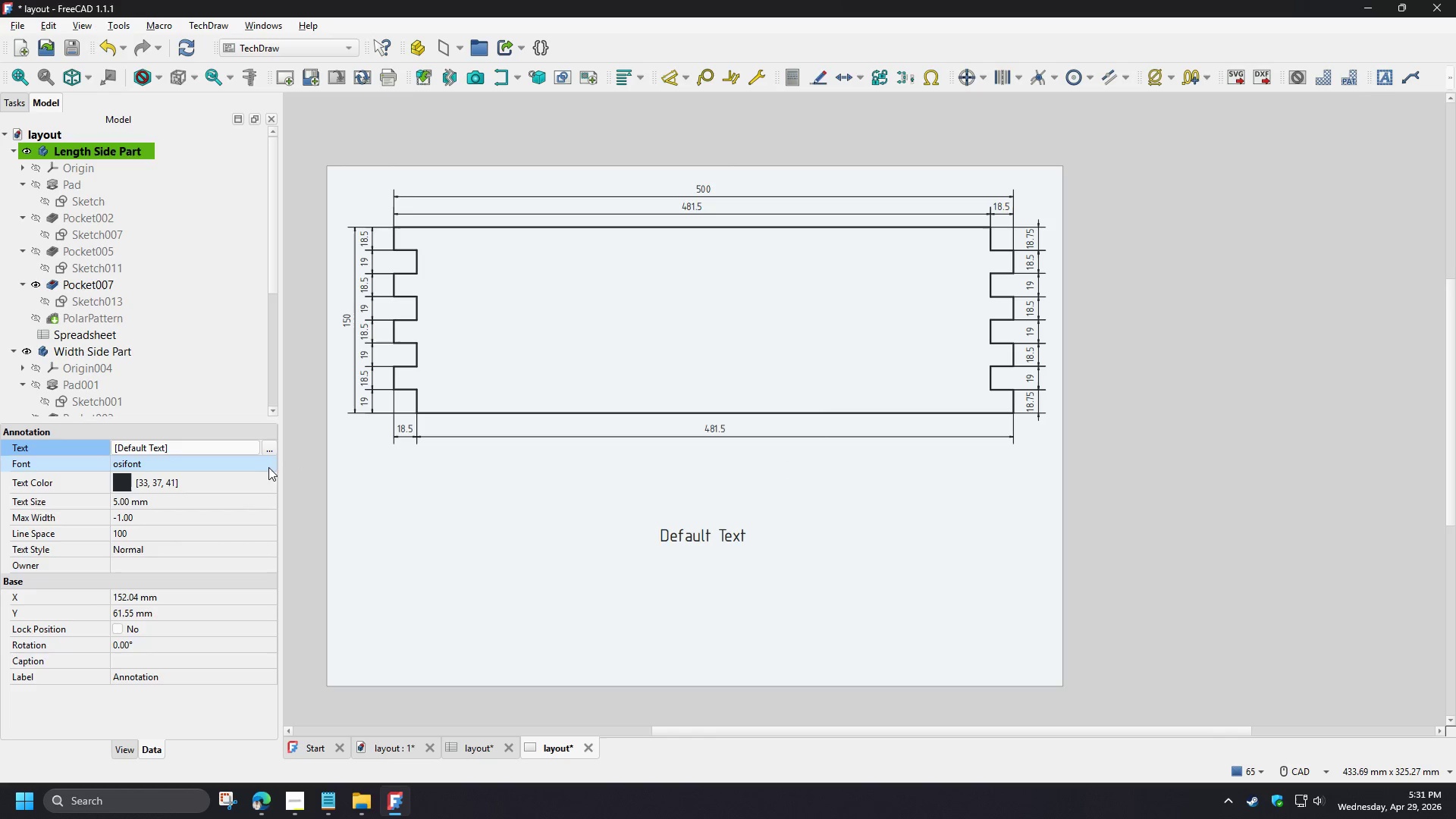 
left_click([266, 466])
 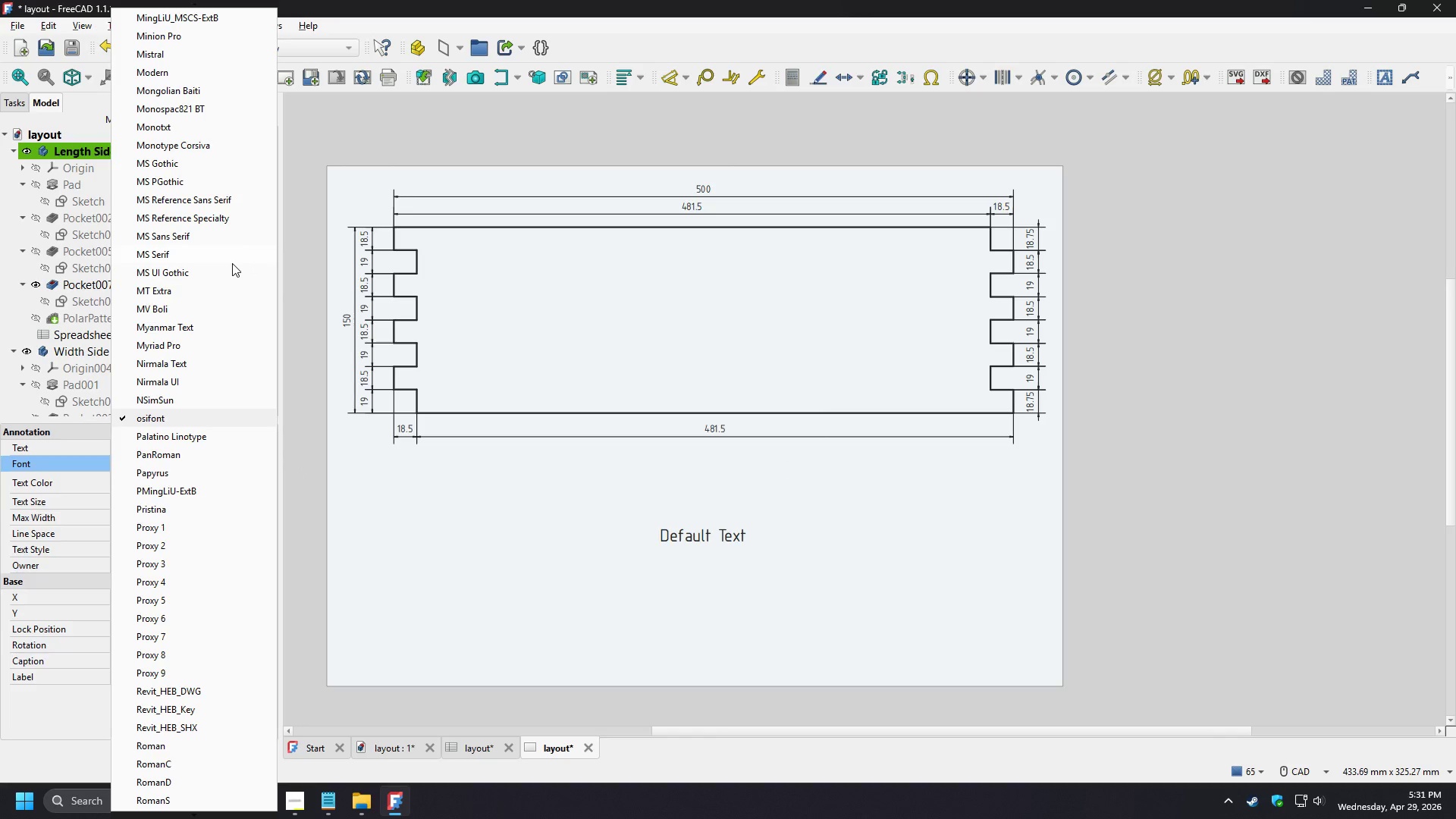 
type(ar)
 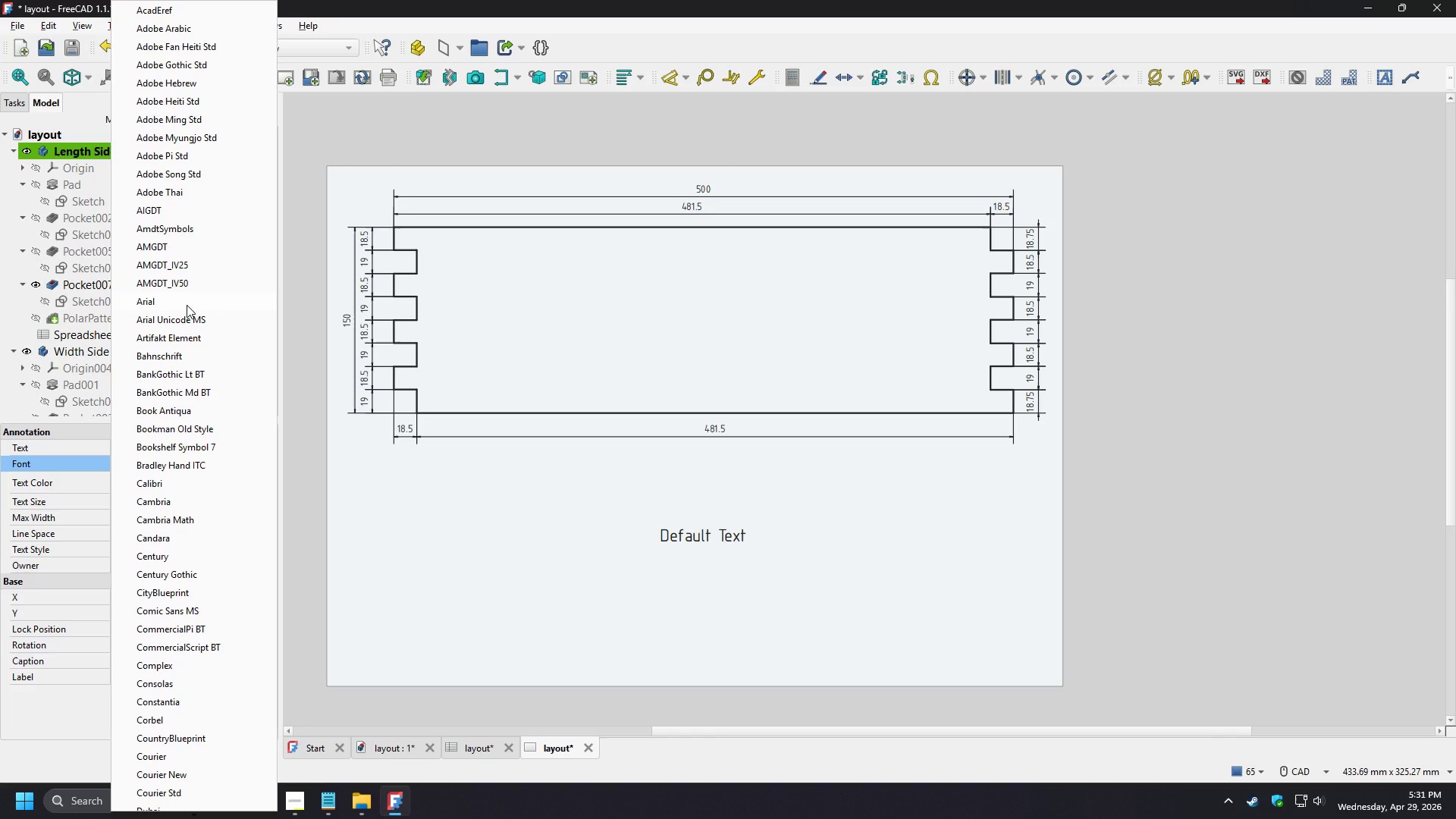 
left_click([187, 305])
 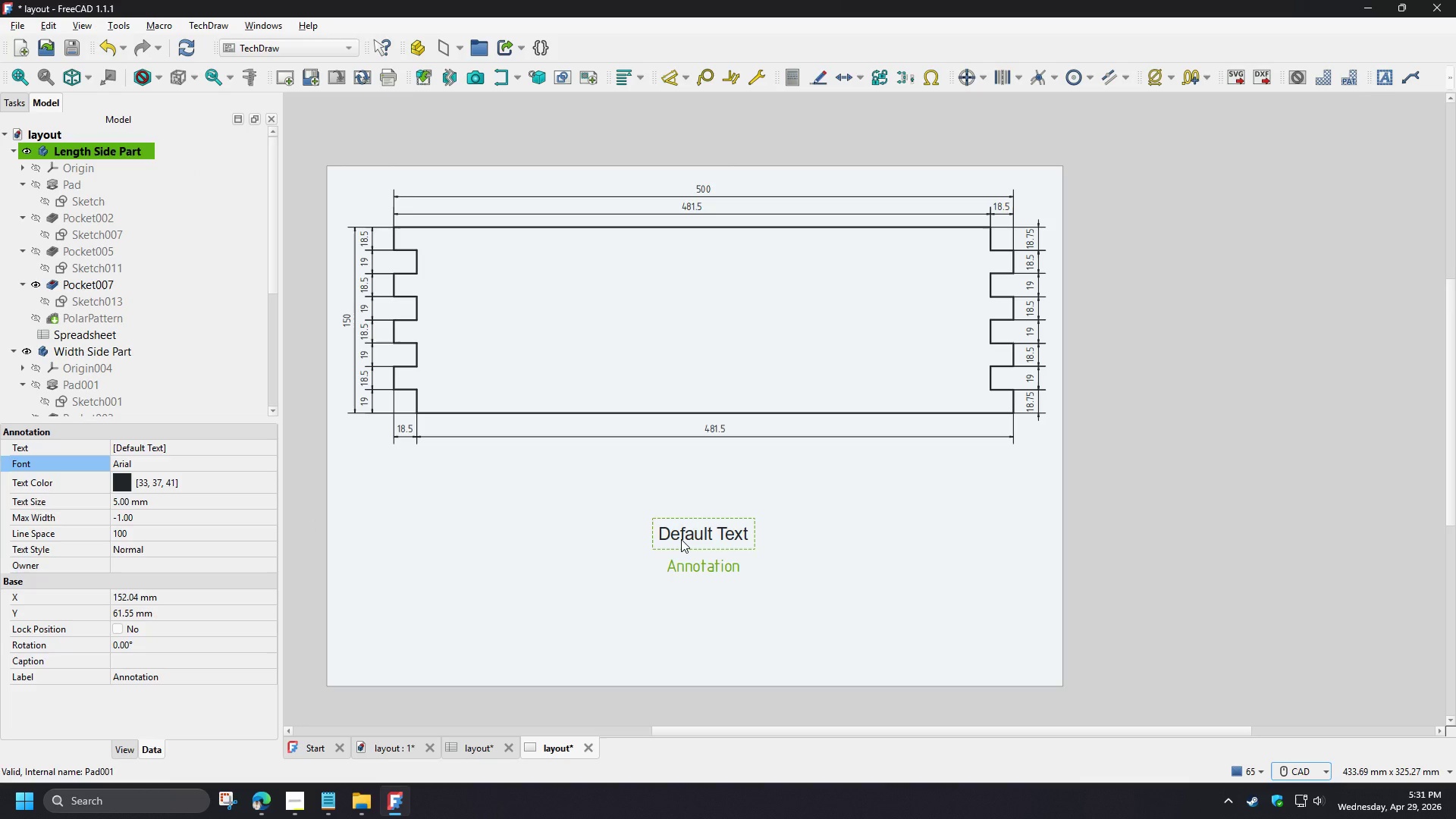 
double_click([681, 539])
 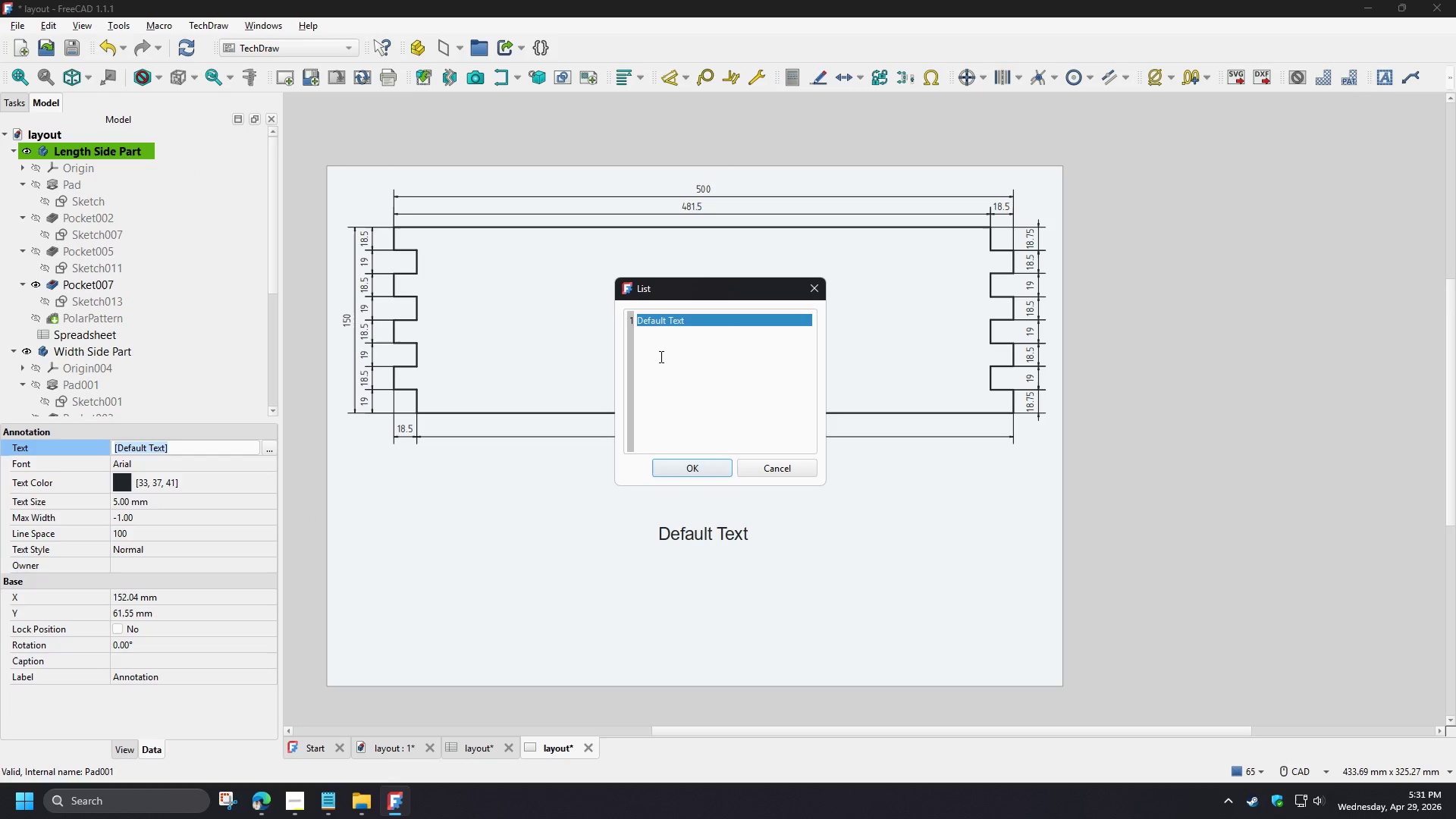 
left_click([655, 325])
 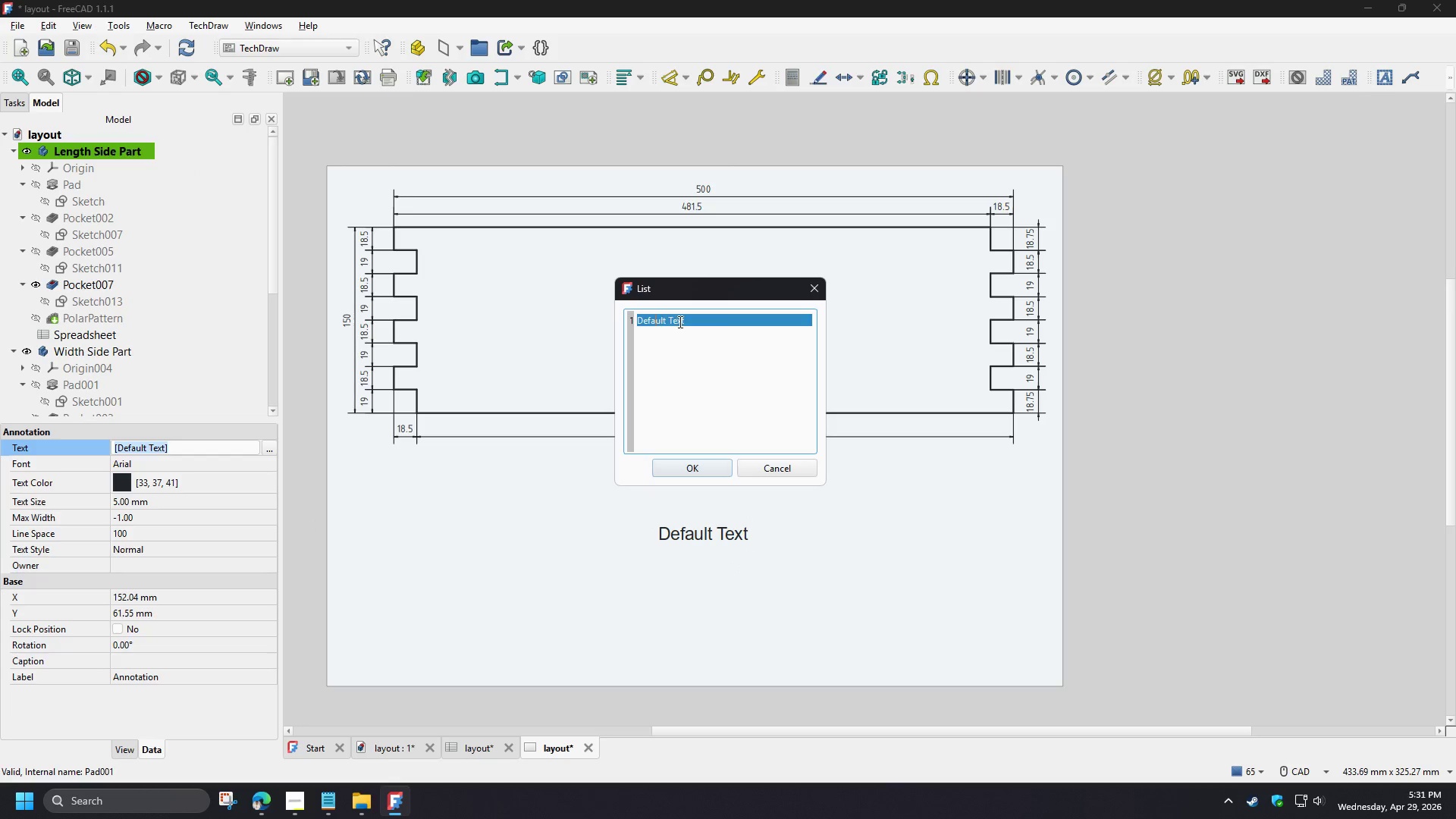 
double_click([679, 322])
 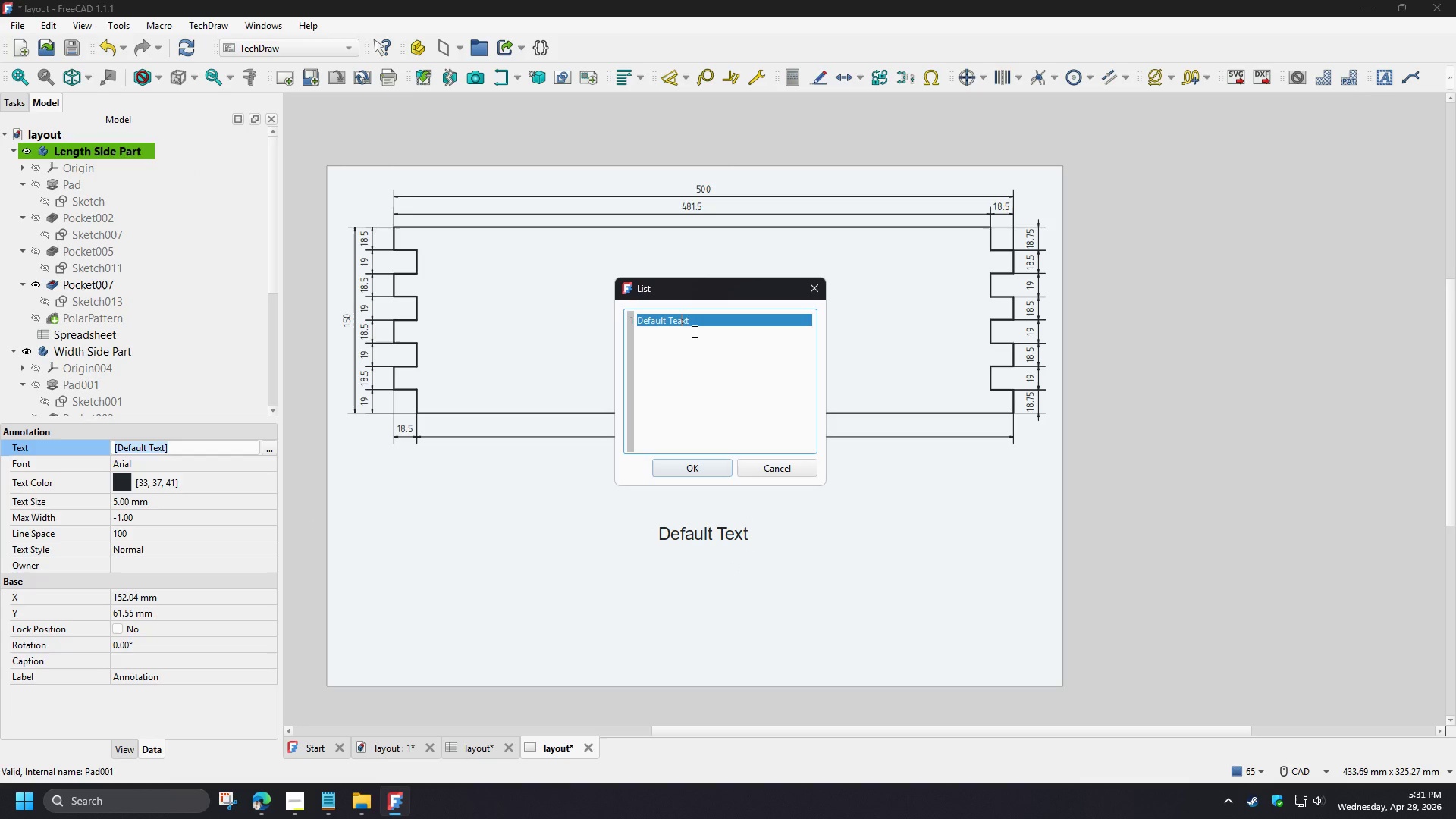 
type(asda)
 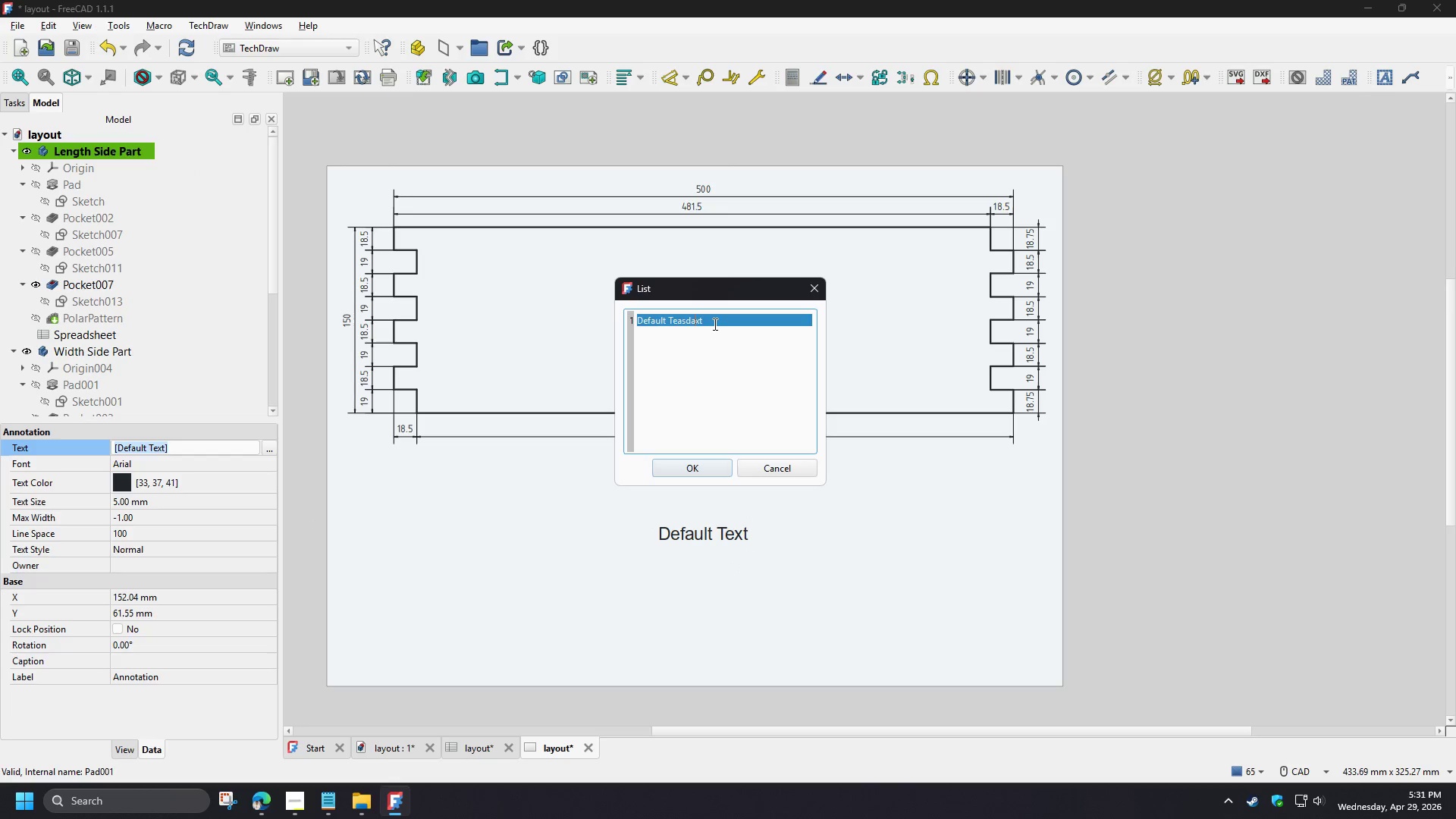 
left_click_drag(start_coordinate=[714, 324], to_coordinate=[578, 317])
 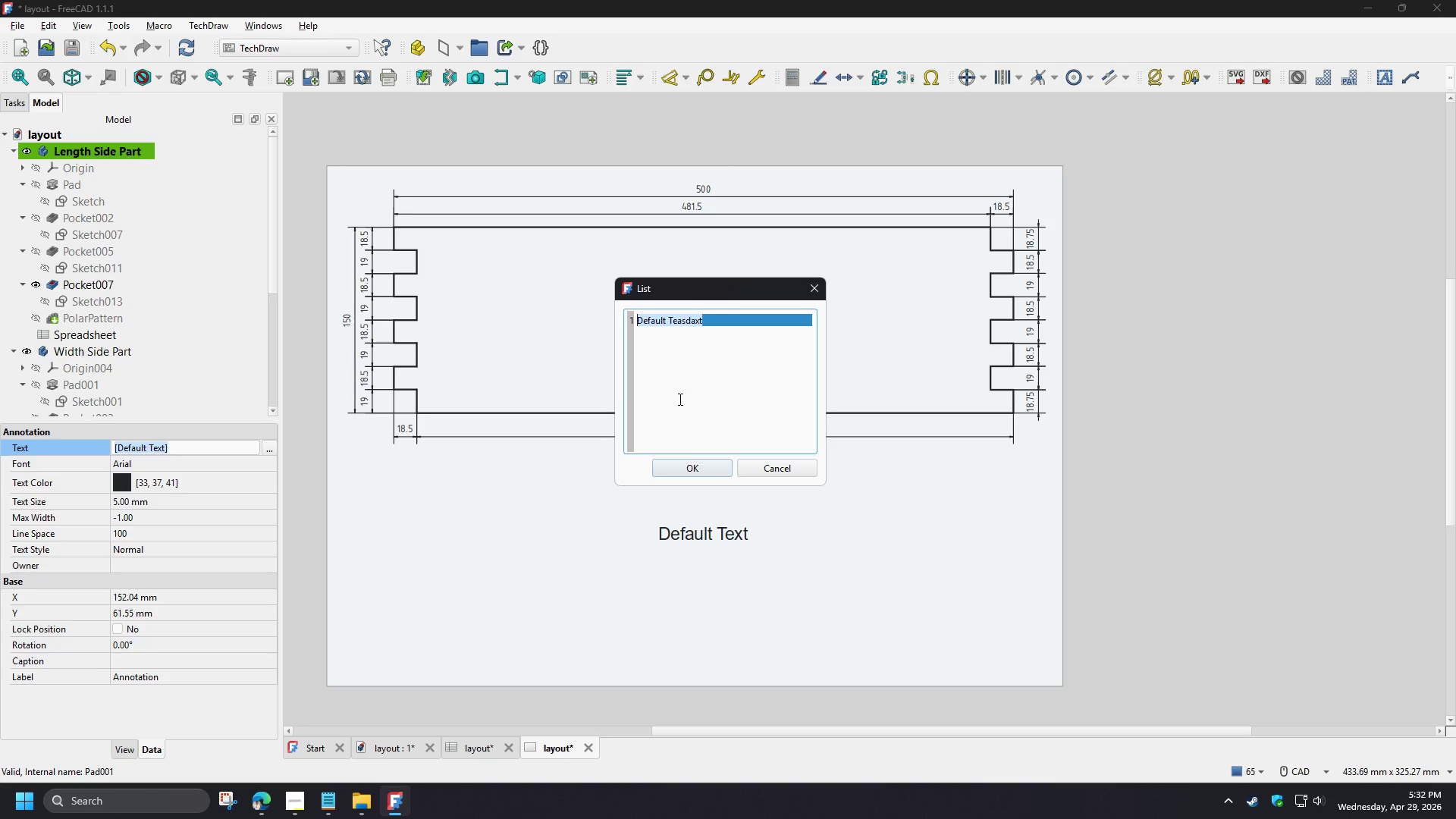 
wait(30.84)
 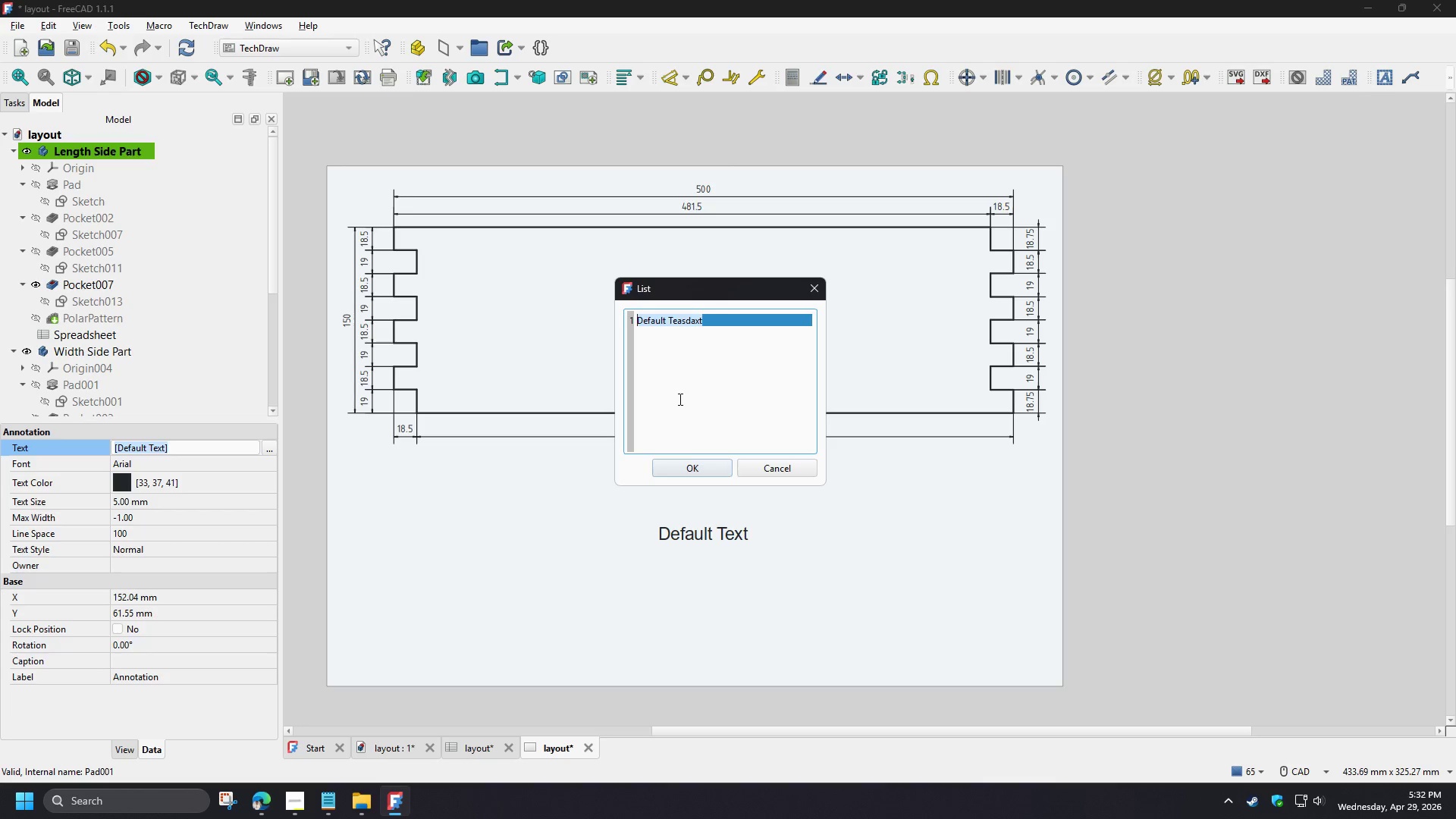 
key(Backspace)
 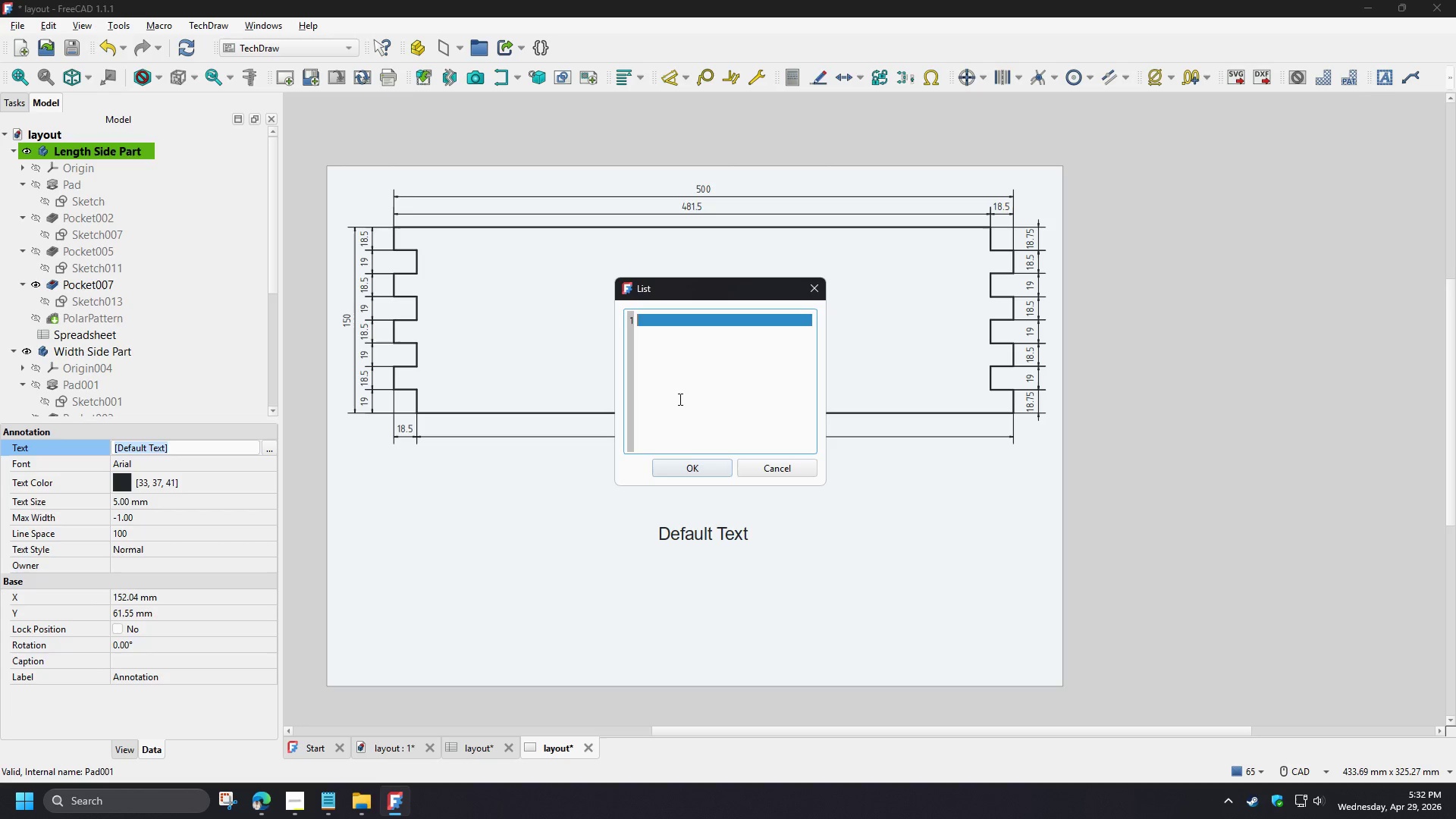 
wait(17.09)
 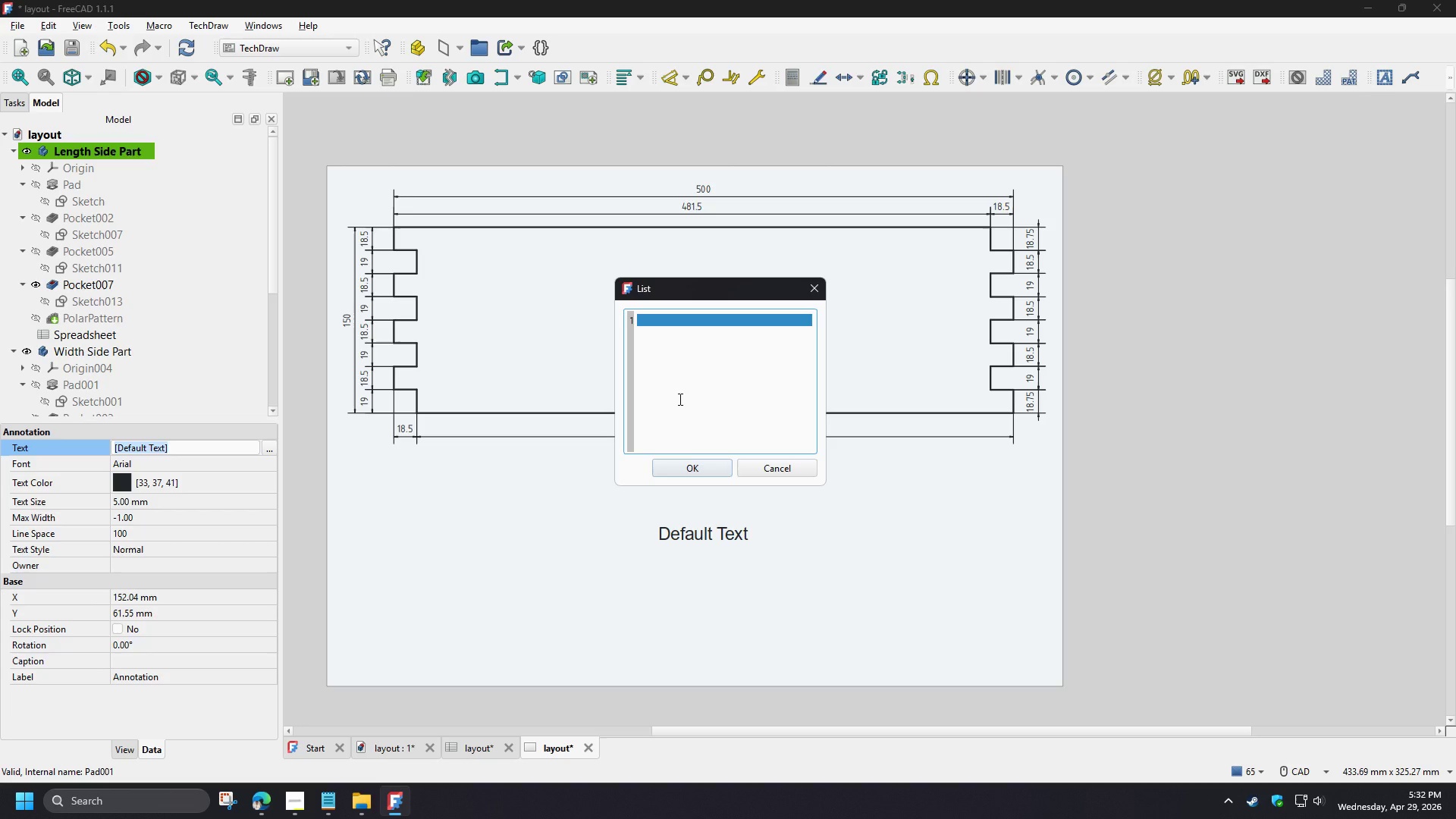 
type(INSIDE VIEW)
 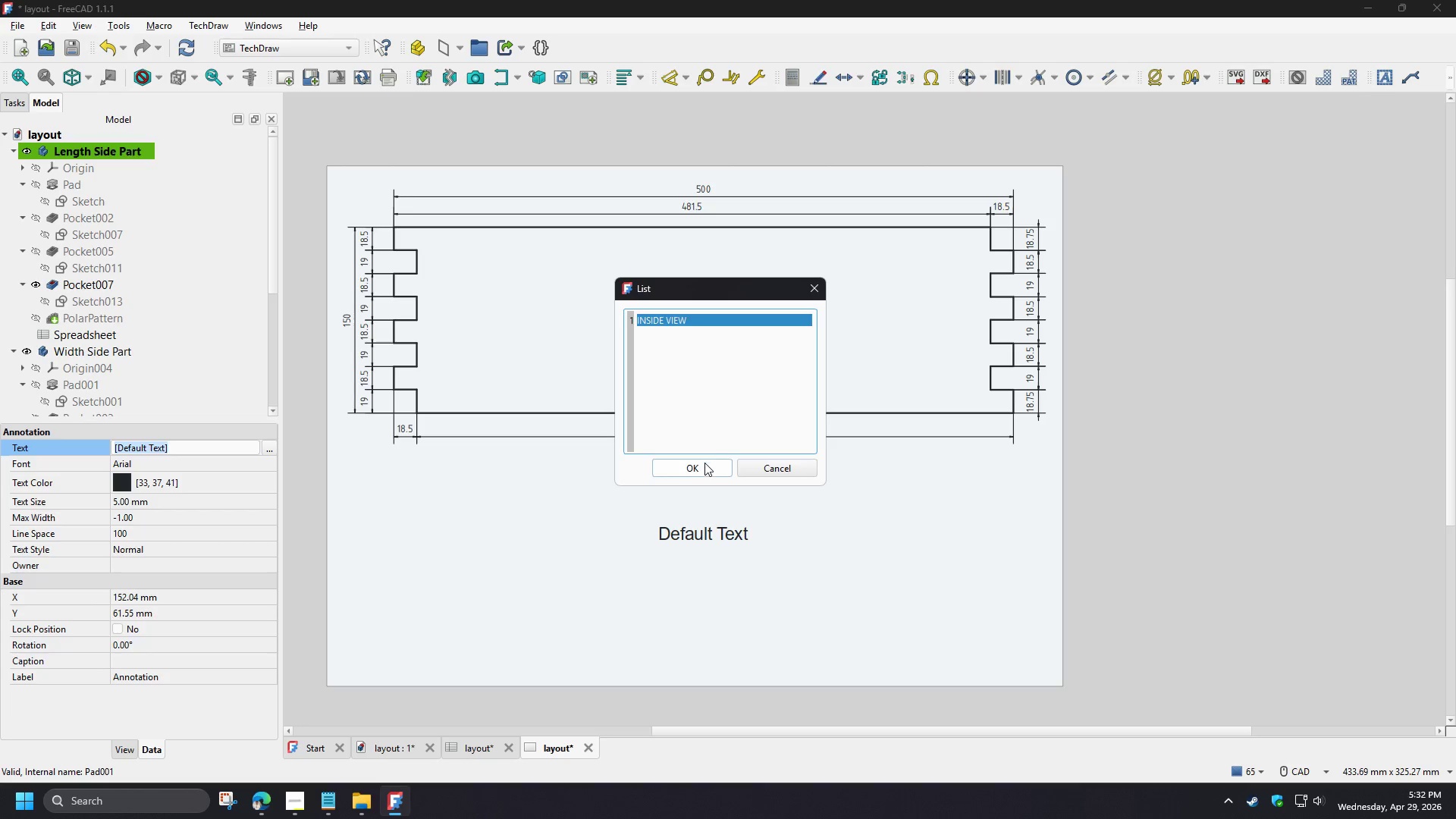 
left_click([702, 466])
 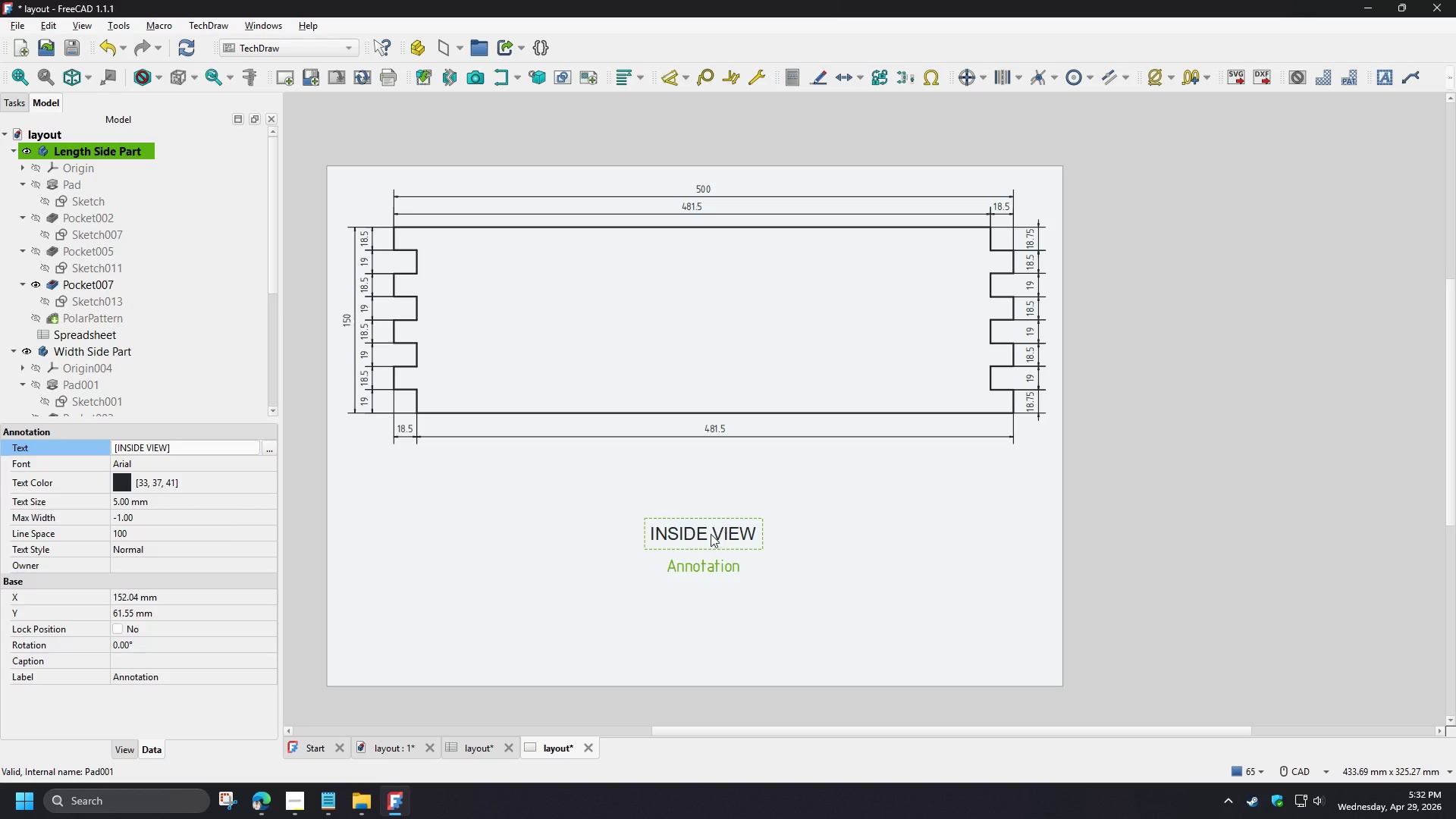 
left_click_drag(start_coordinate=[711, 534], to_coordinate=[705, 465])
 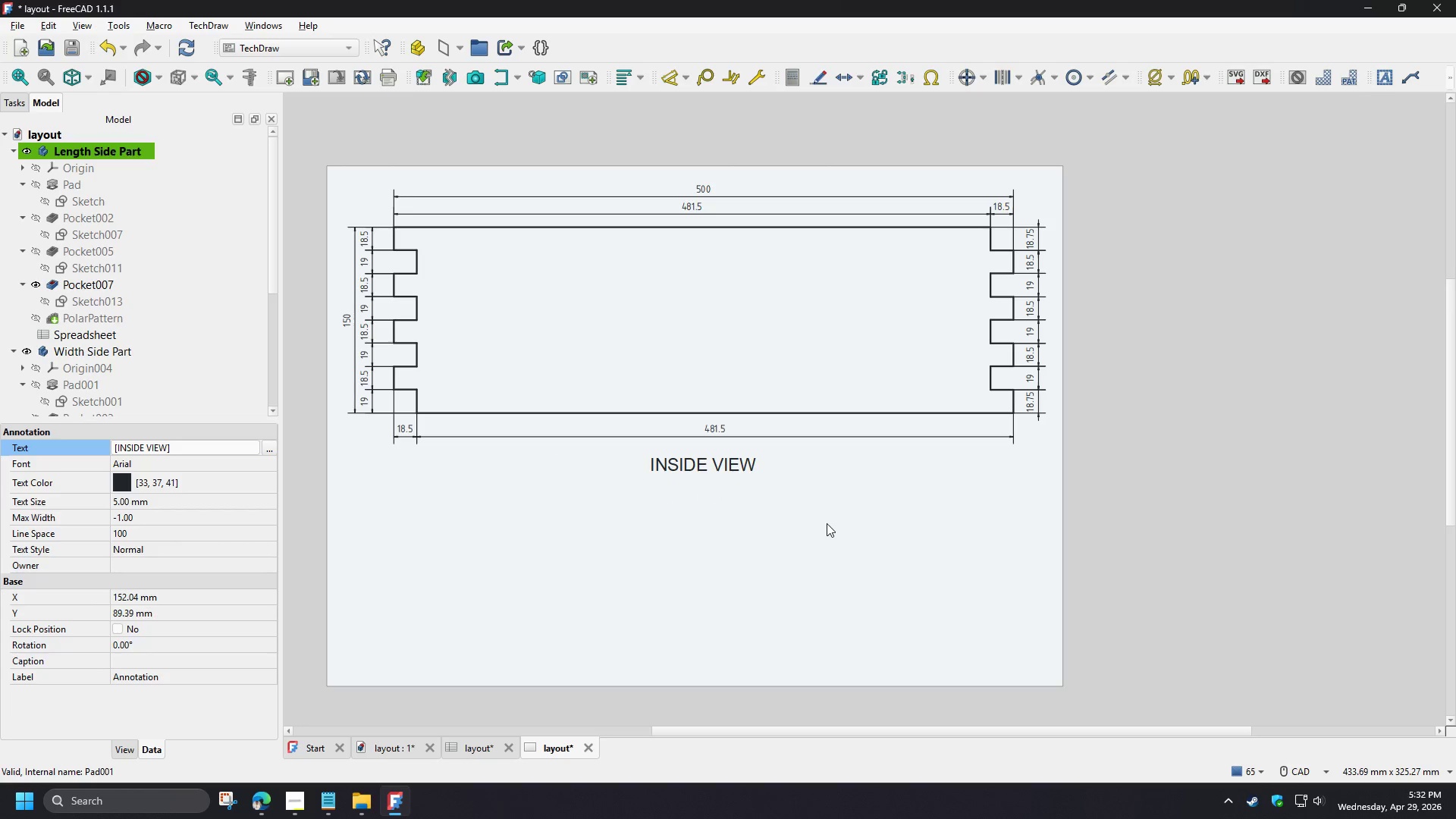 
left_click([827, 523])
 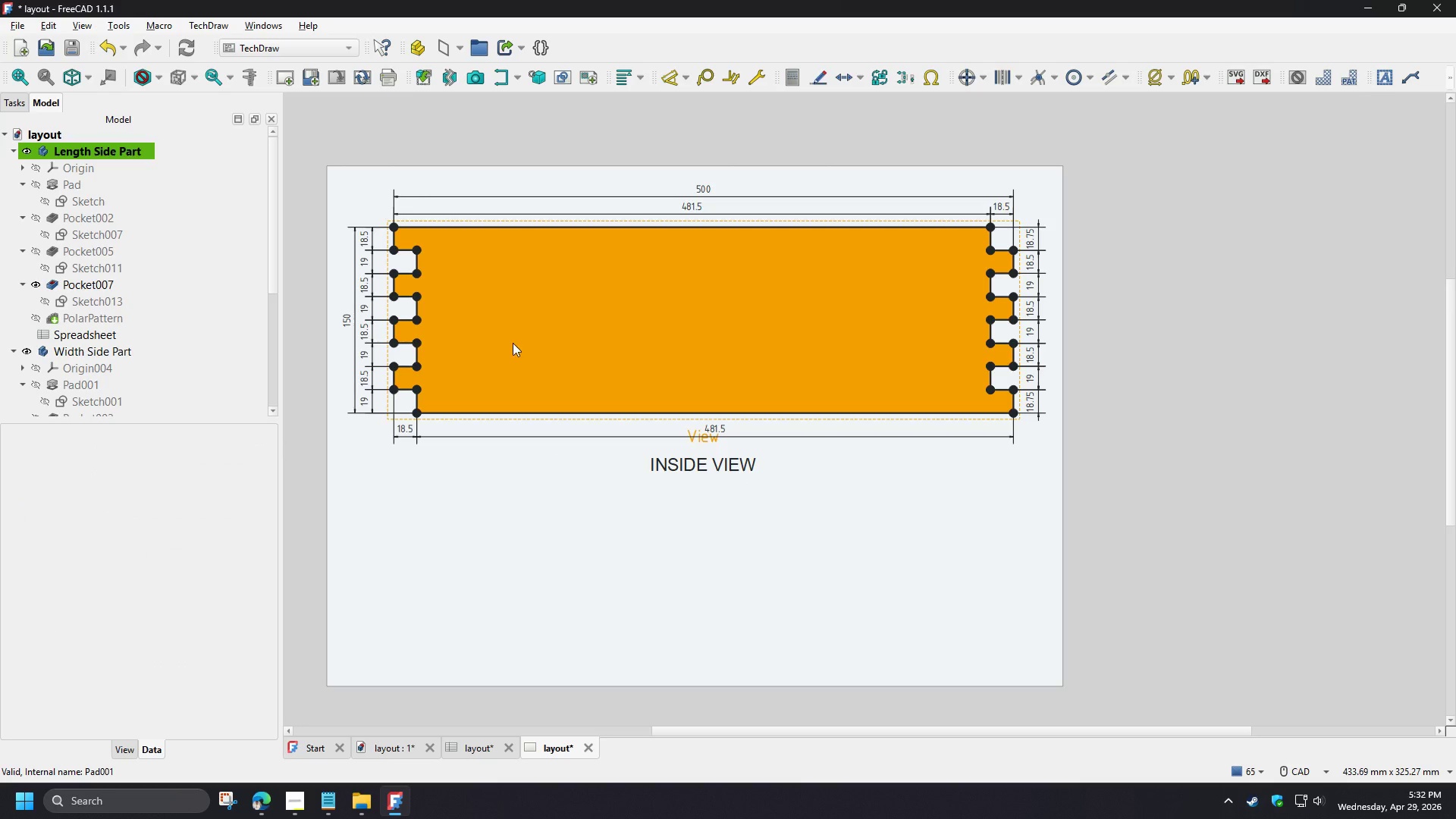 
left_click([524, 356])
 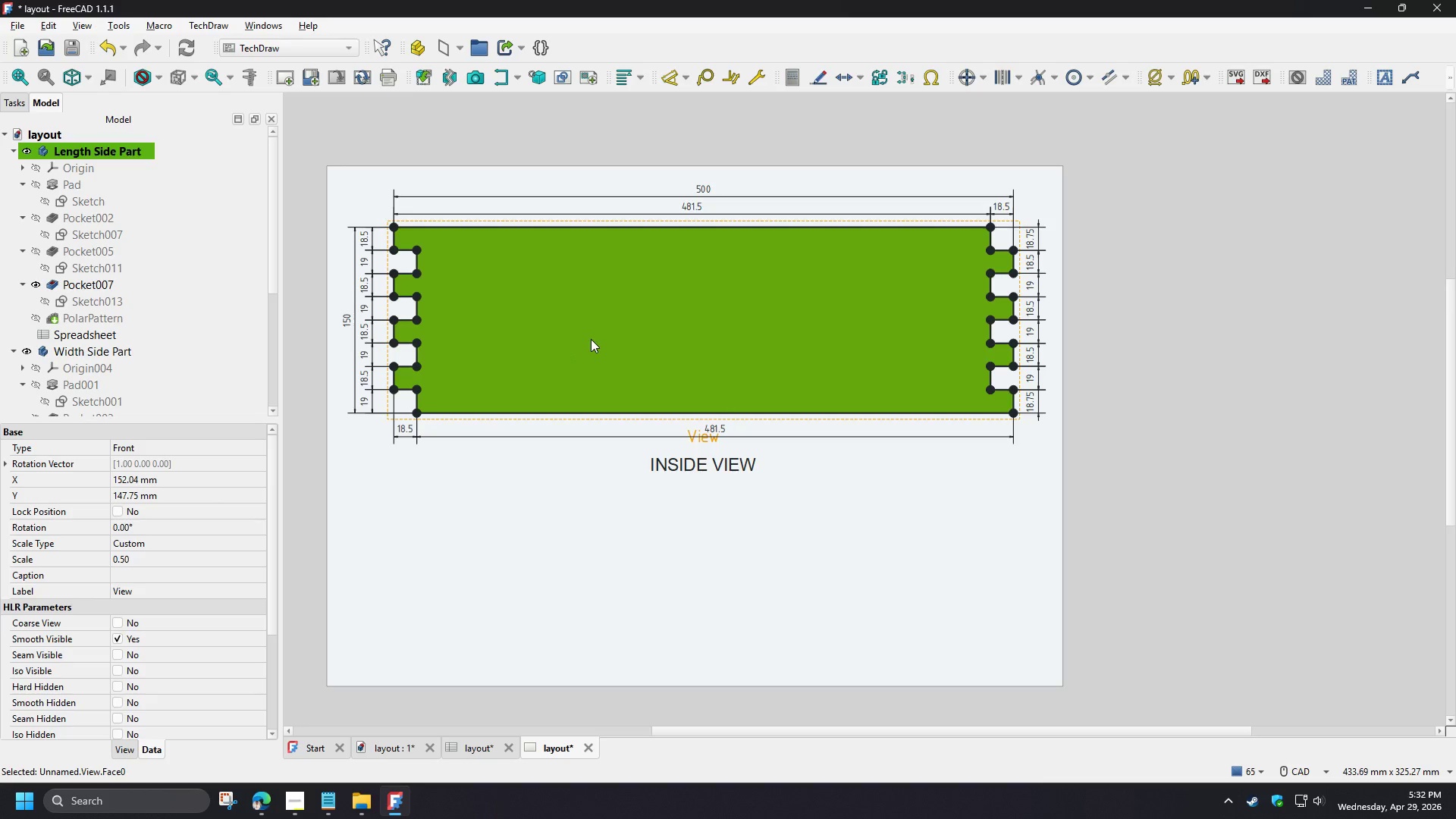 
double_click([591, 339])
 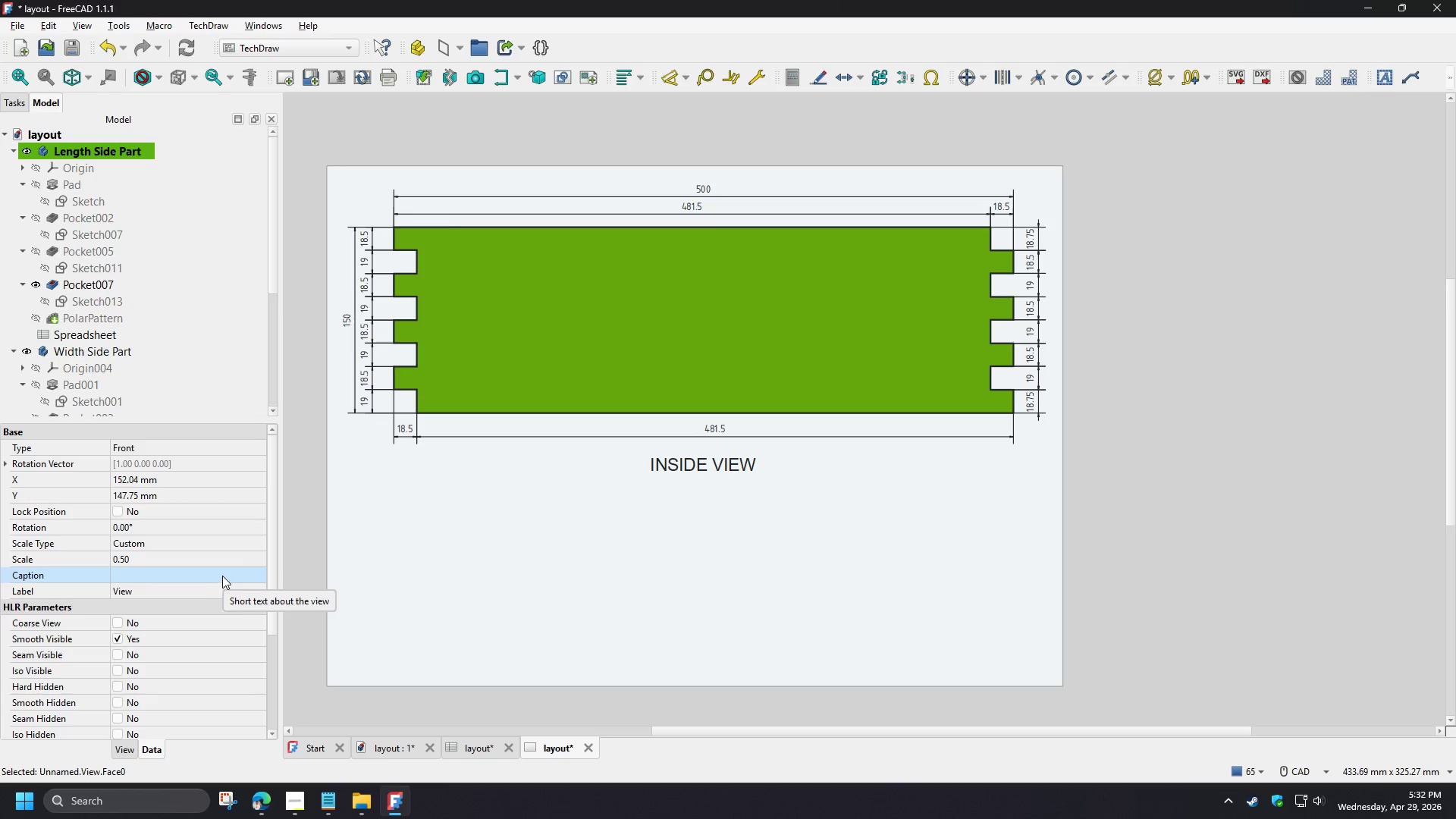 
left_click([260, 530])
 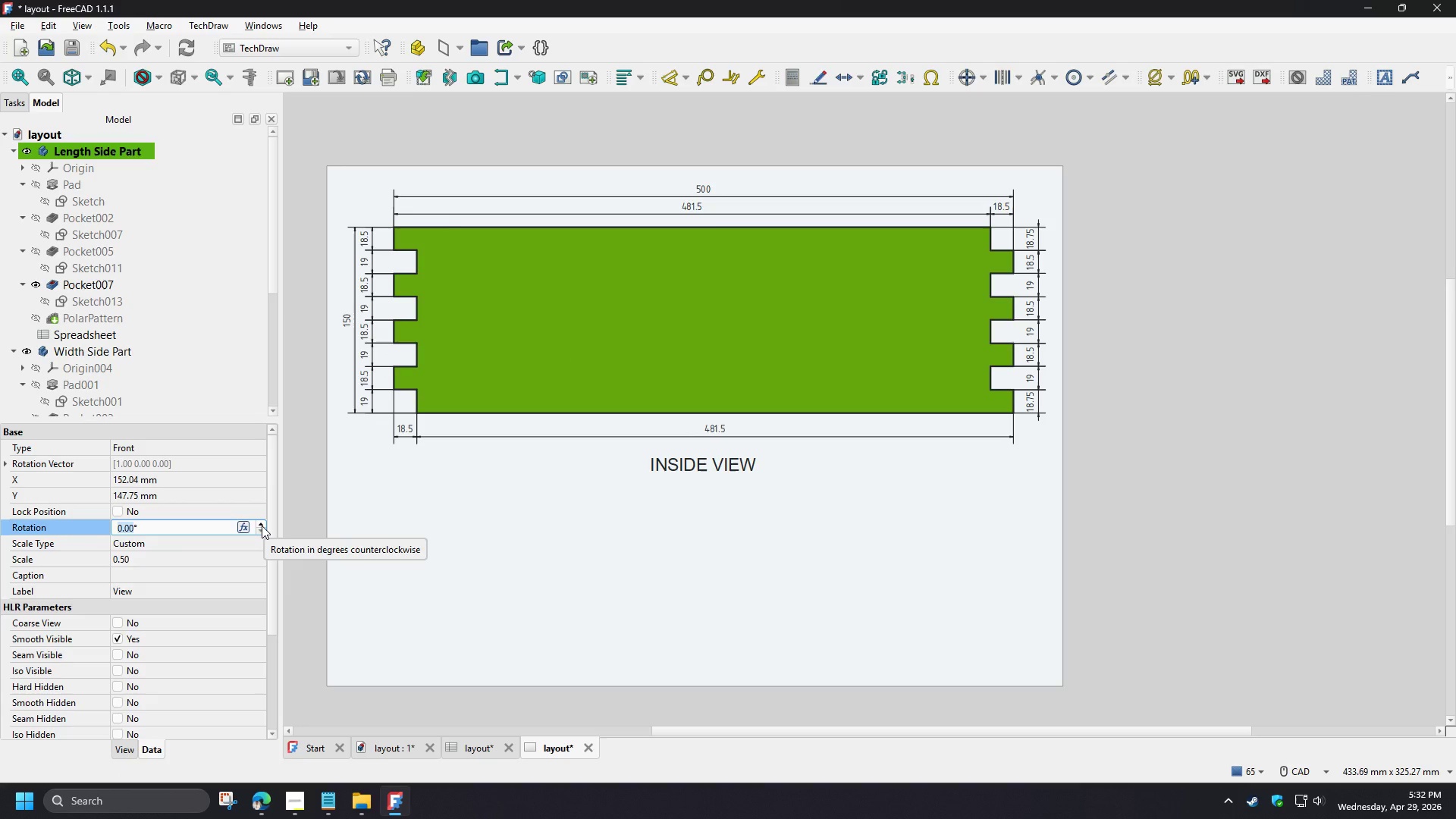 
key(Numpad1)
 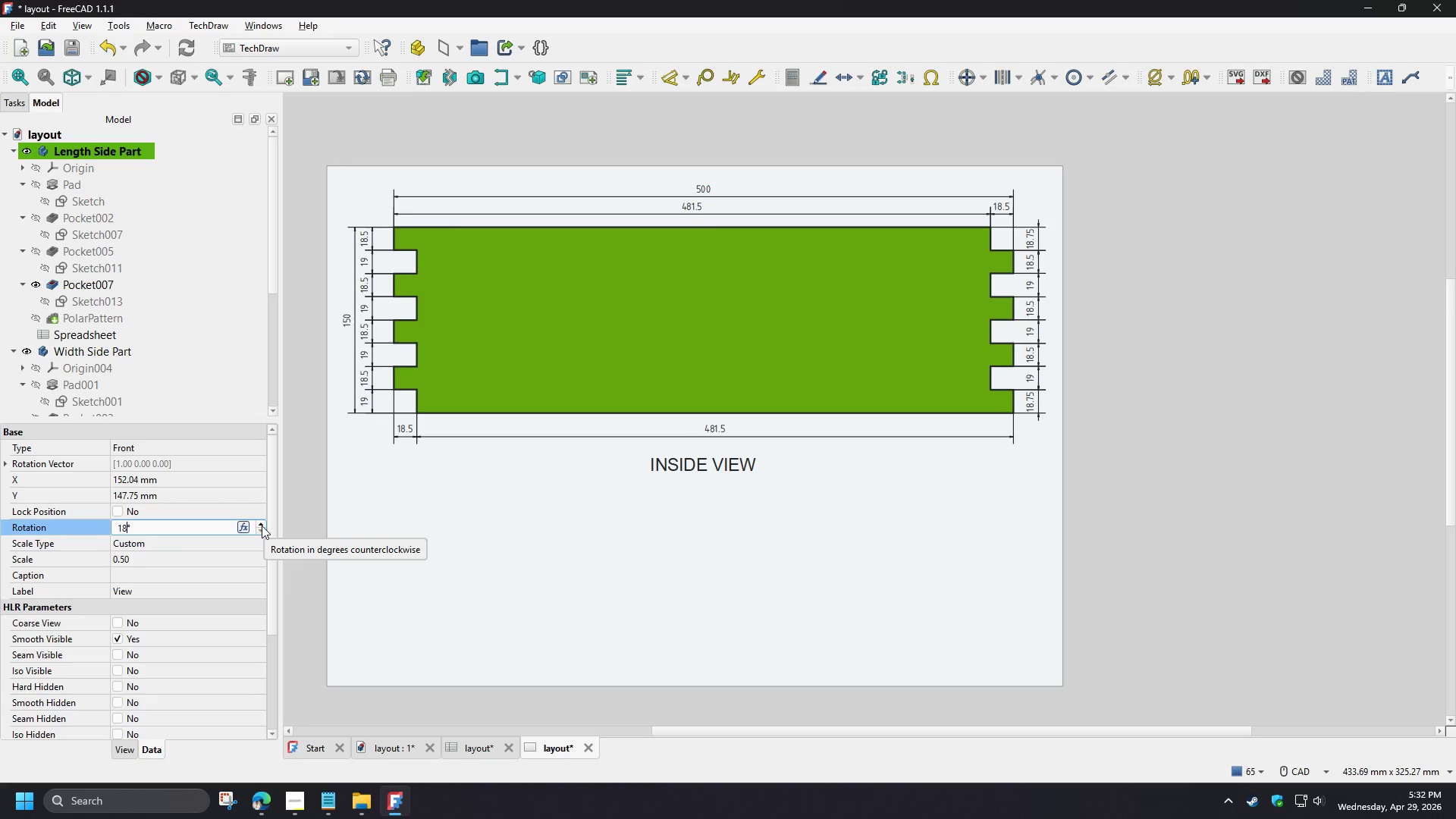 
key(Numpad8)
 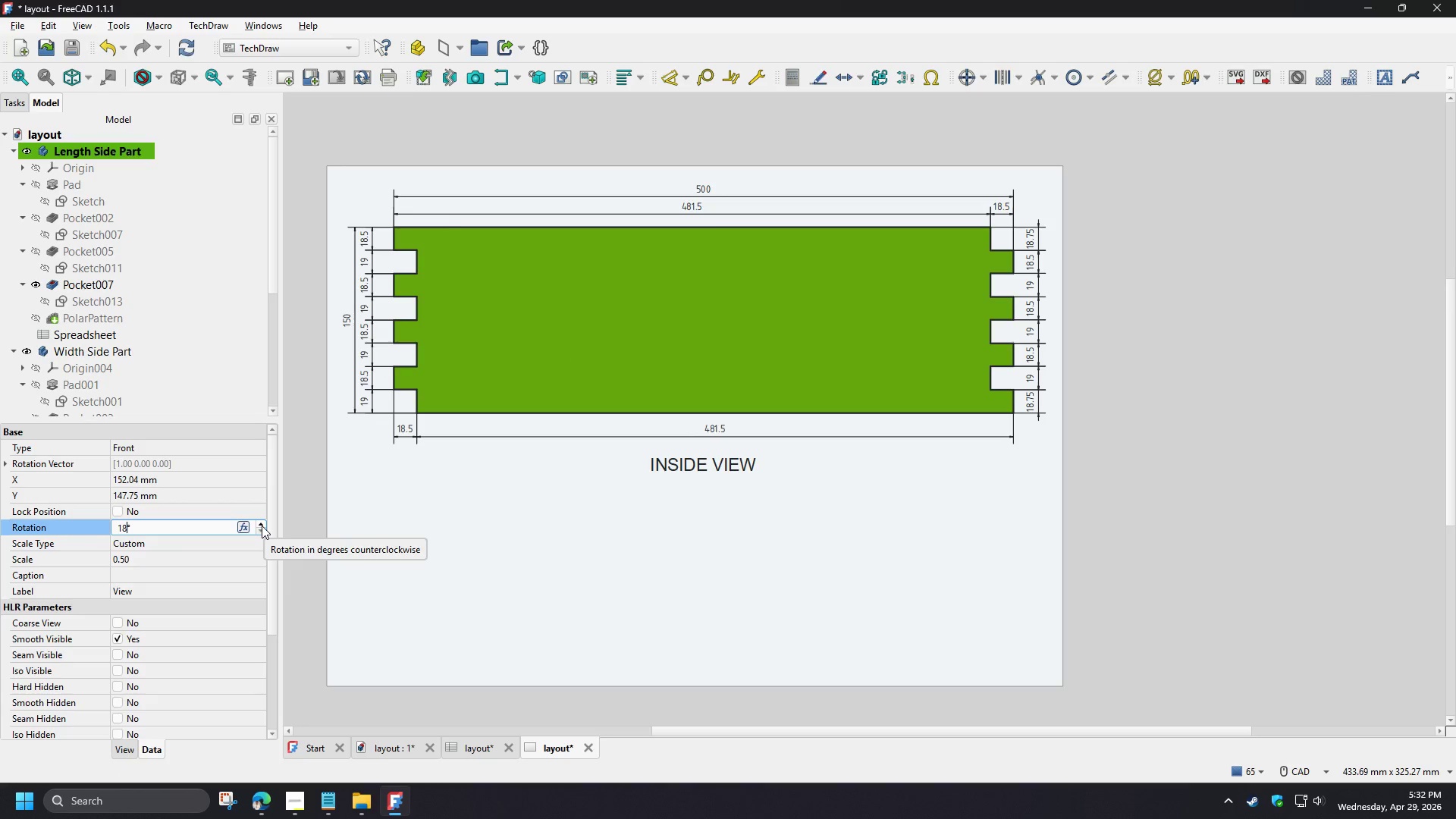 
key(Numpad0)
 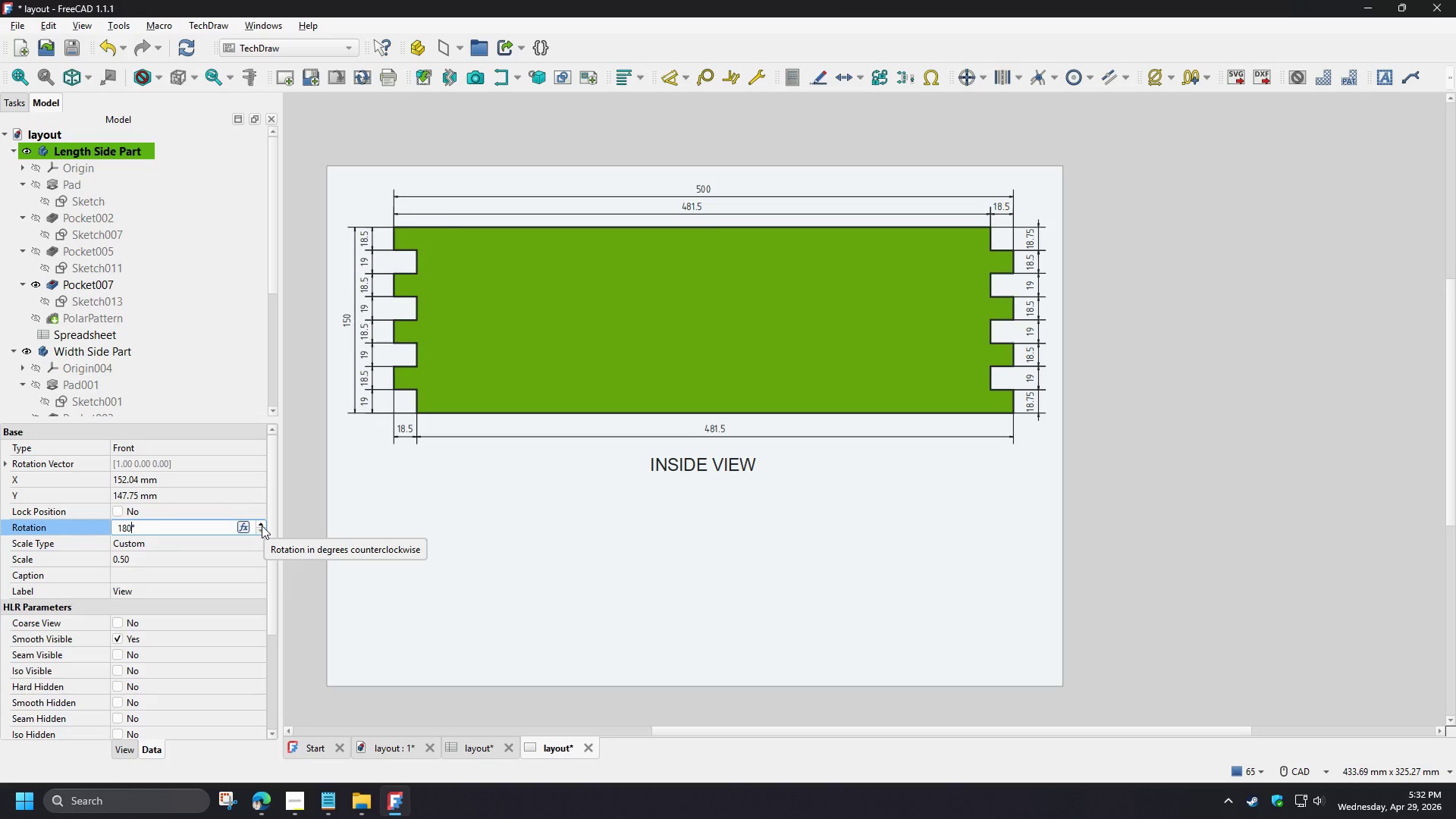 
key(NumpadEnter)
 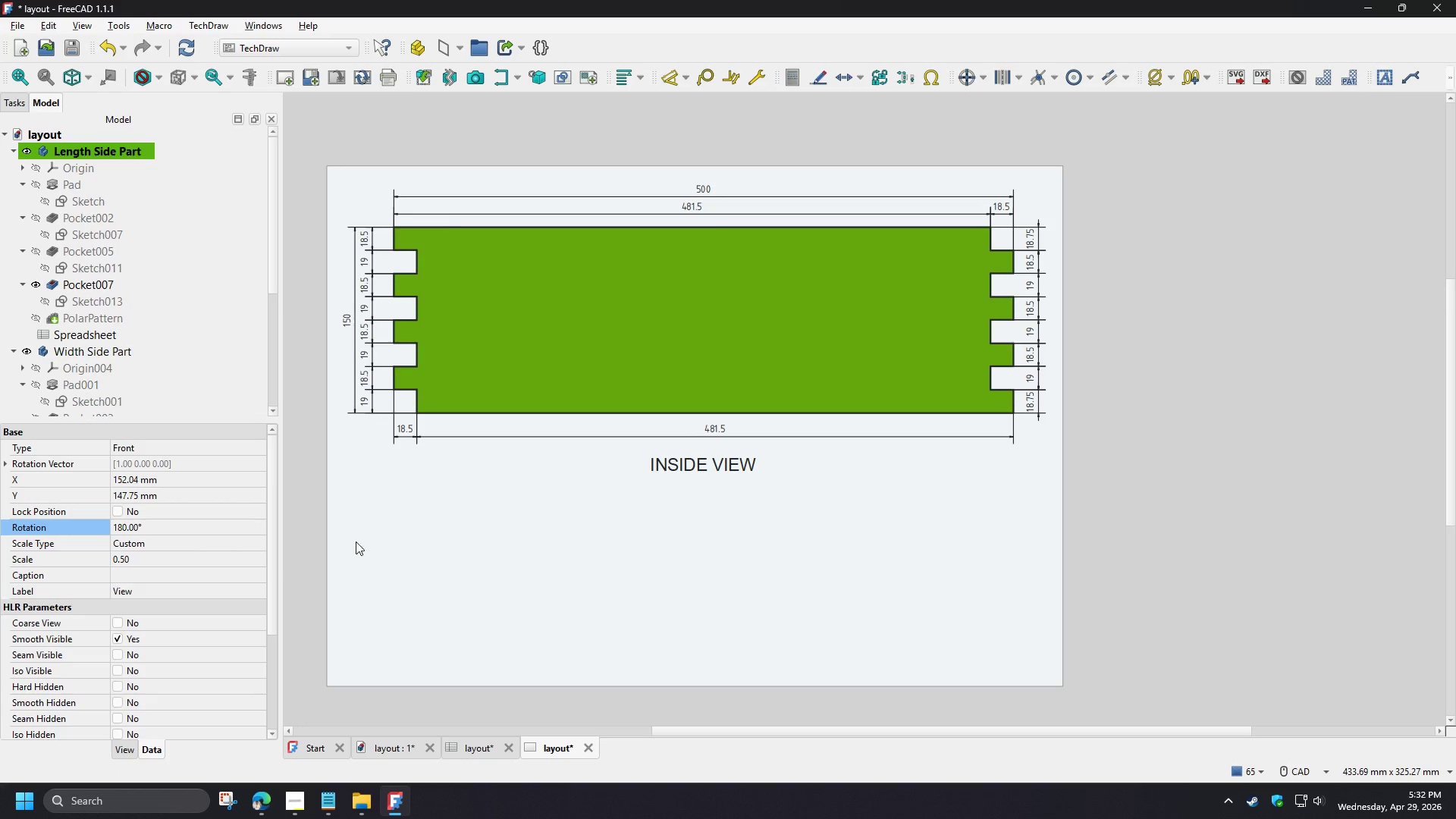 
left_click([490, 513])
 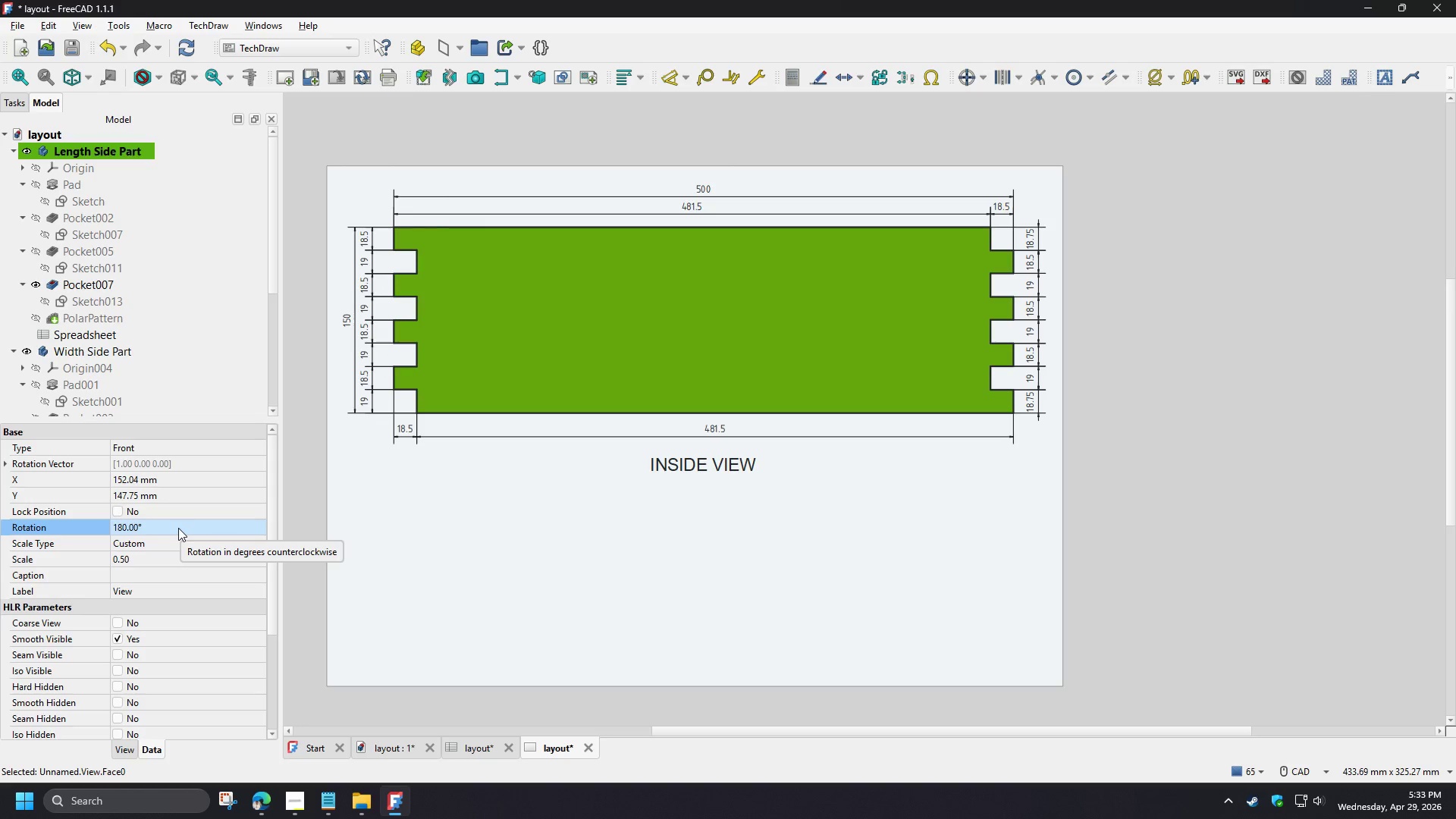 
wait(5.2)
 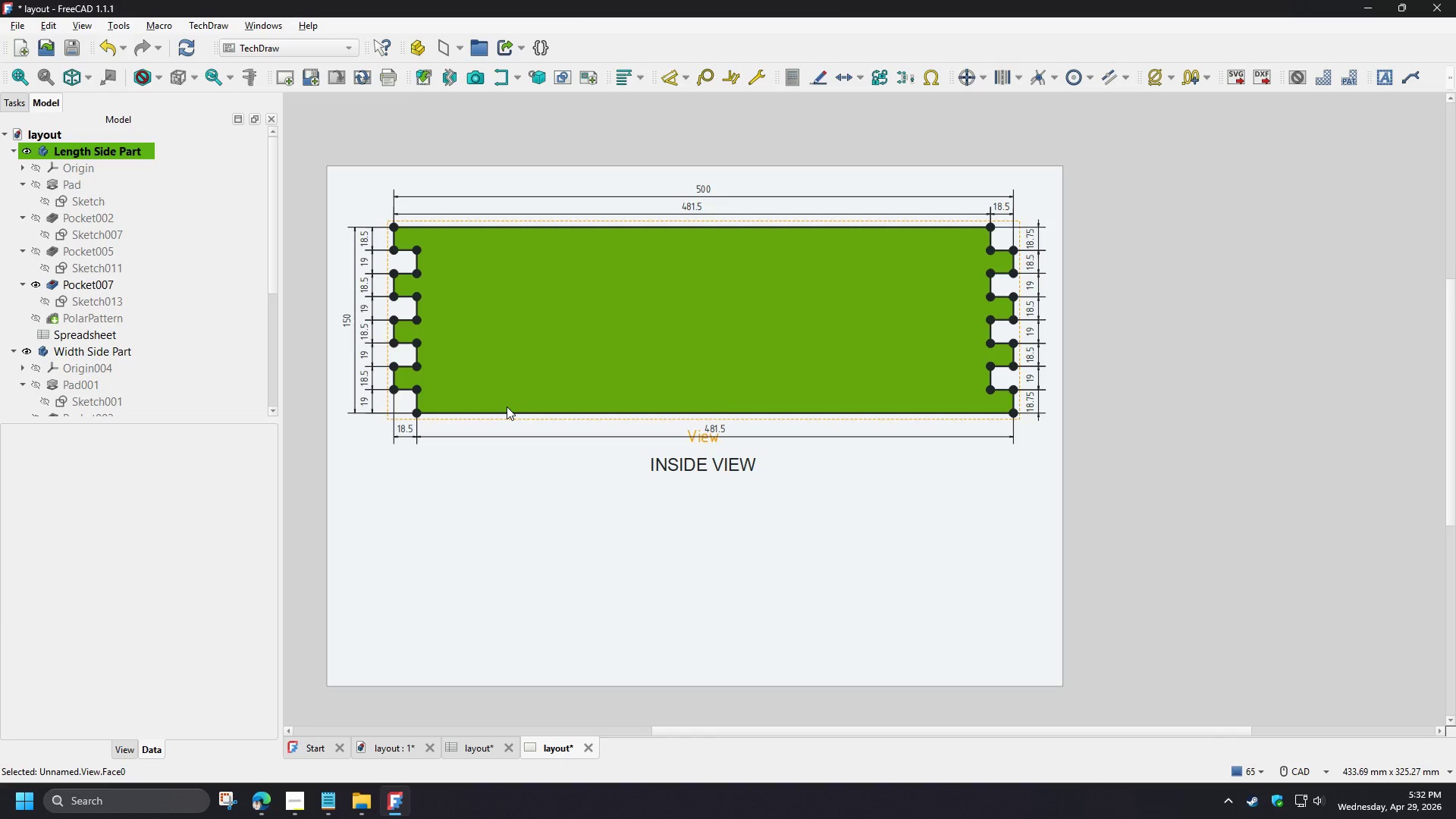 
left_click([118, 511])
 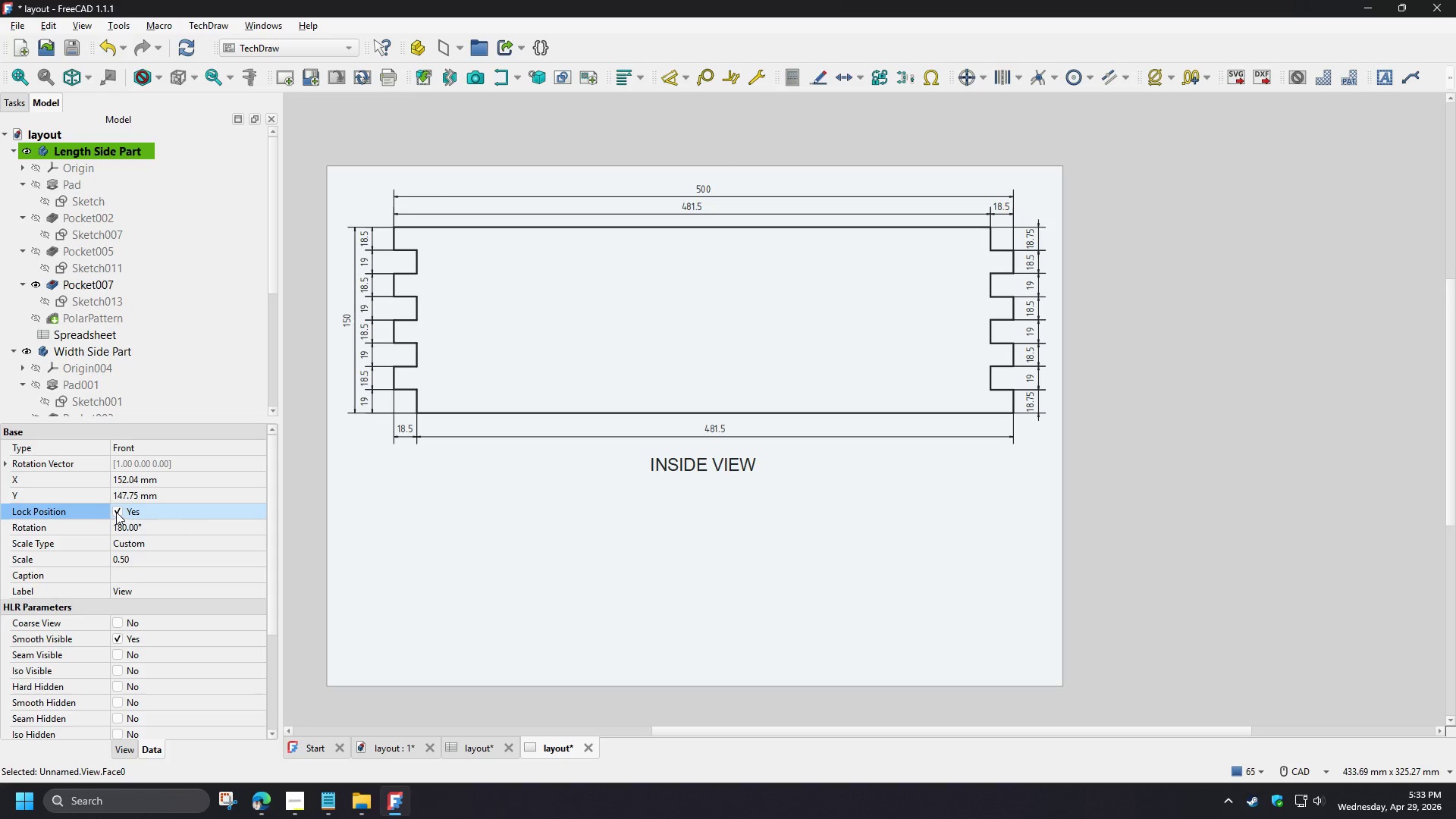 
left_click([116, 512])
 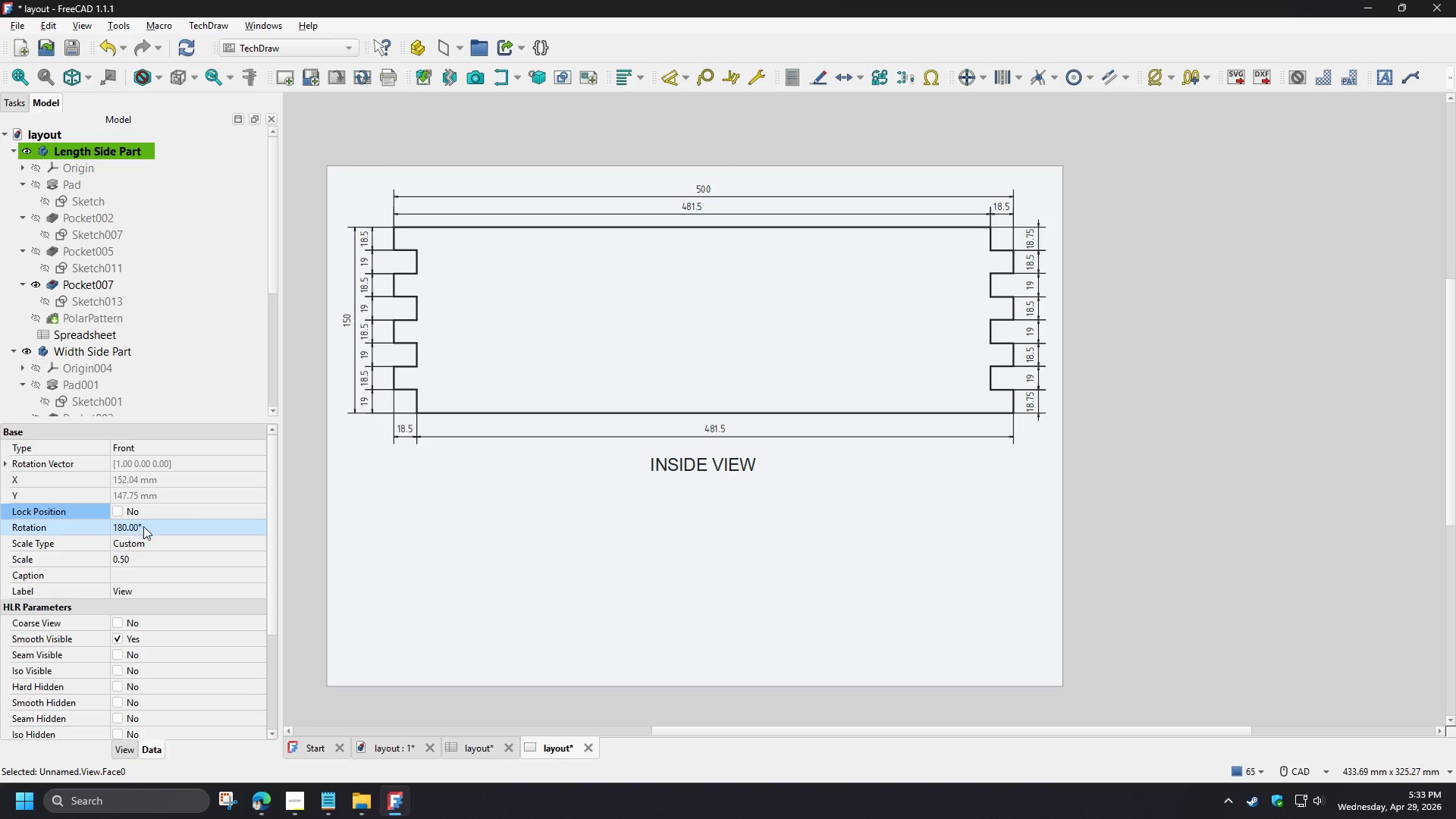 
left_click([150, 526])
 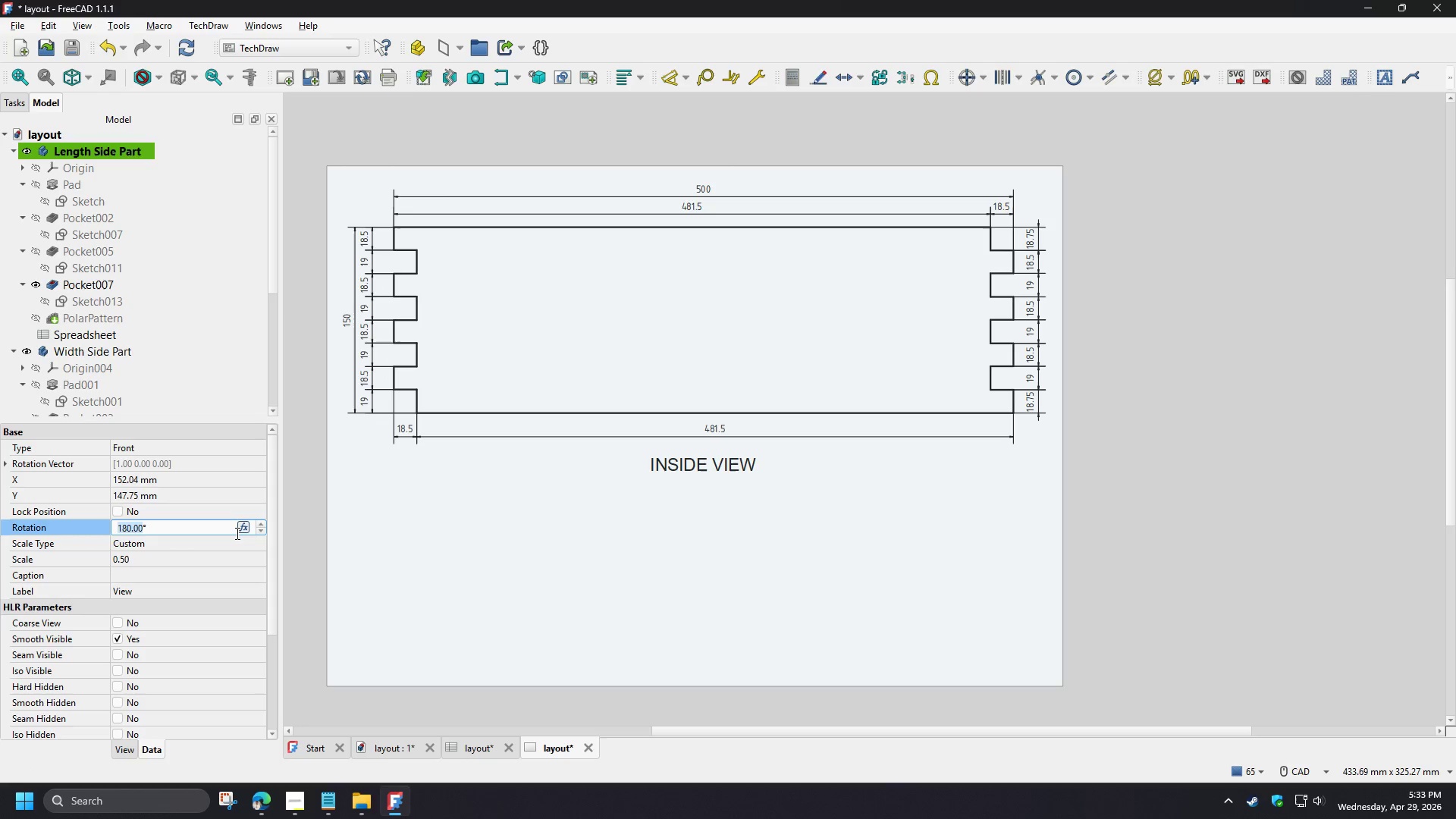 
key(Backspace)
 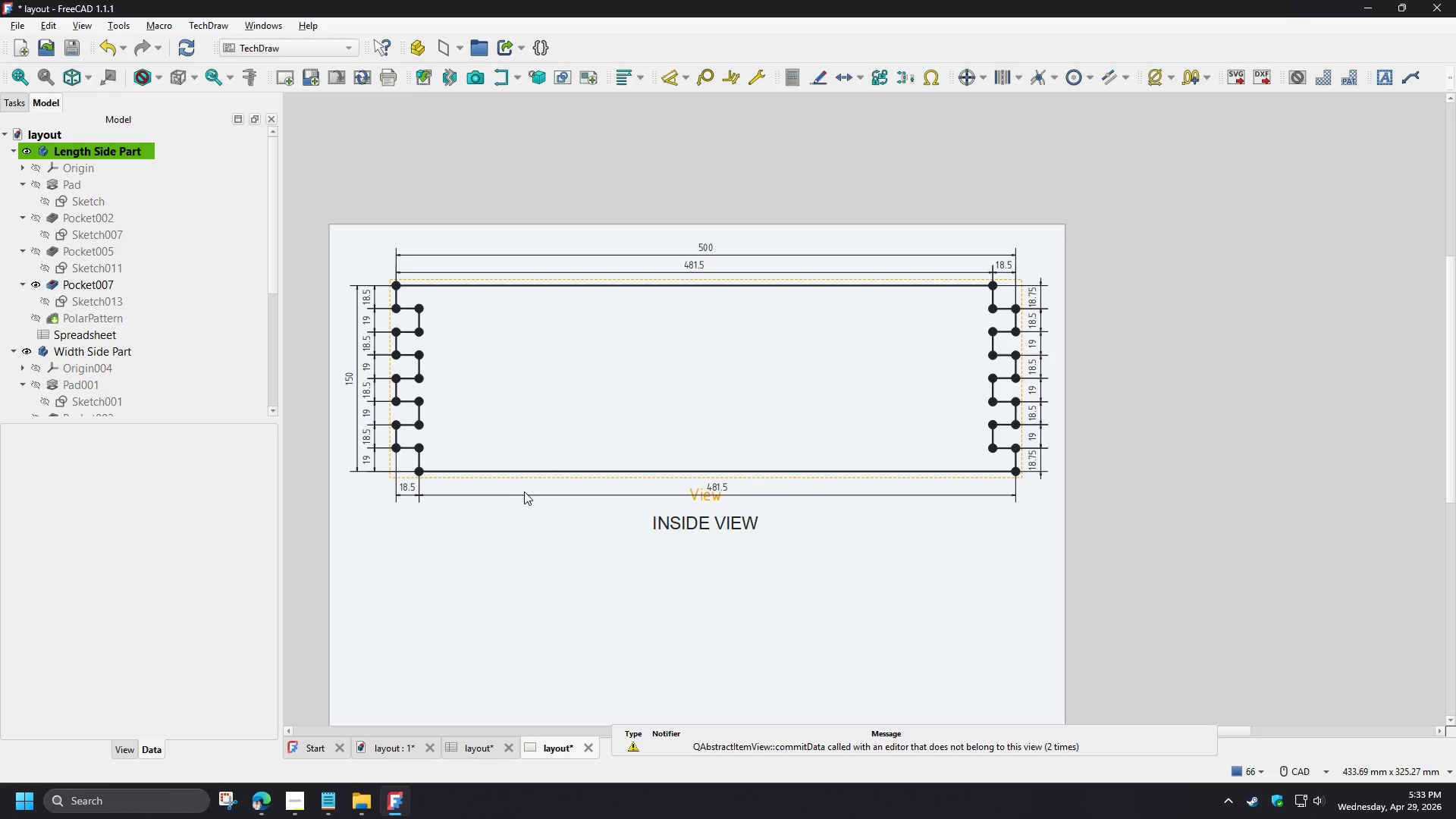 
left_click([517, 472])
 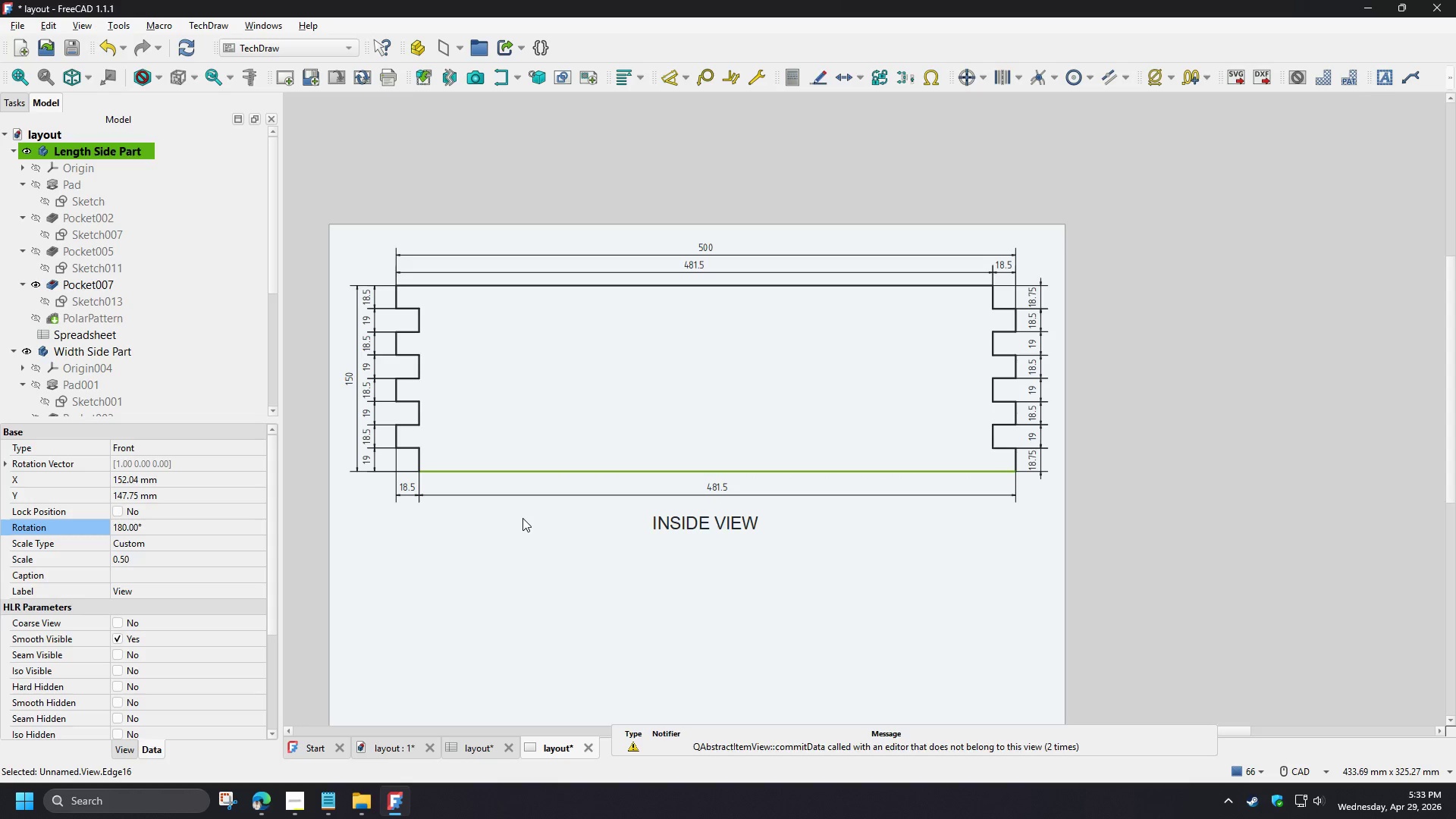 
left_click([570, 522])
 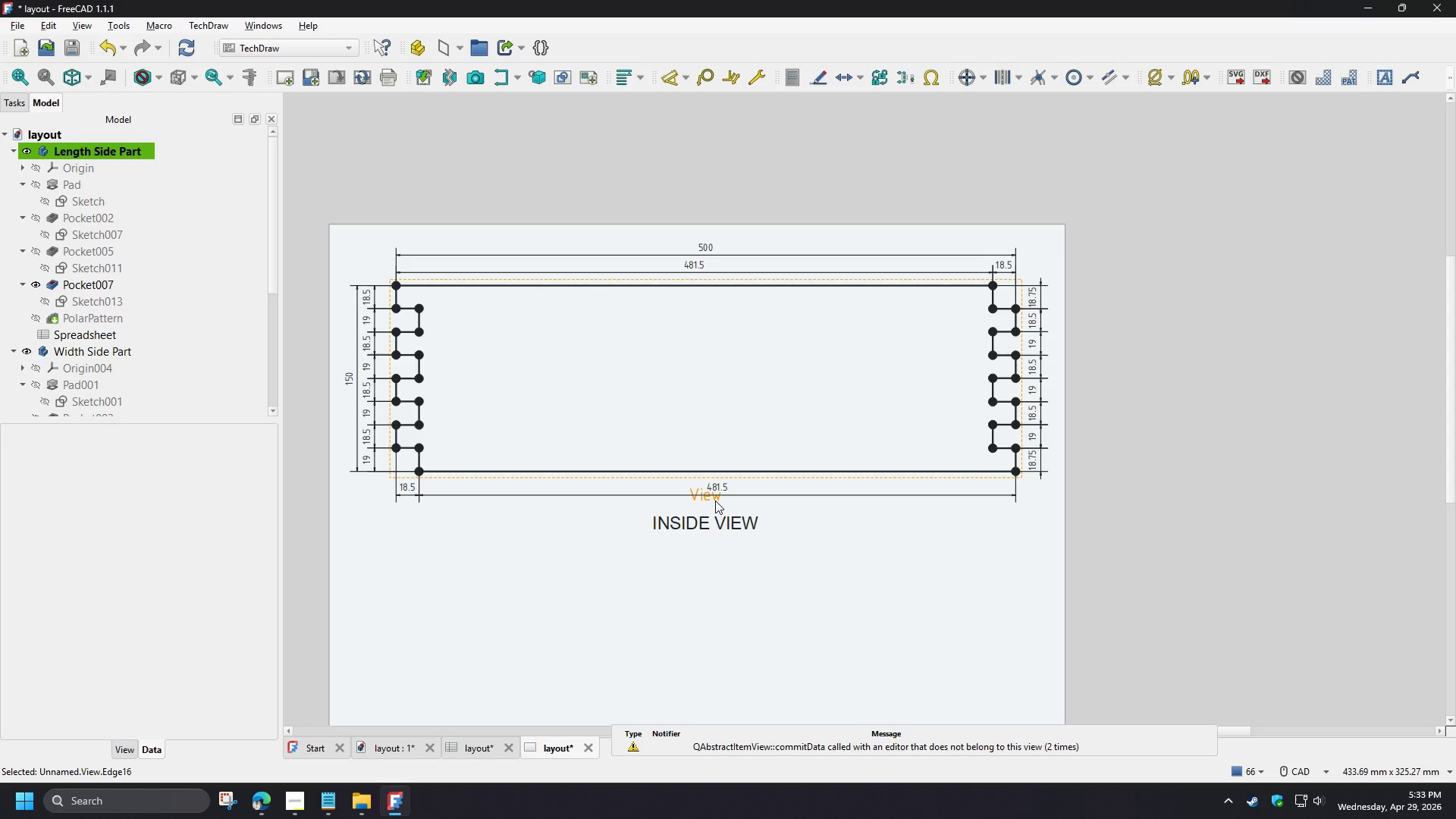 
left_click([715, 500])
 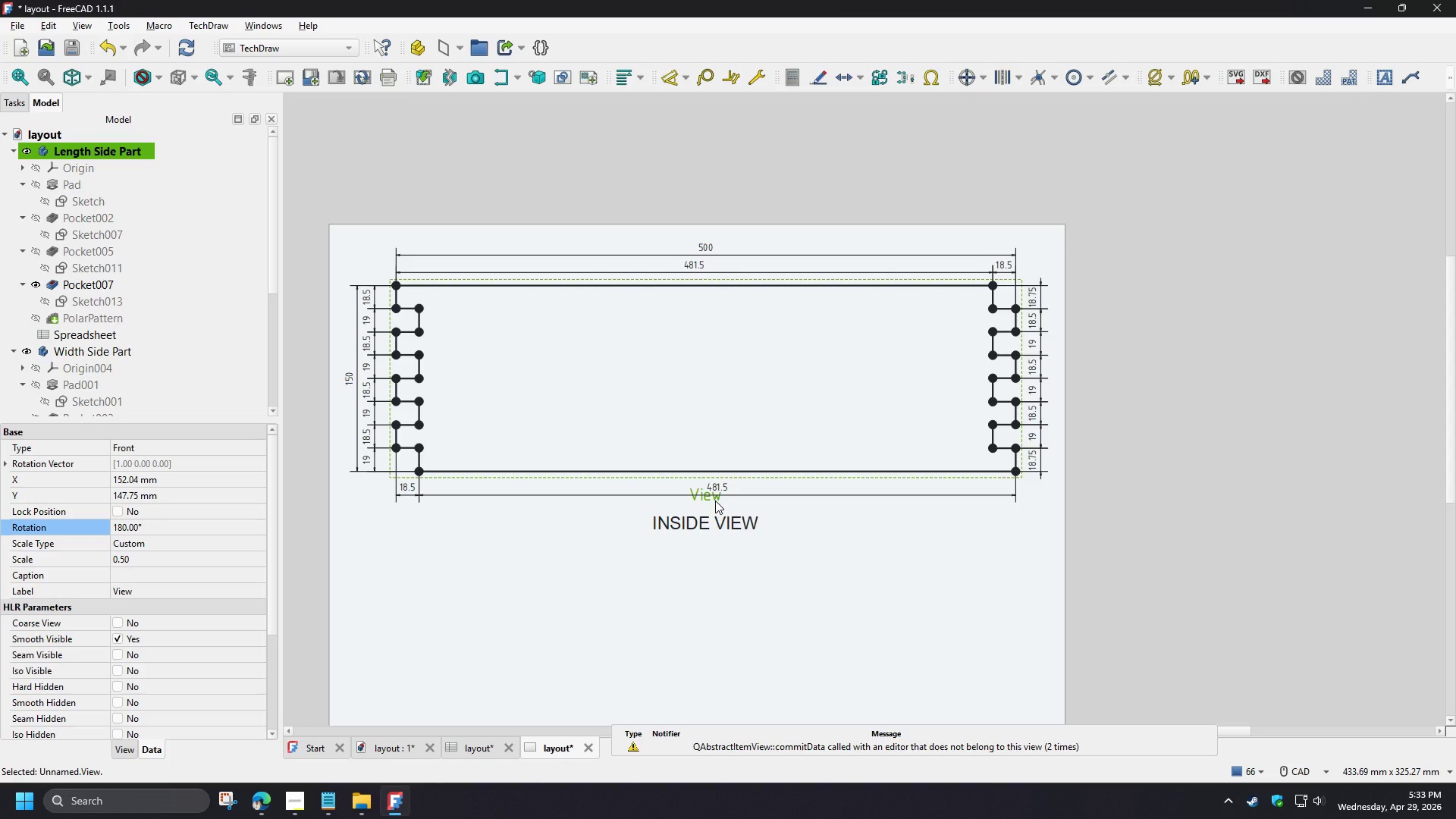 
key(Delete)
 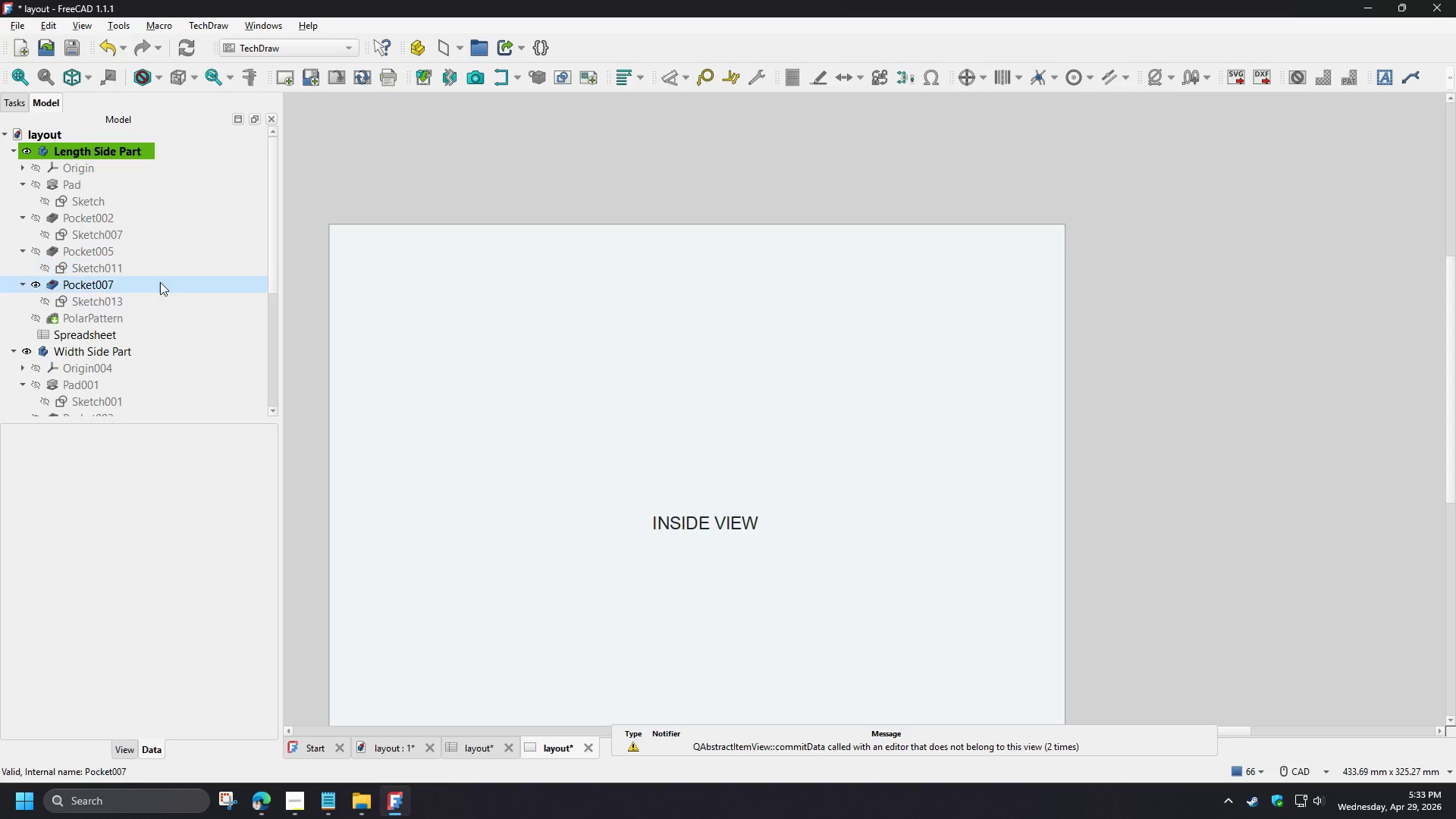 
left_click([102, 287])
 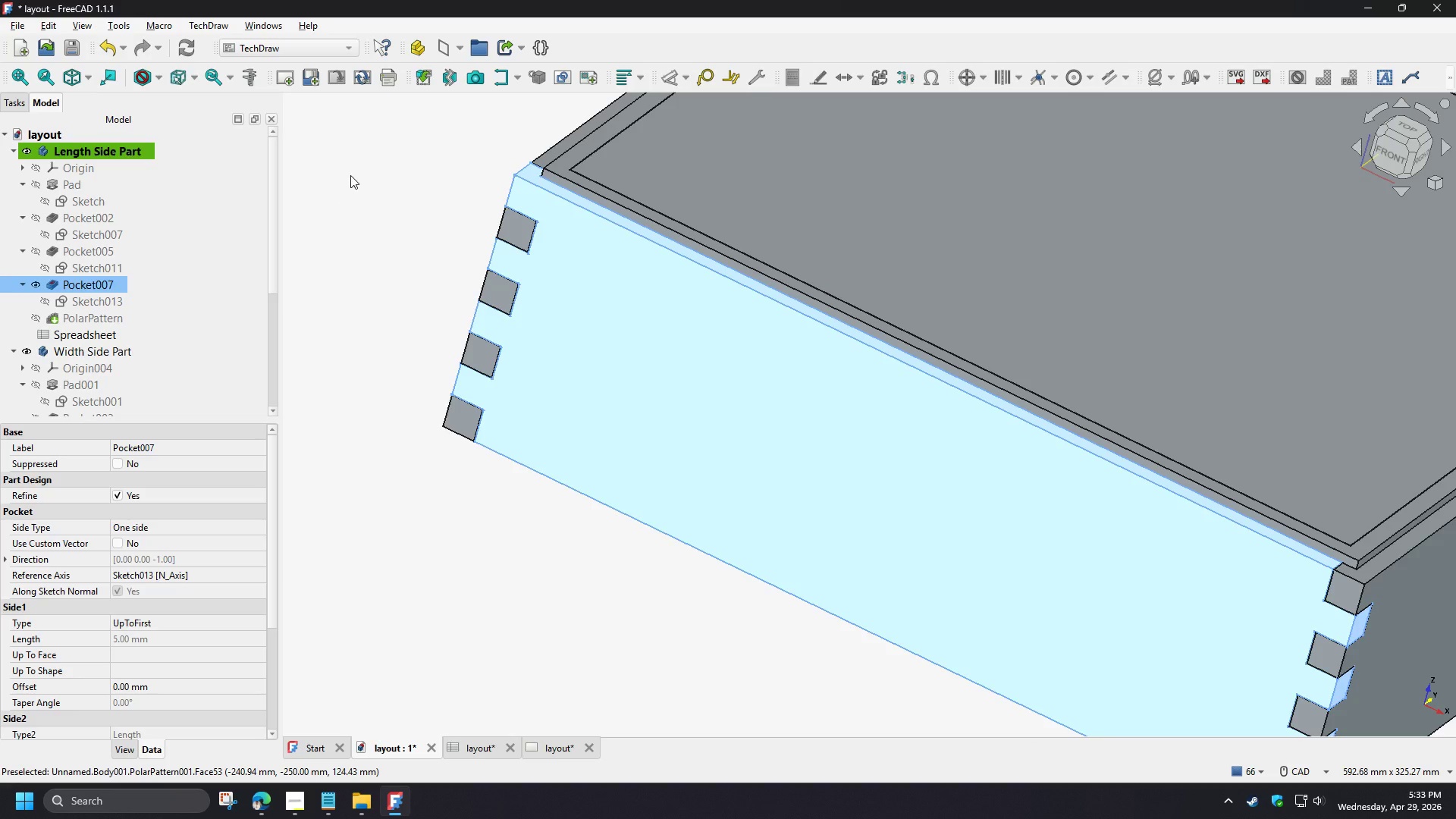 
left_click([418, 83])
 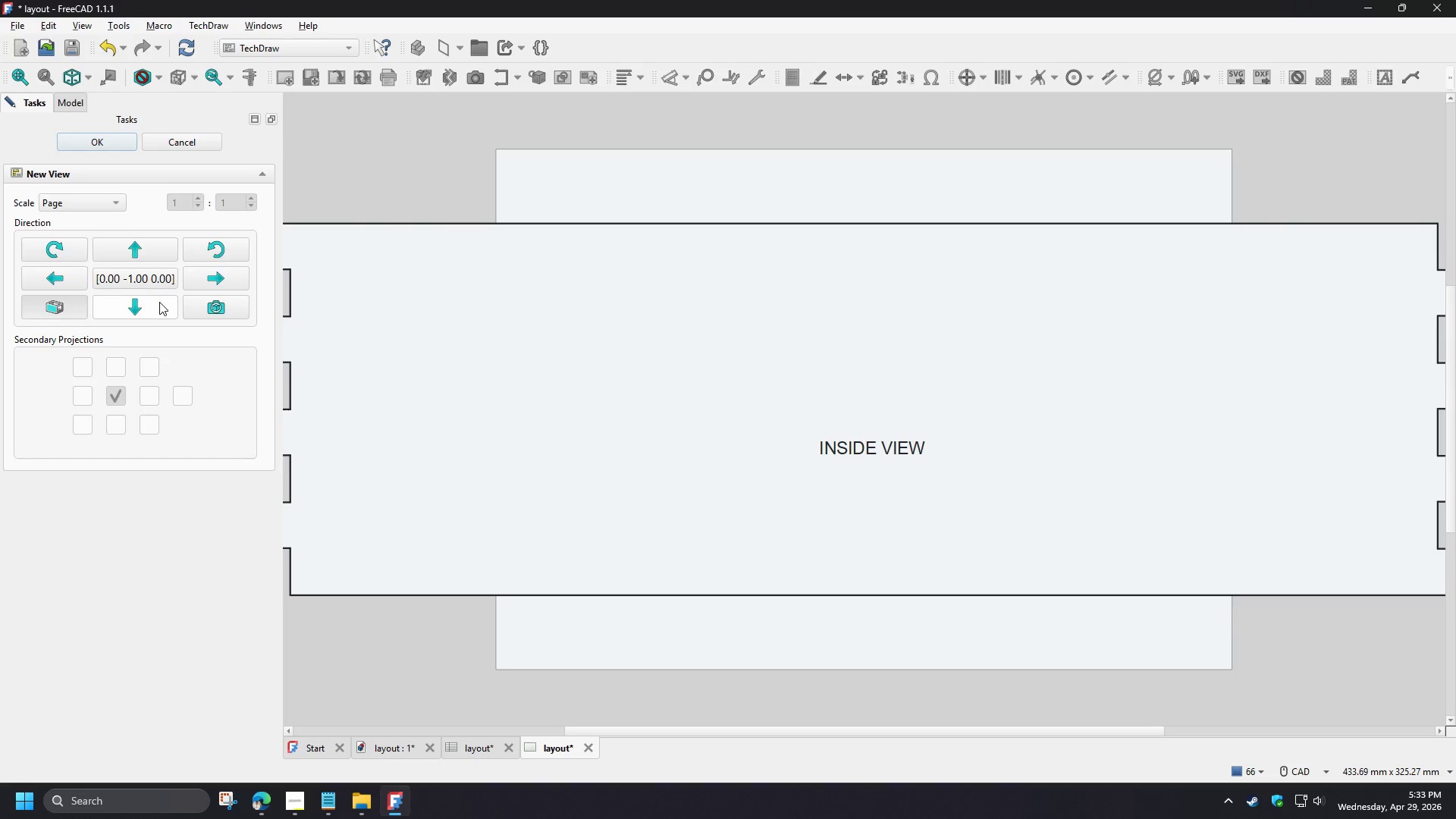 
left_click([110, 202])
 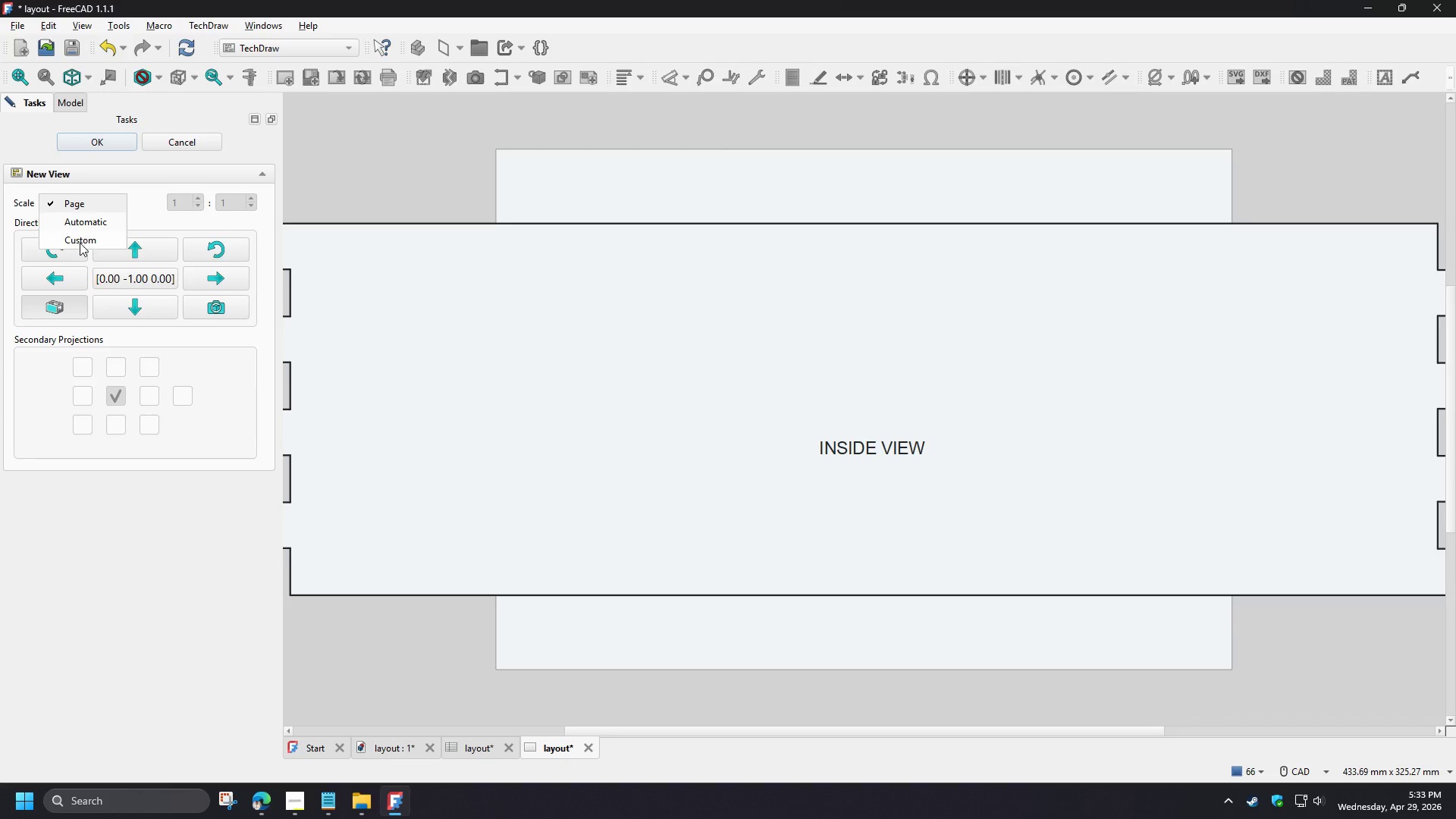 
left_click([80, 243])
 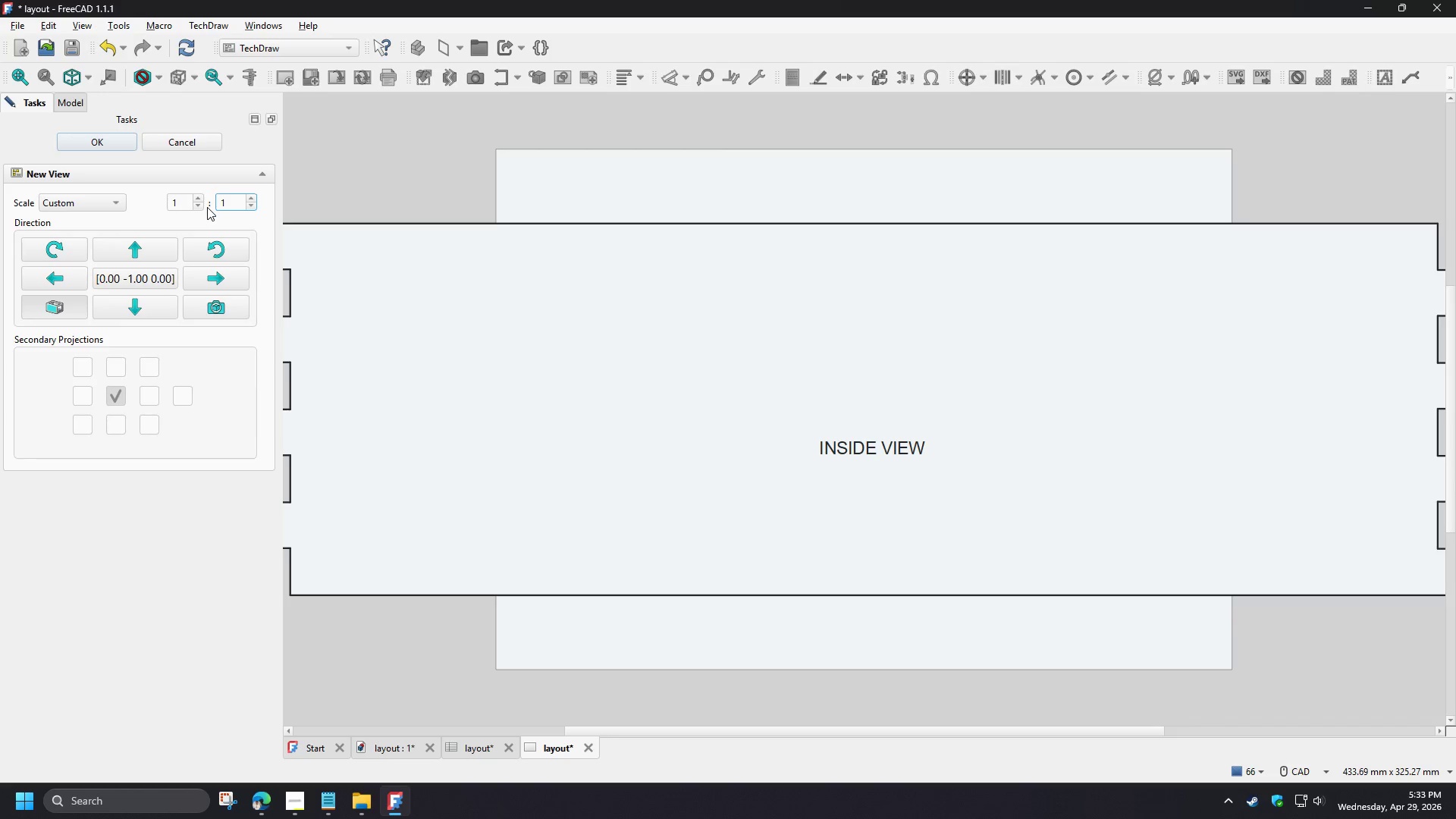 
left_click([251, 197])
 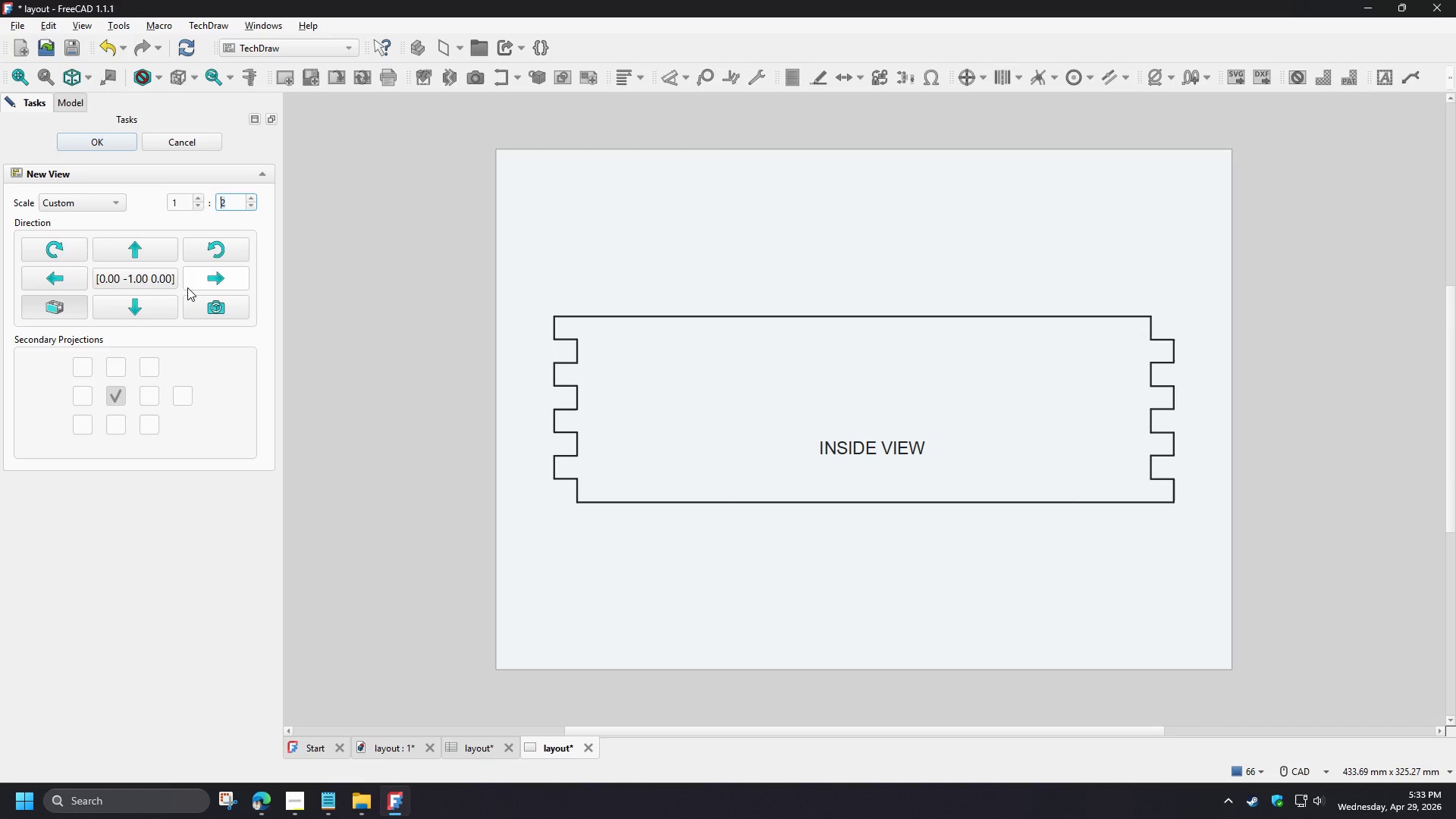 
left_click([205, 277])
 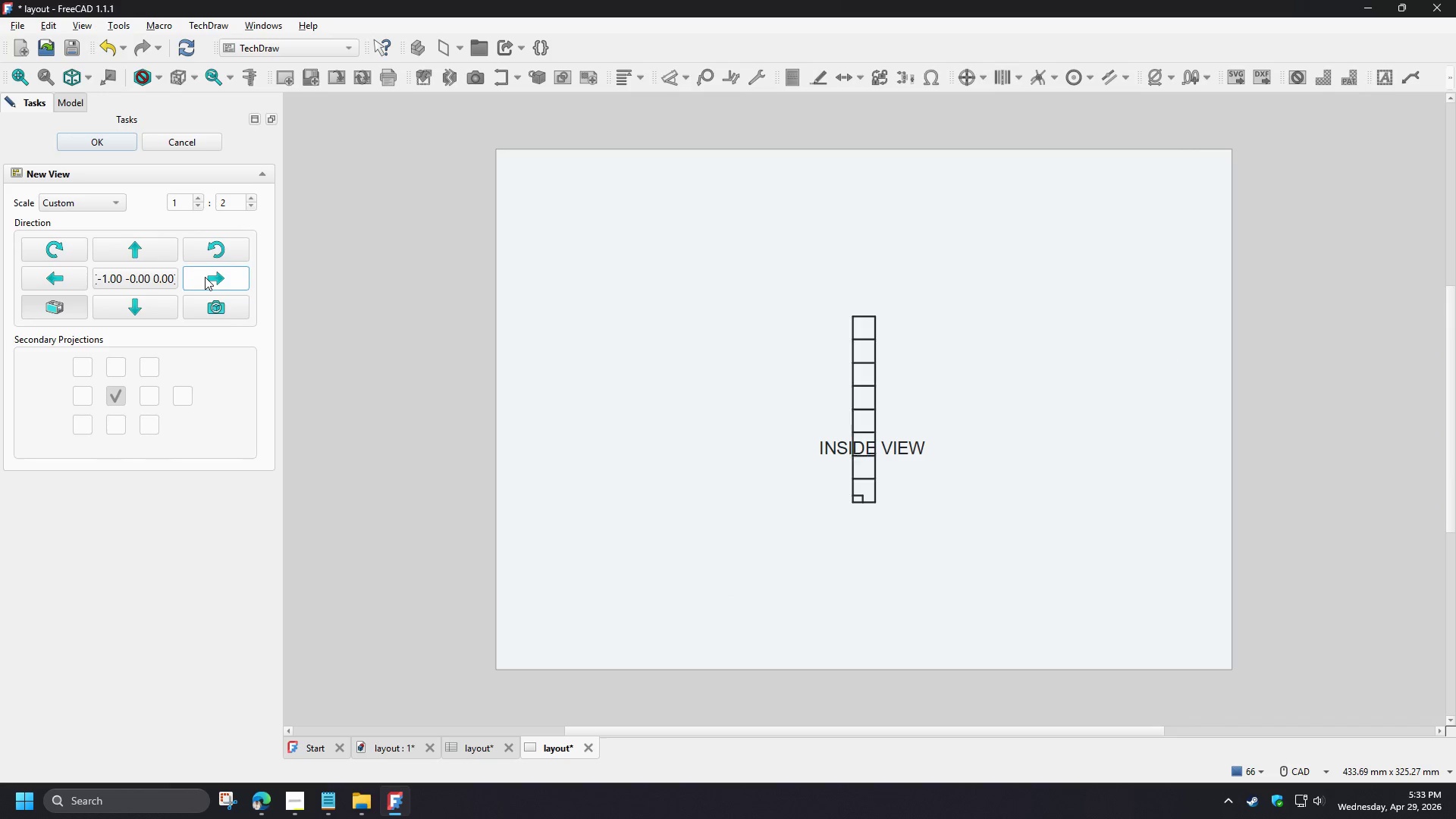 
double_click([205, 277])
 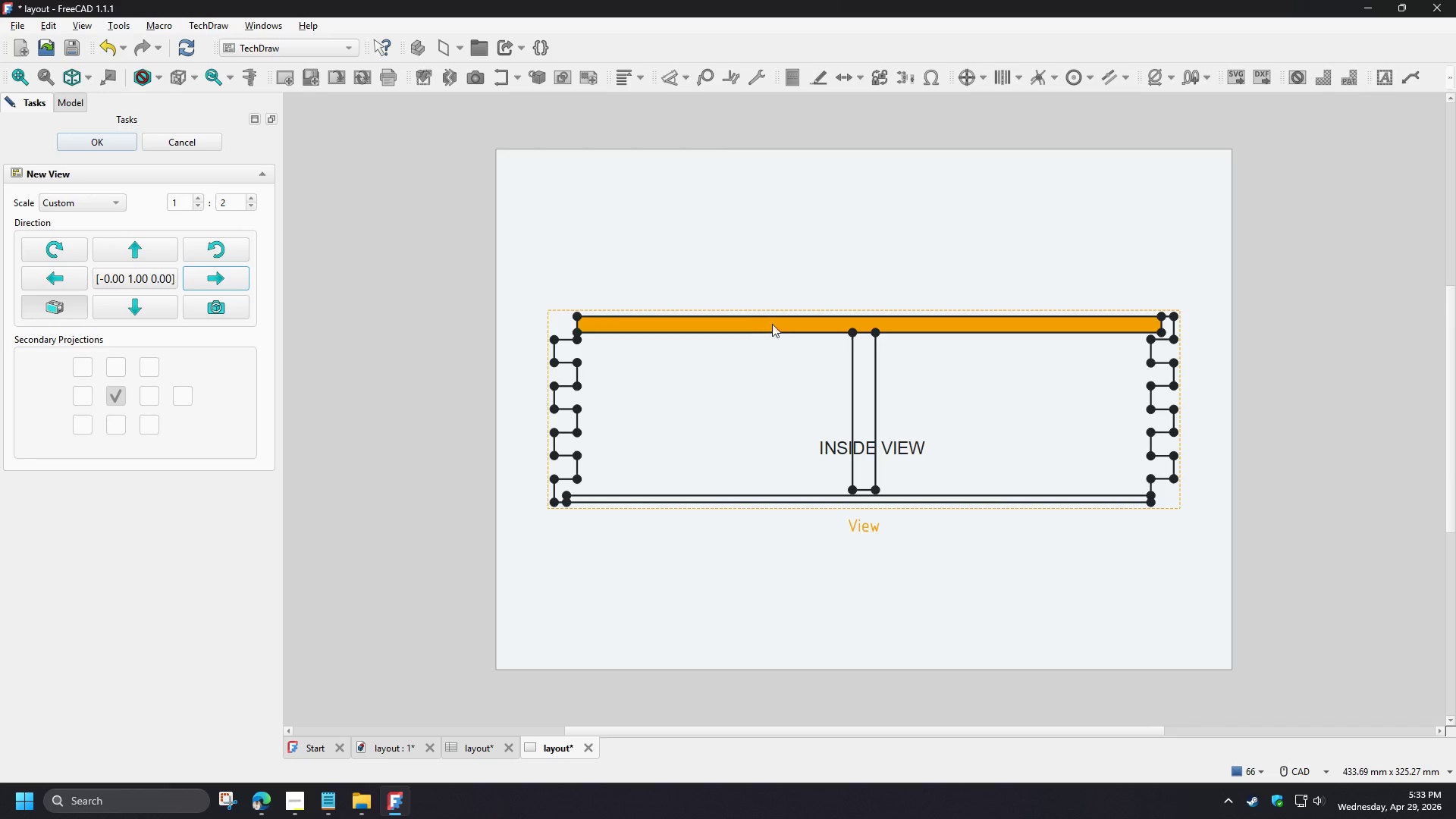 
left_click([111, 143])
 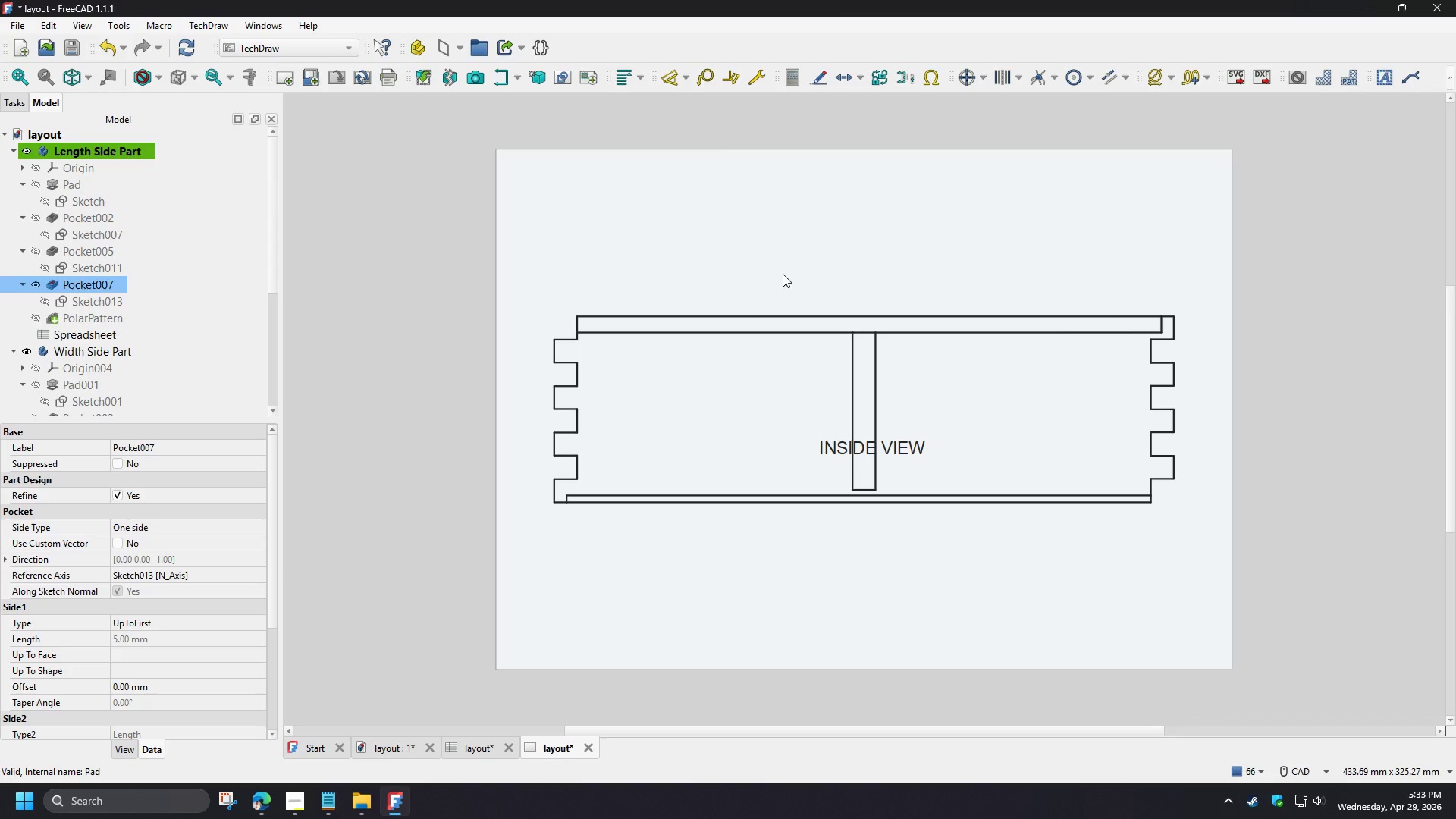 
wait(10.55)
 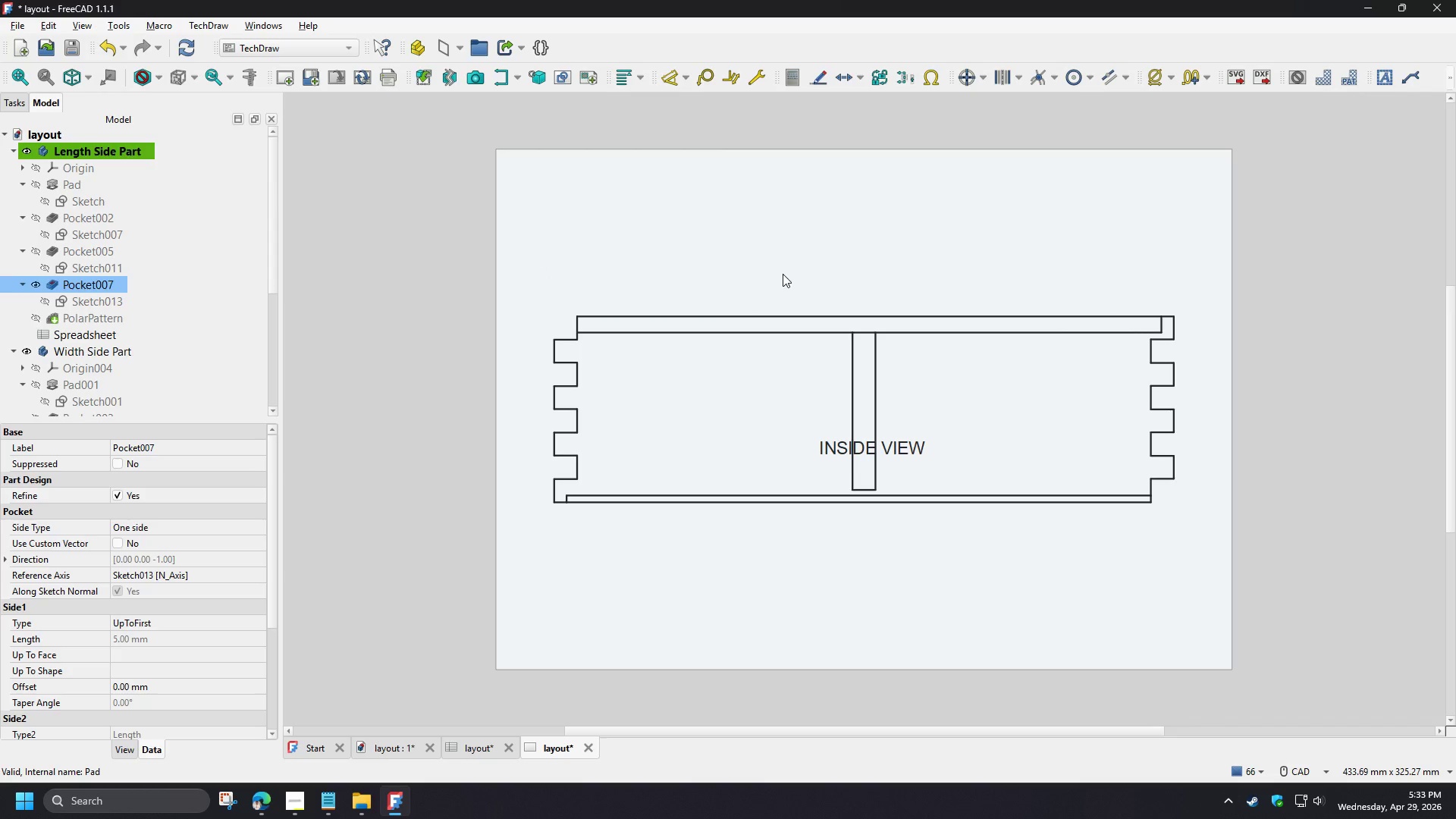 
left_click_drag(start_coordinate=[866, 529], to_coordinate=[869, 415])
 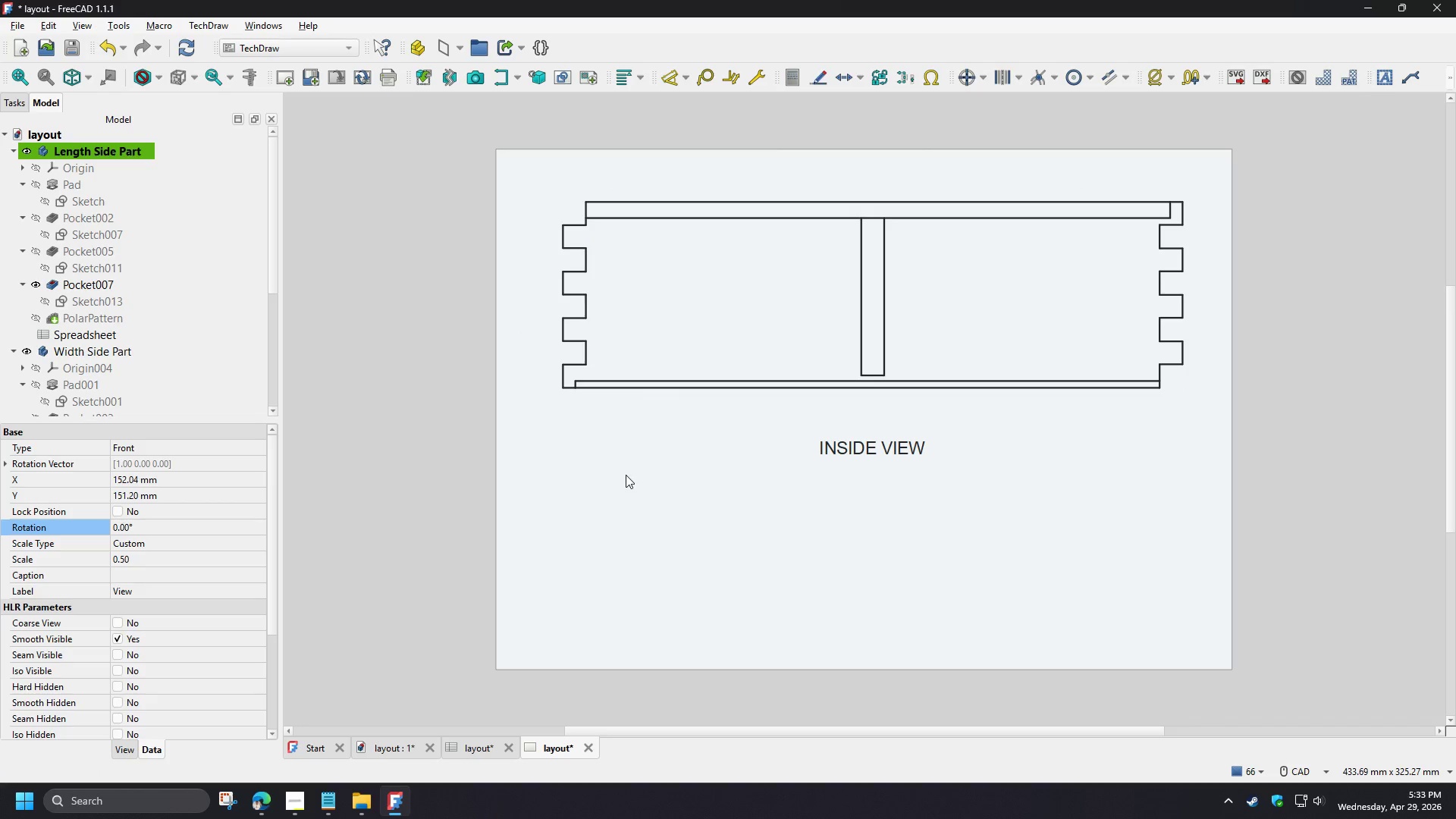 
left_click([626, 475])
 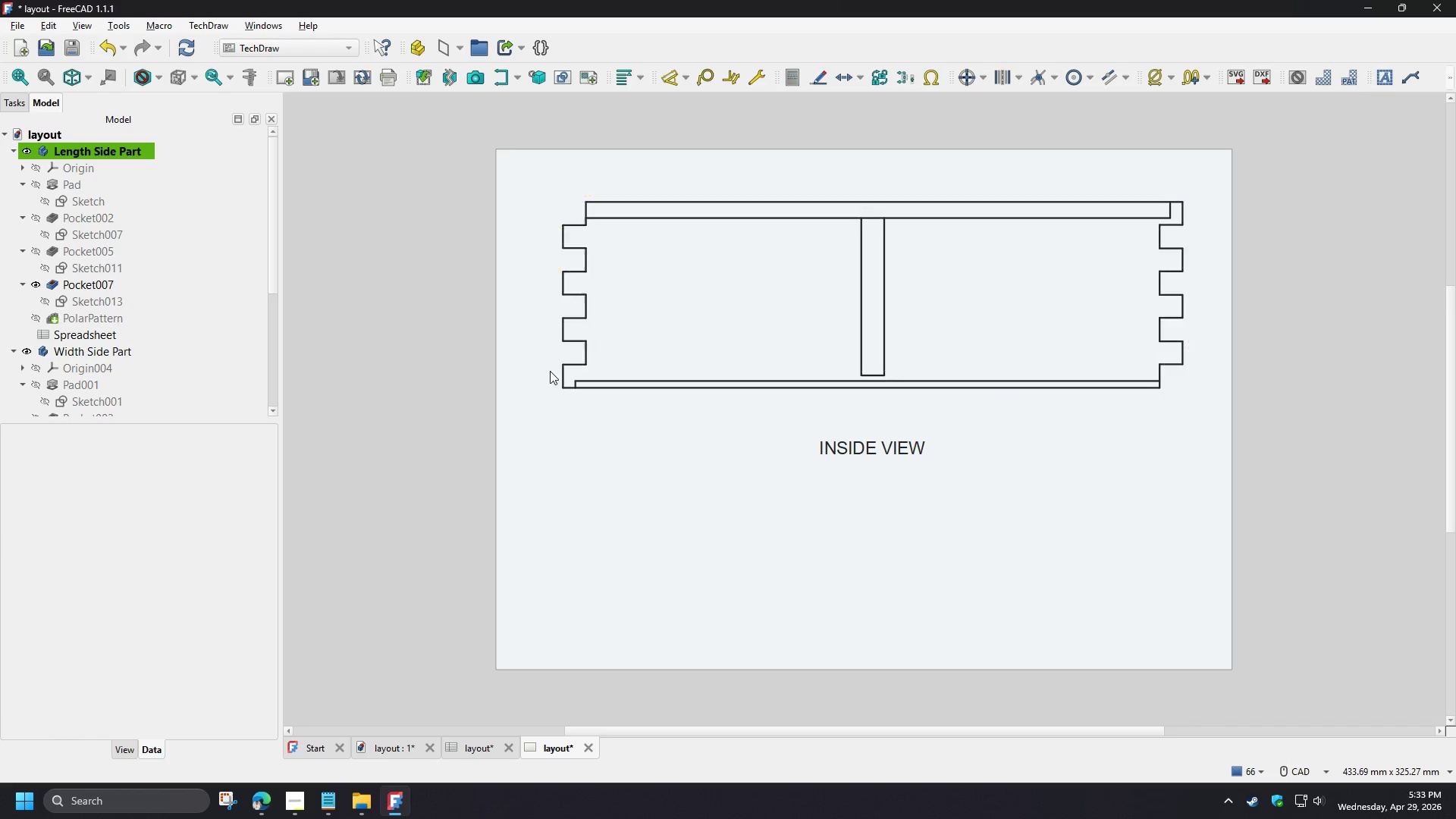 
scroll: coordinate [550, 353], scroll_direction: up, amount: 4.0
 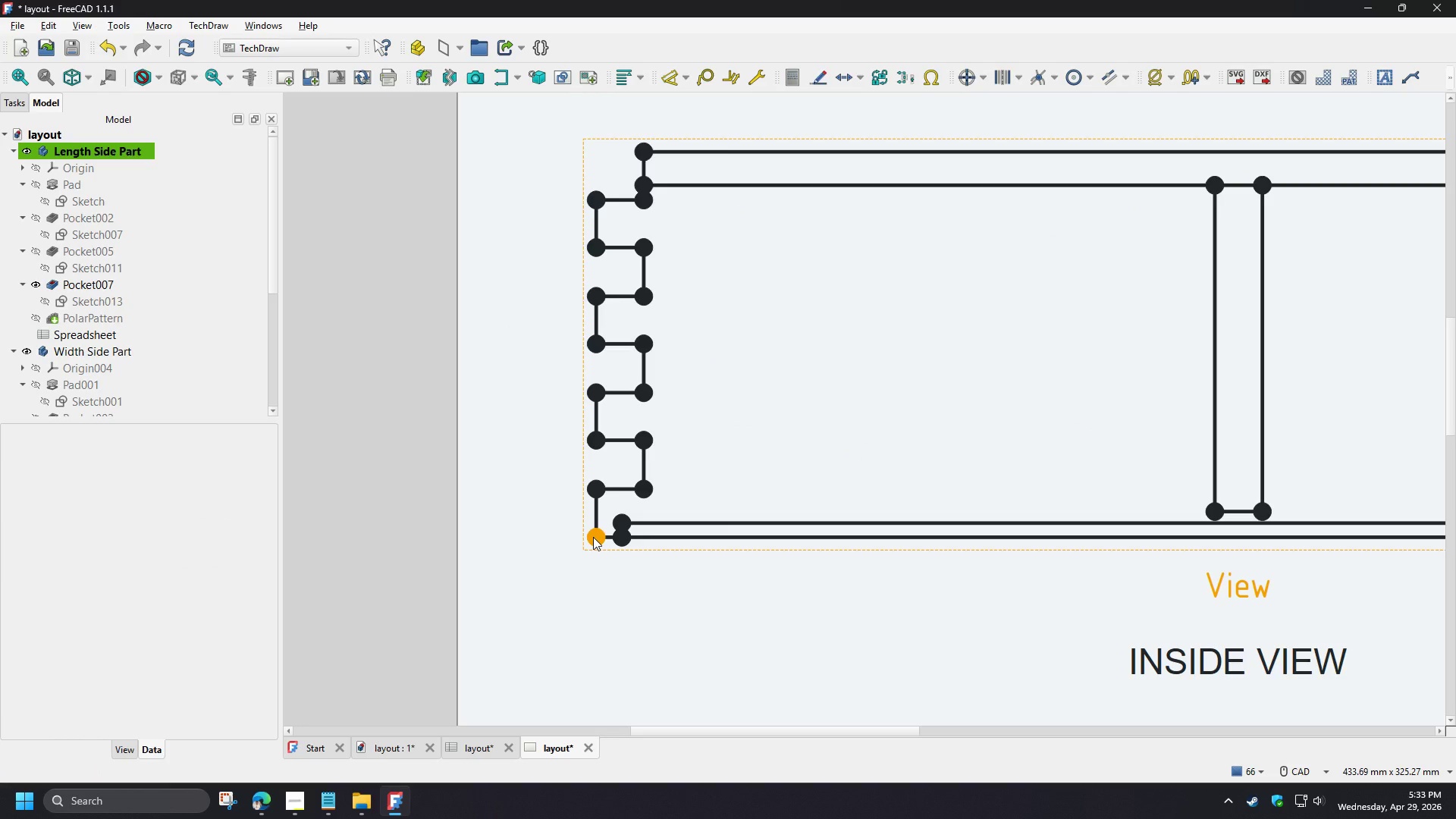 
left_click([598, 516])
 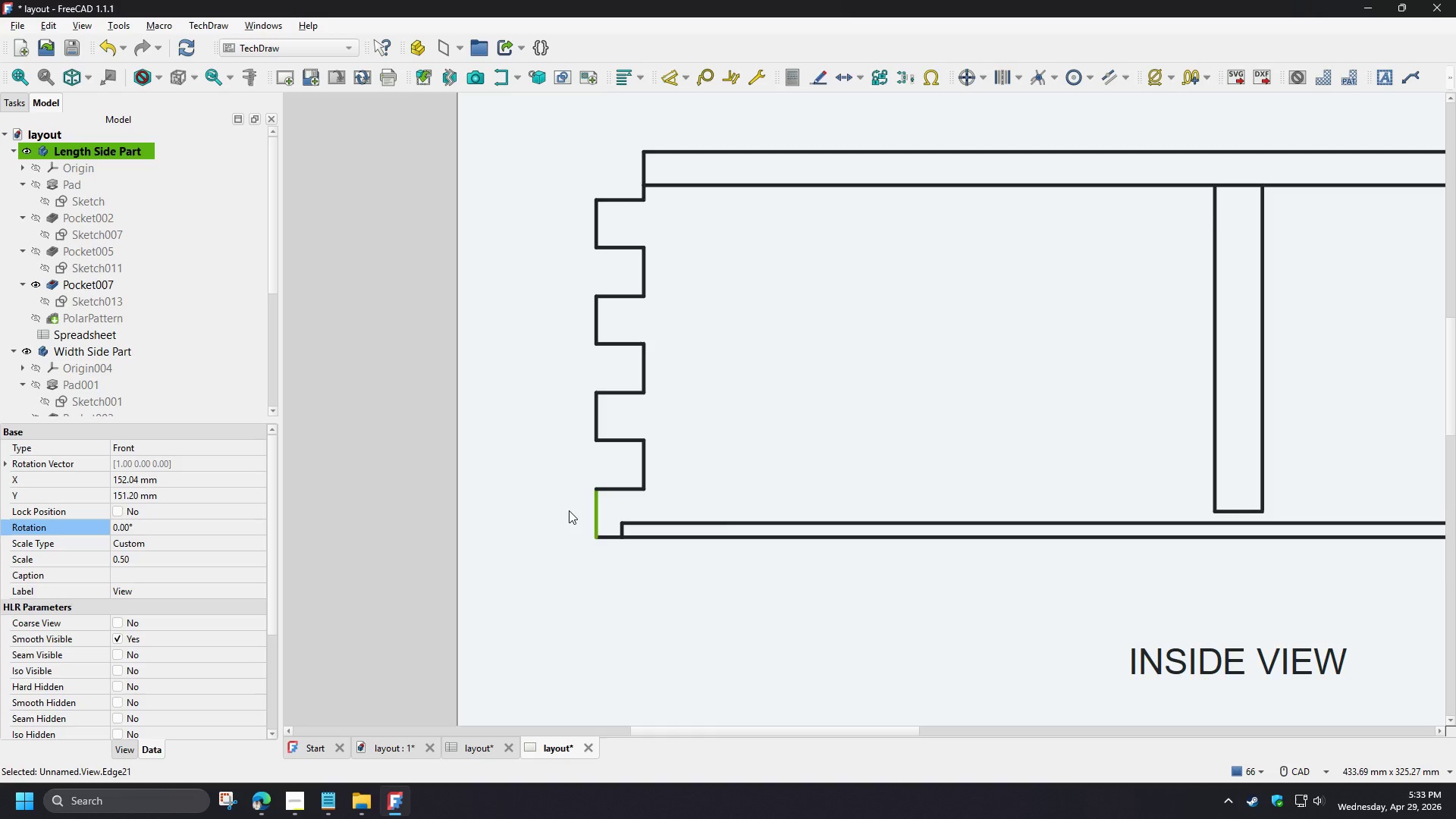 
key(D)
 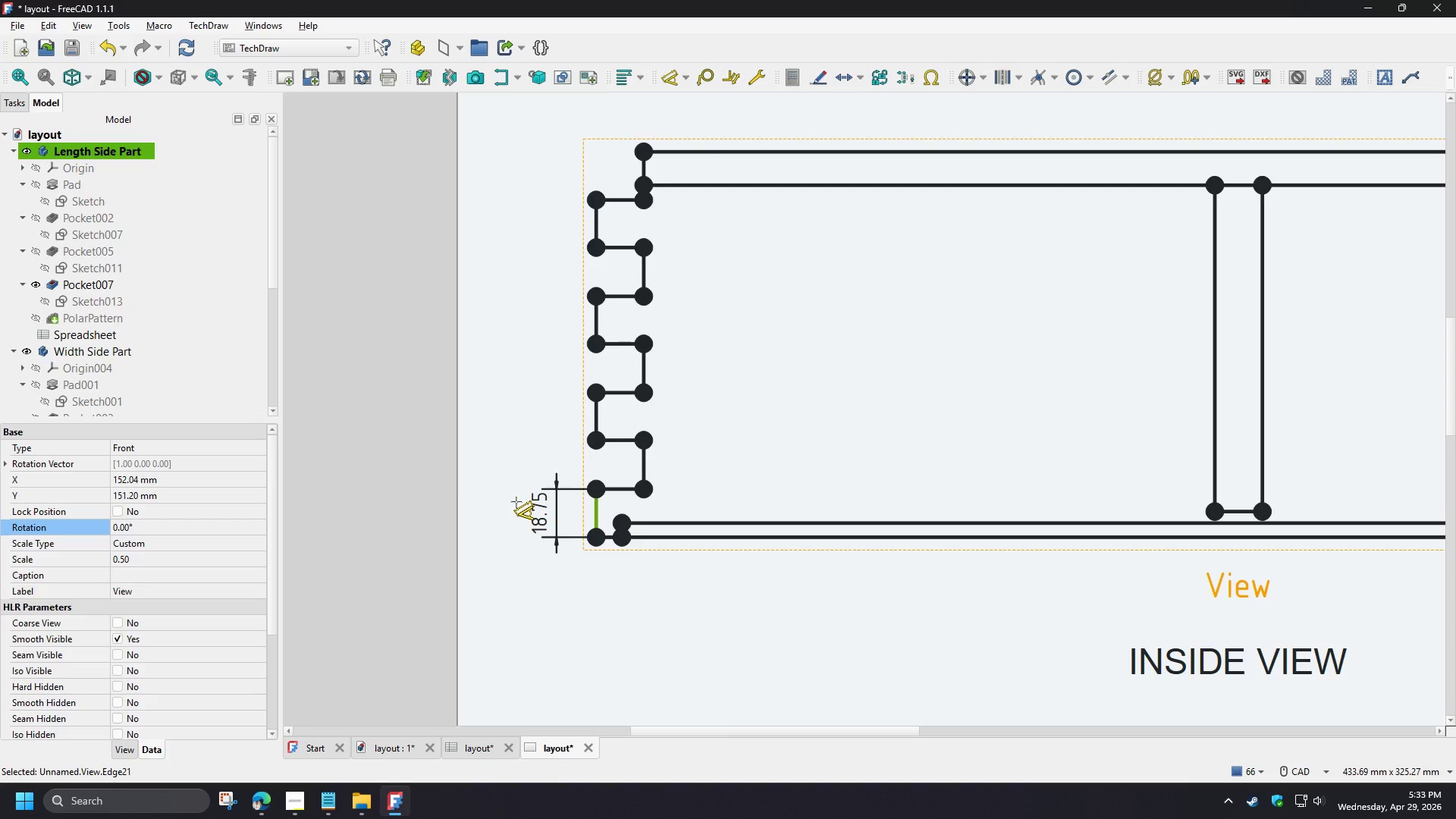 
right_click([511, 502])
 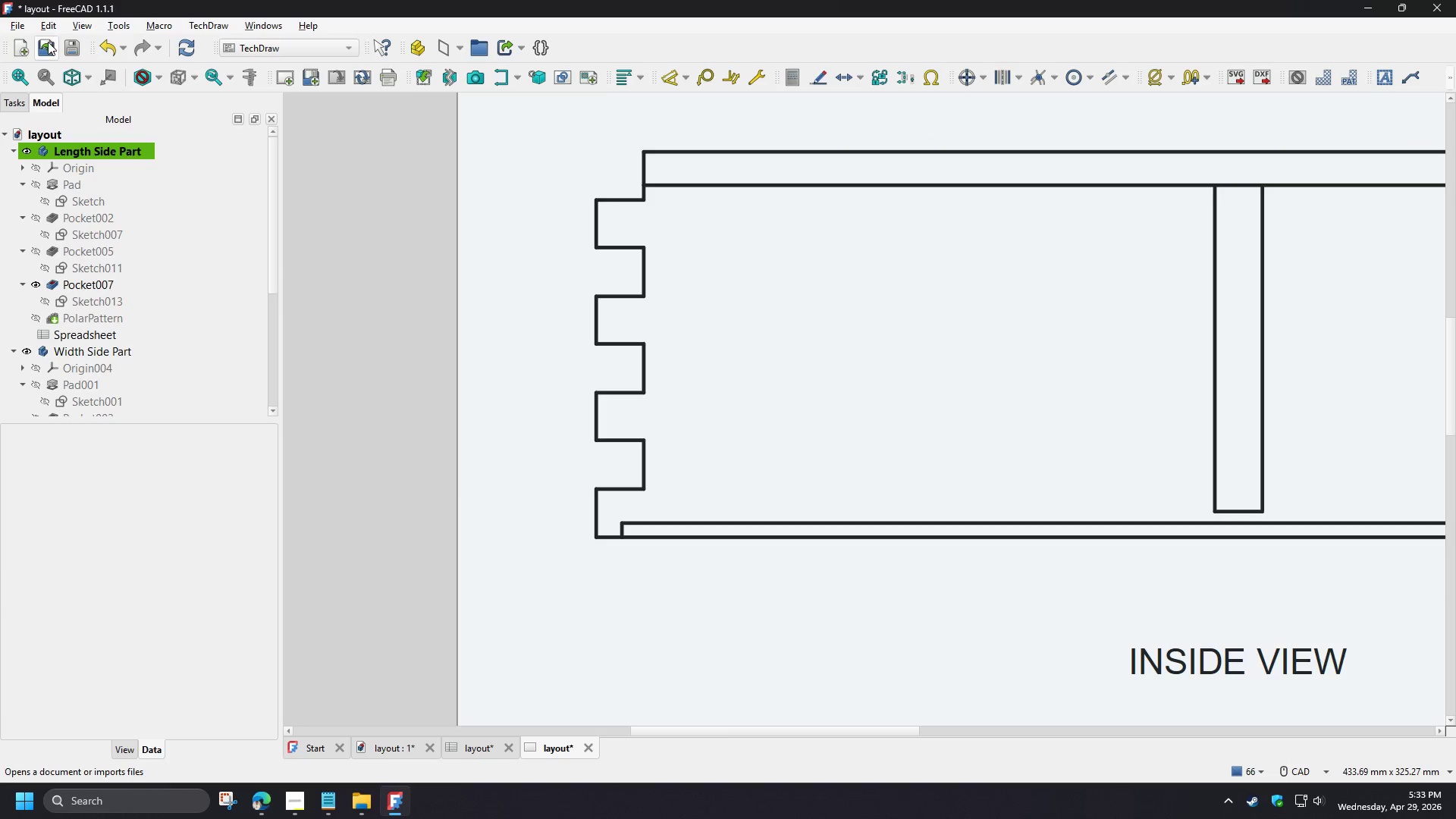 
left_click([49, 30])
 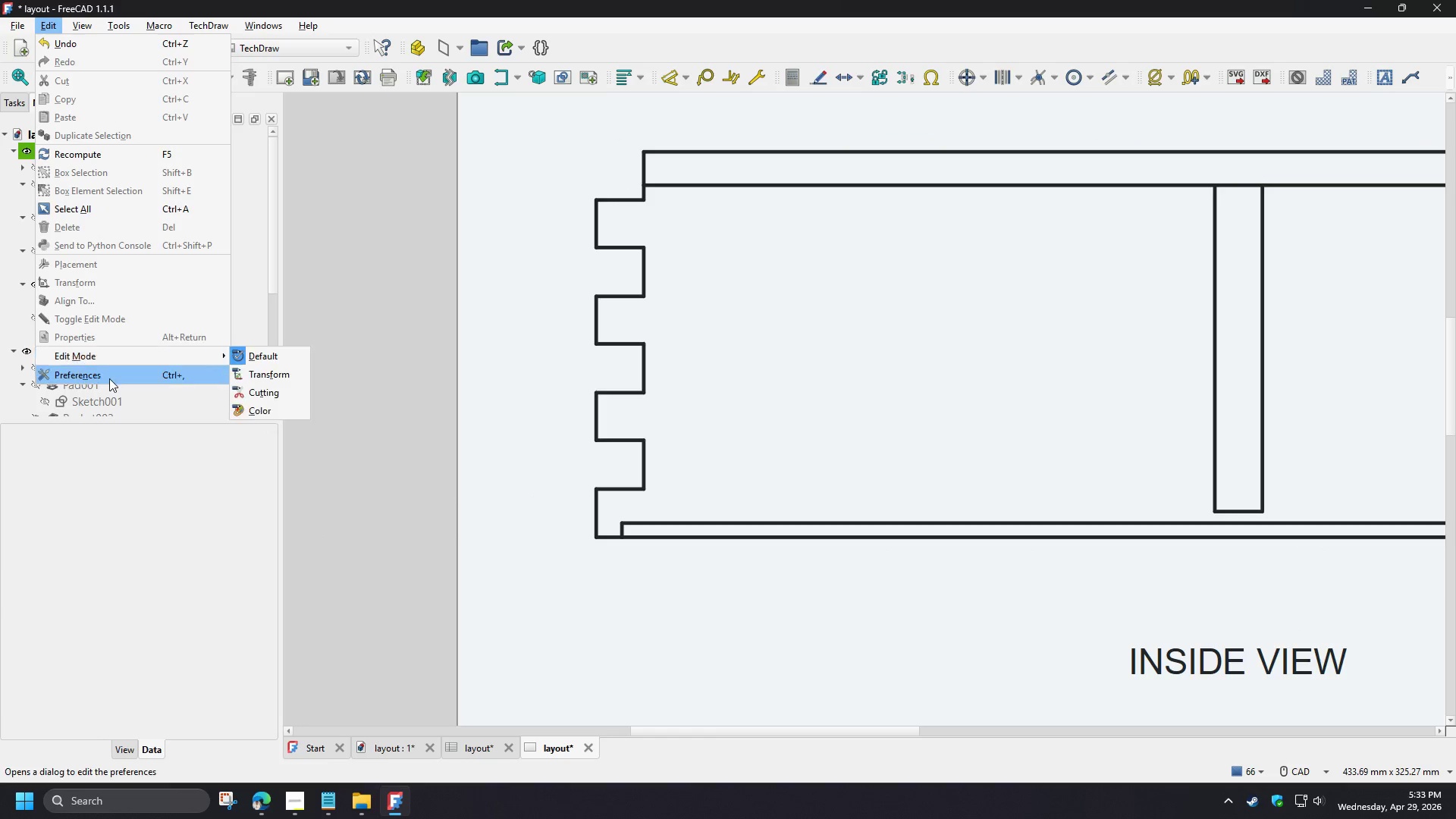 
left_click([109, 378])
 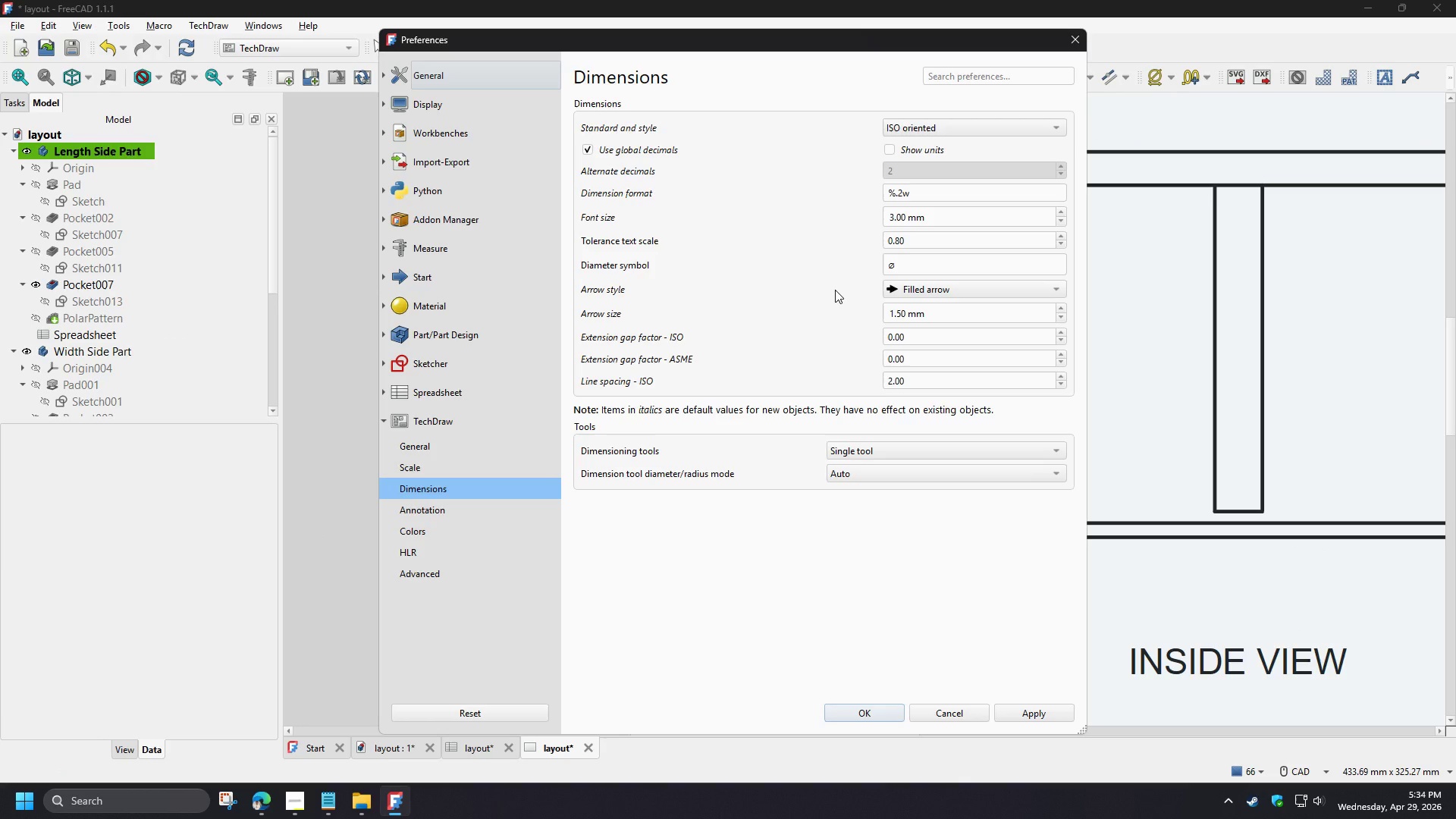 
wait(5.67)
 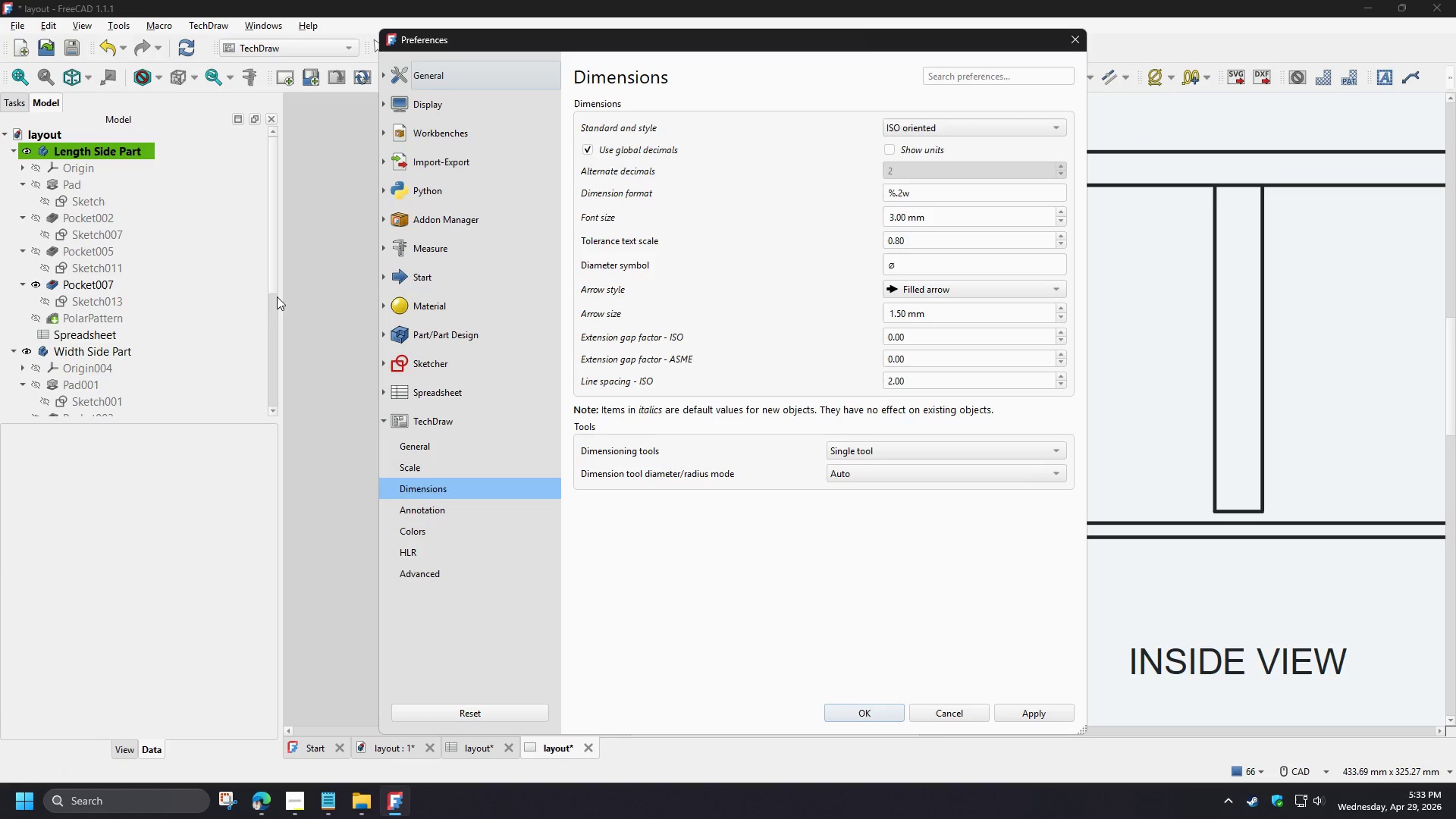 
left_click([981, 119])
 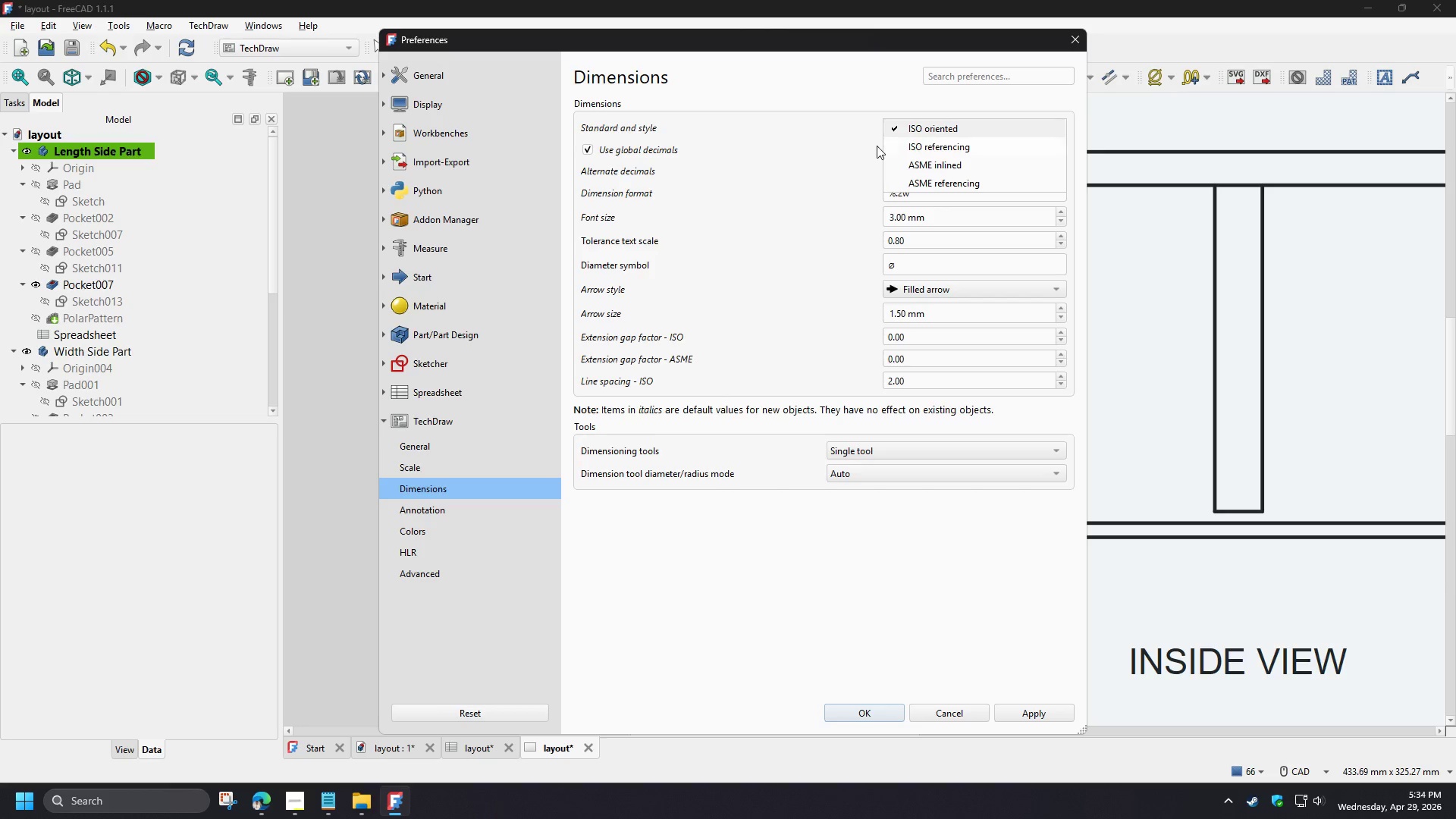 
left_click([839, 155])
 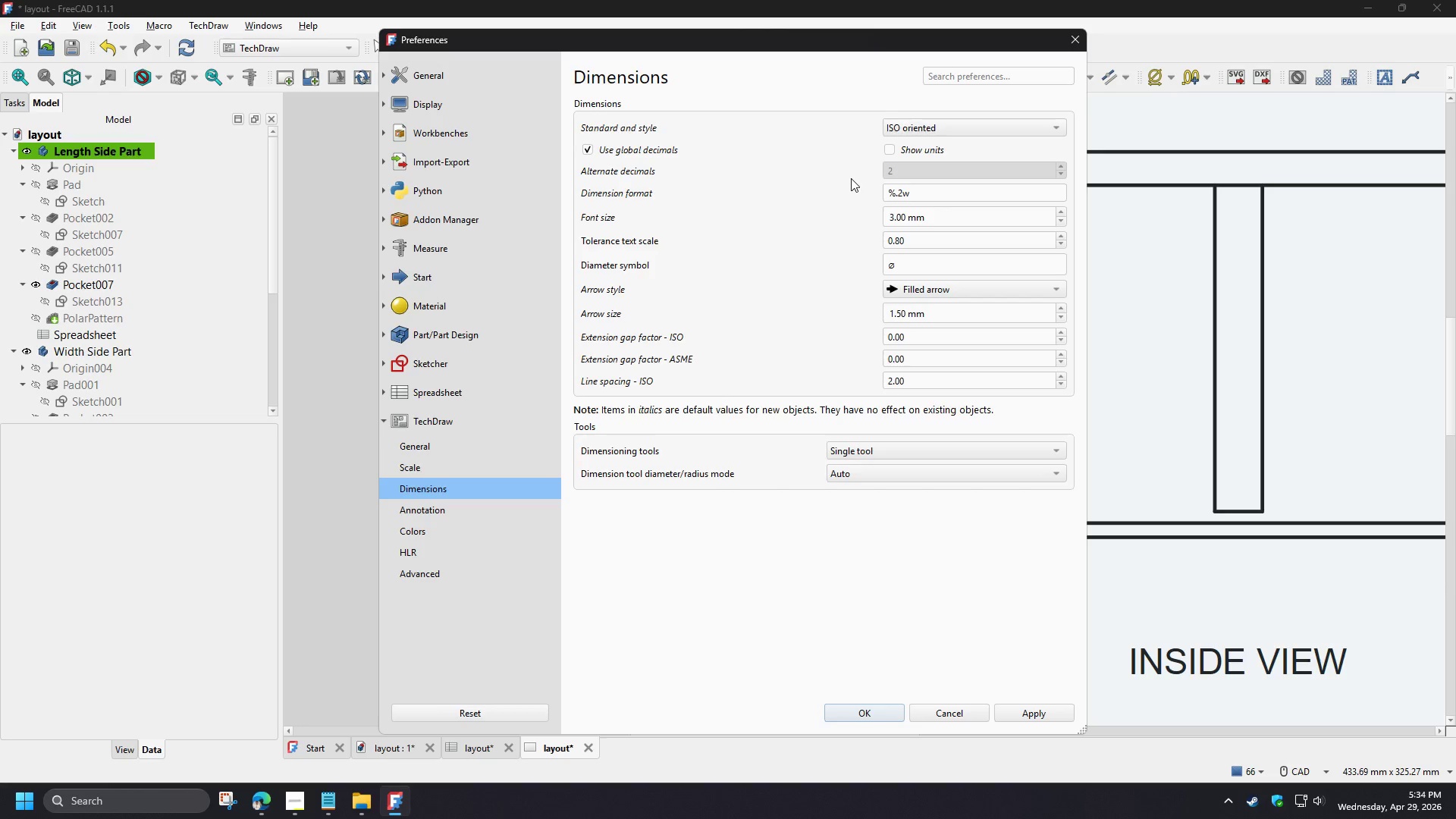 
wait(10.7)
 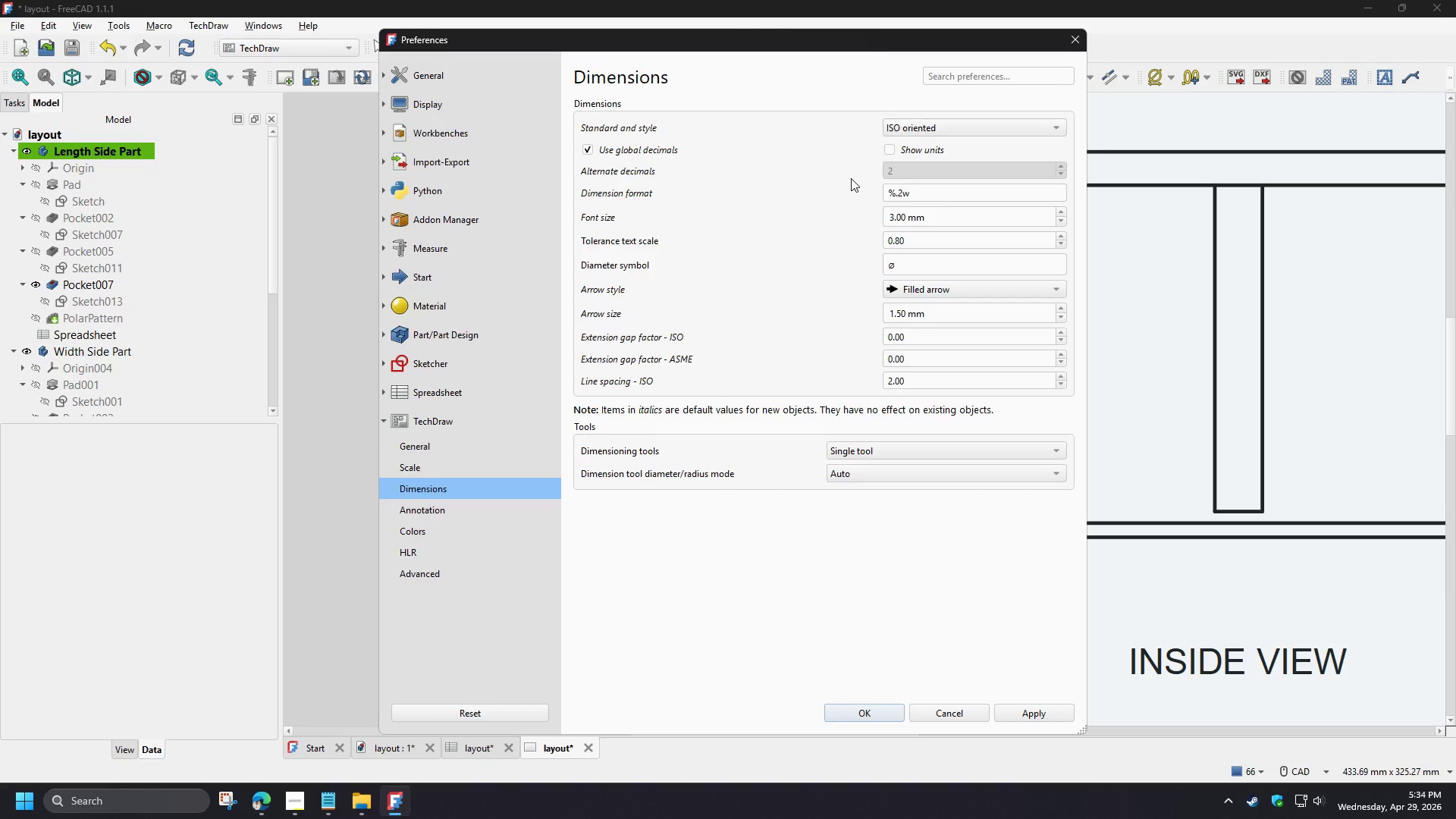 
left_click([852, 454])
 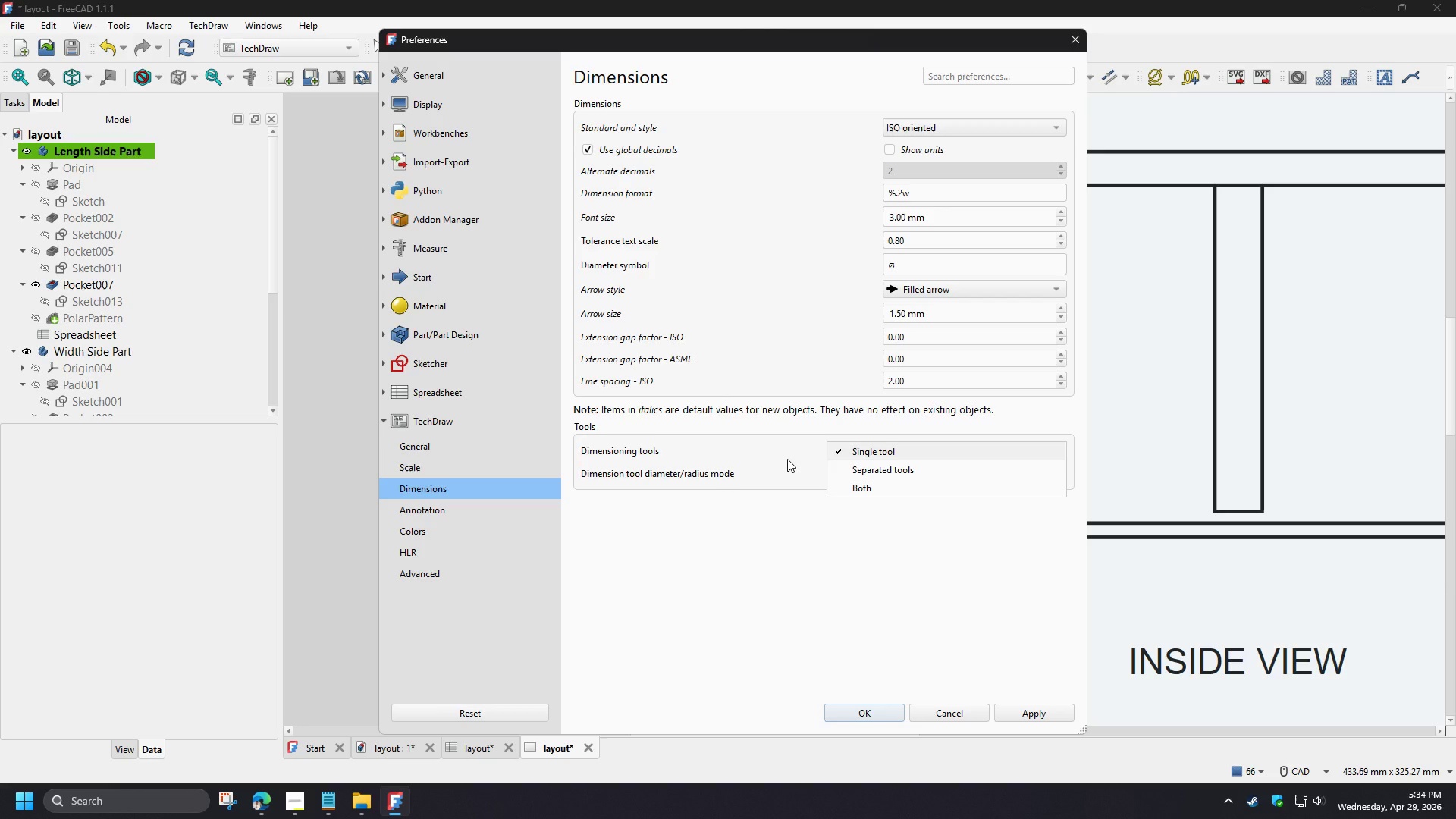 
left_click([787, 459])
 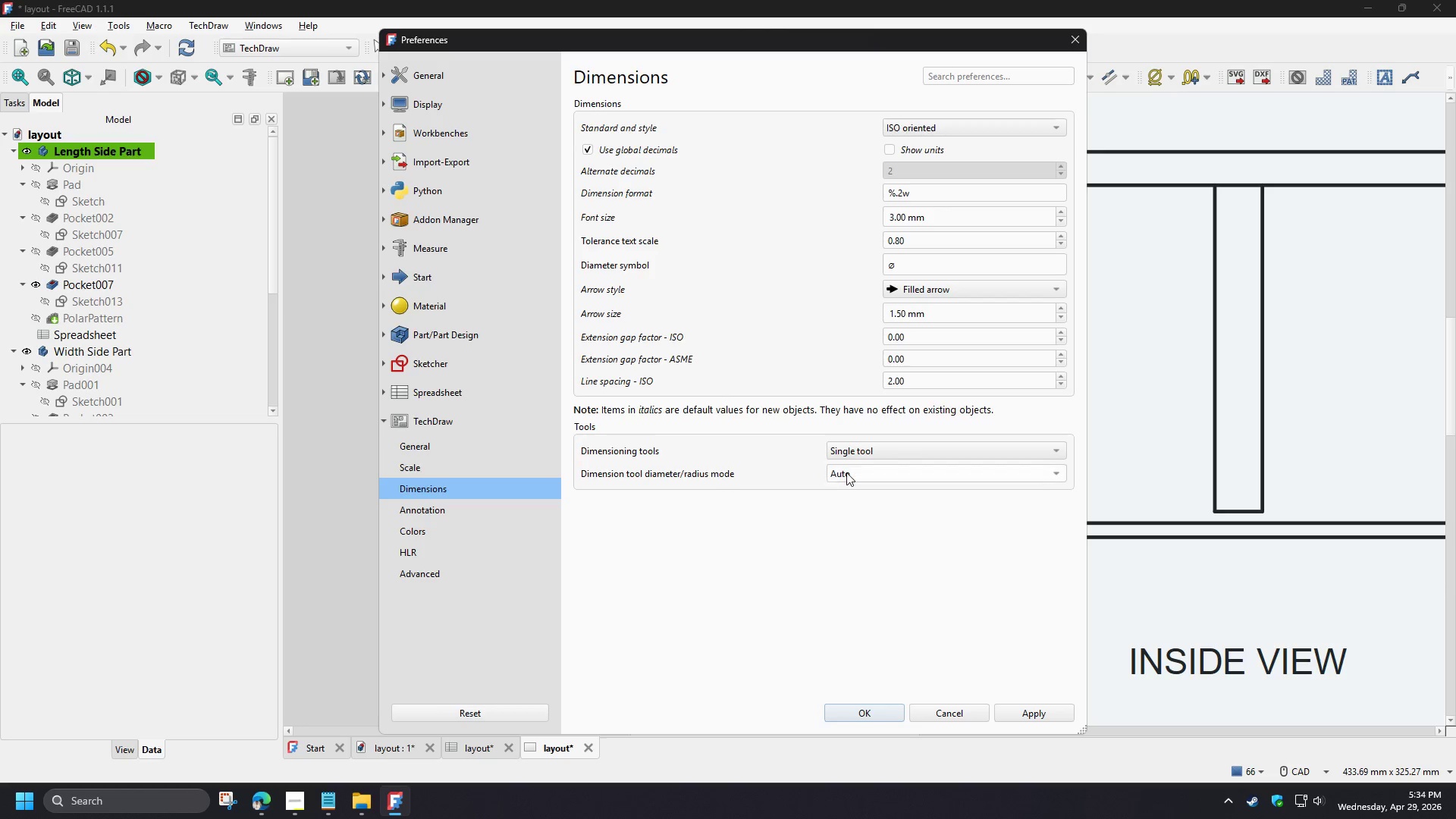 
left_click([848, 472])
 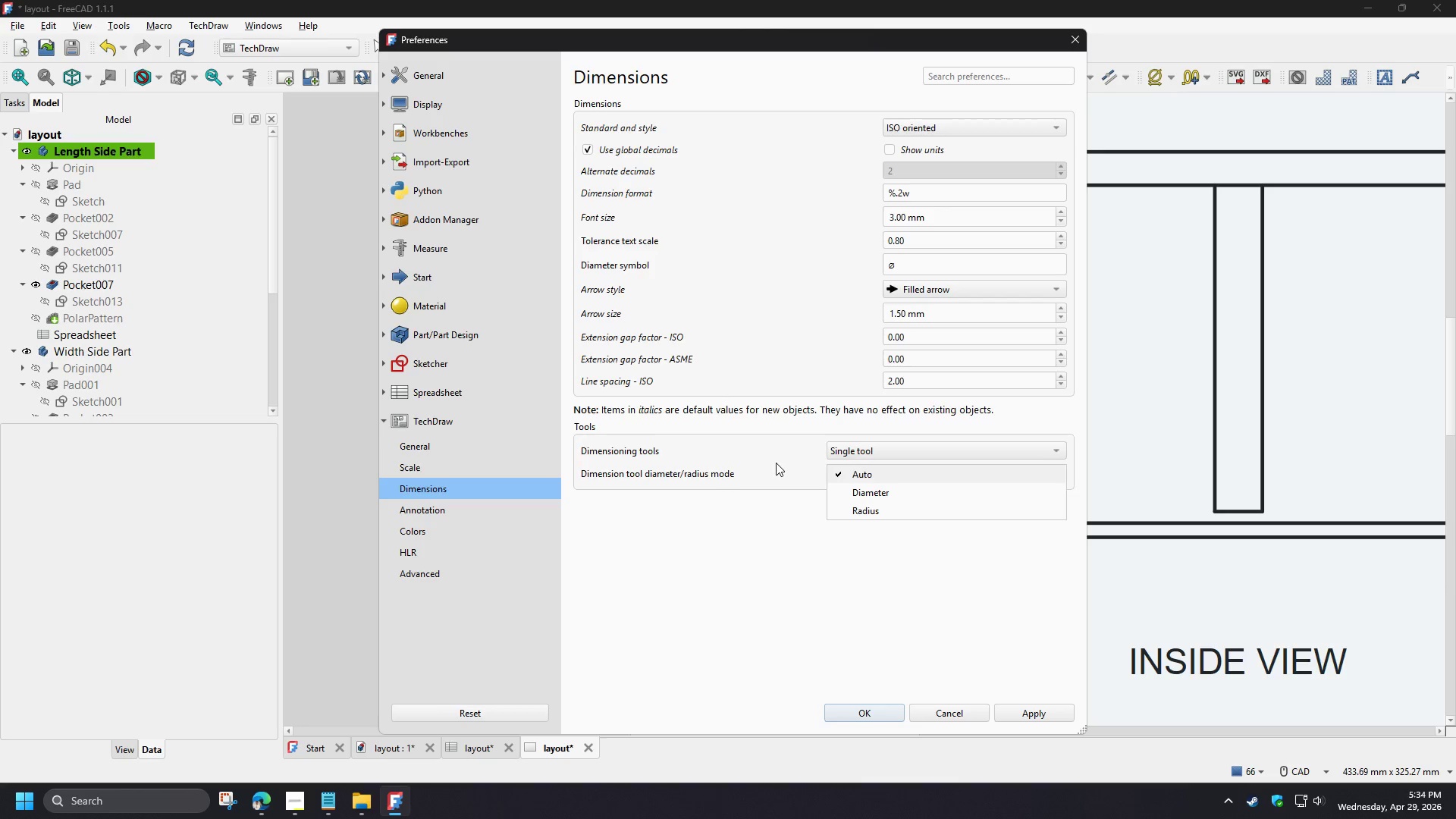 
left_click([776, 462])
 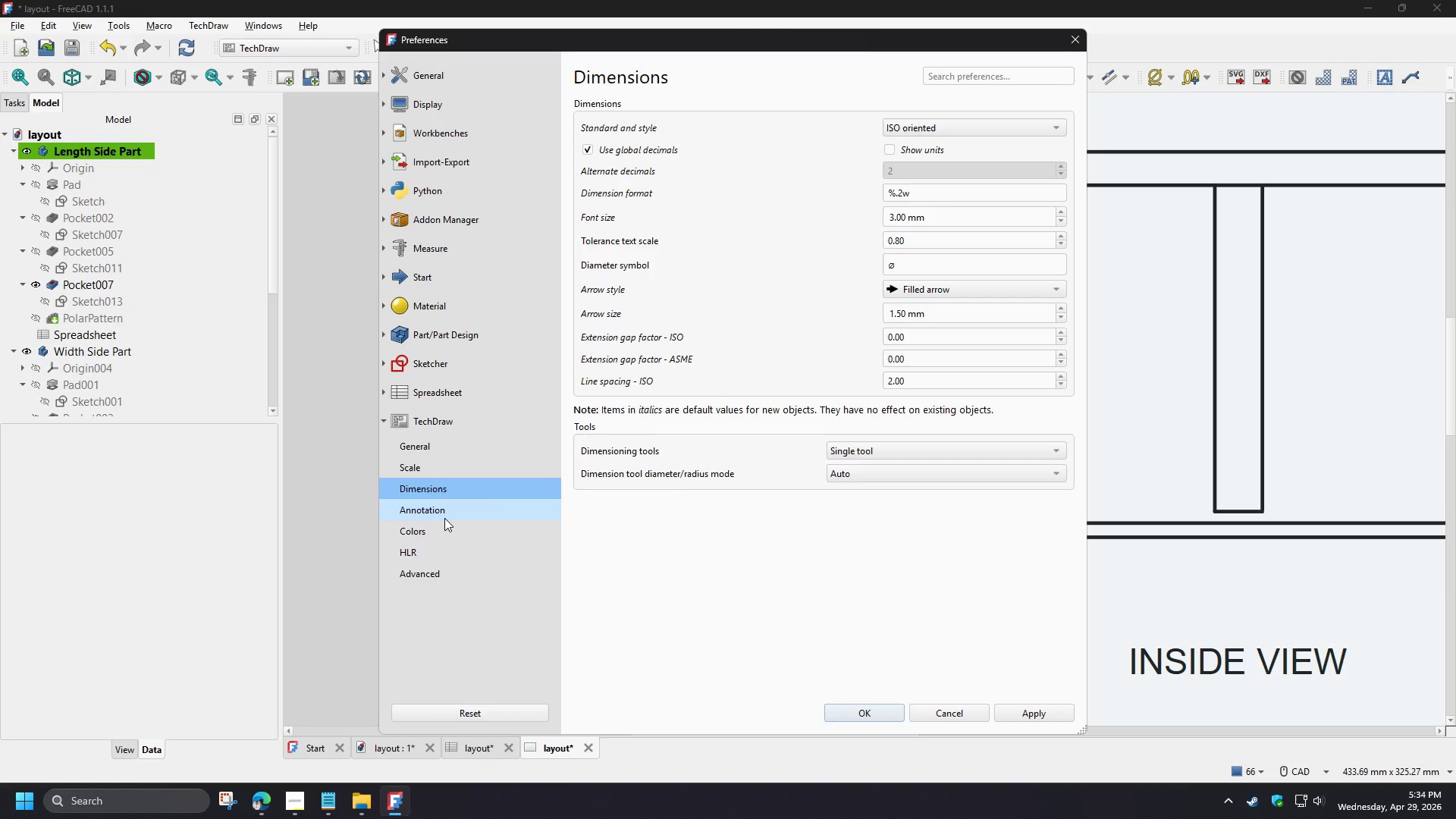 
left_click([444, 518])
 